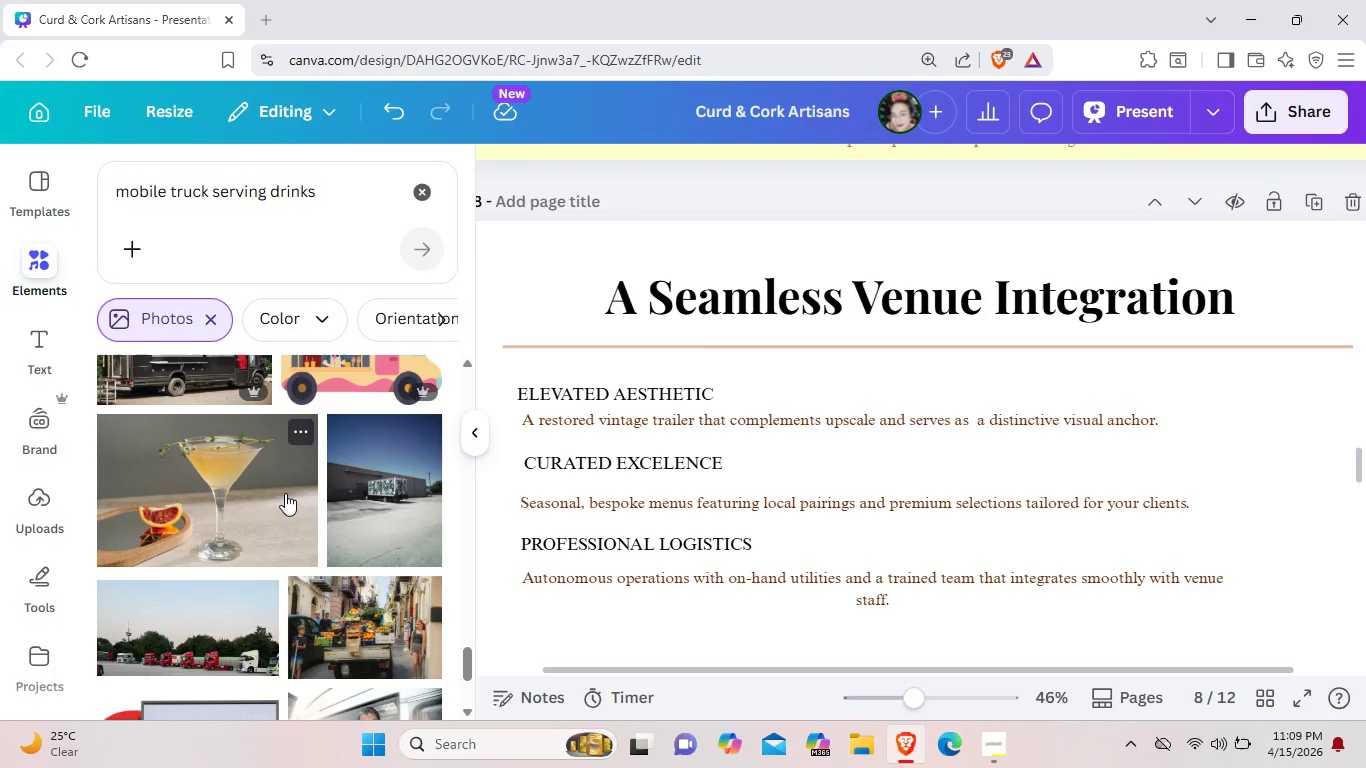 
scroll: coordinate [285, 493], scroll_direction: down, amount: 10.0
 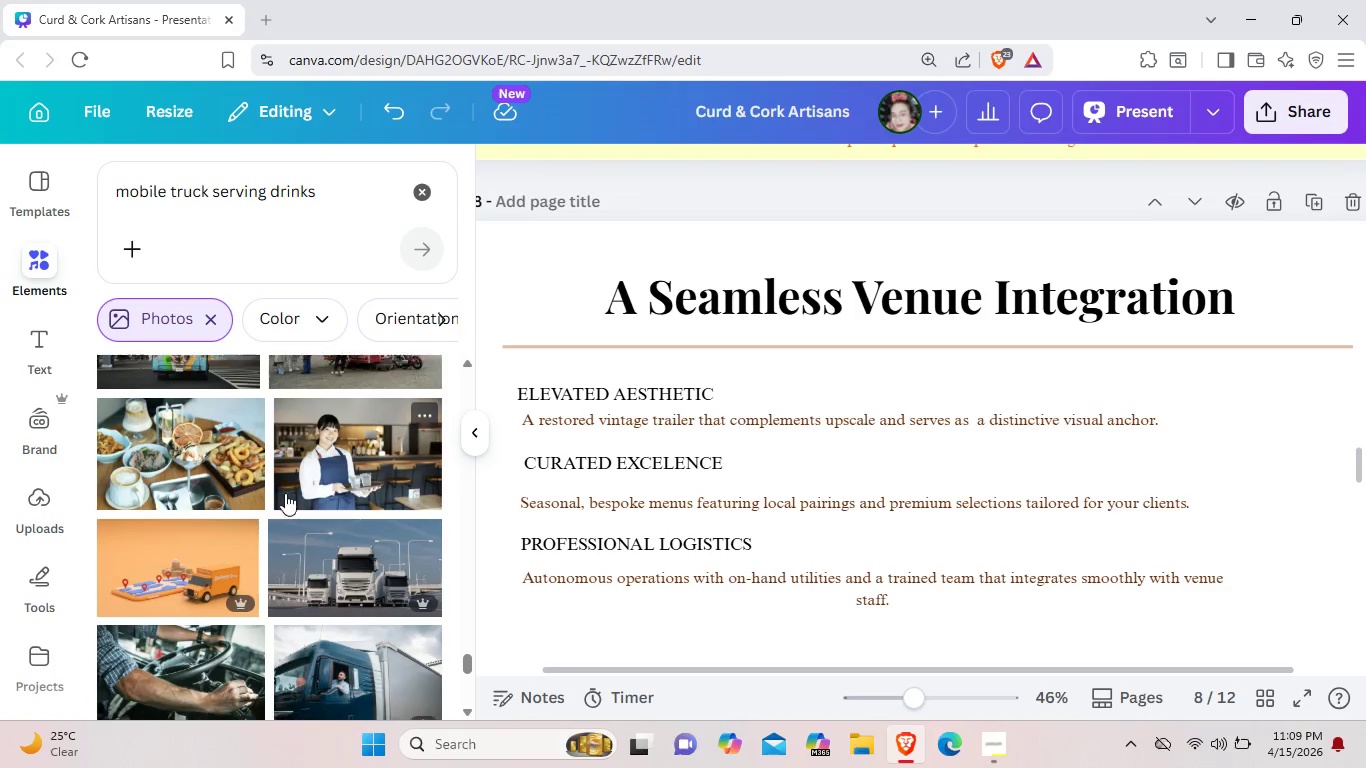 
scroll: coordinate [285, 493], scroll_direction: down, amount: 11.0
 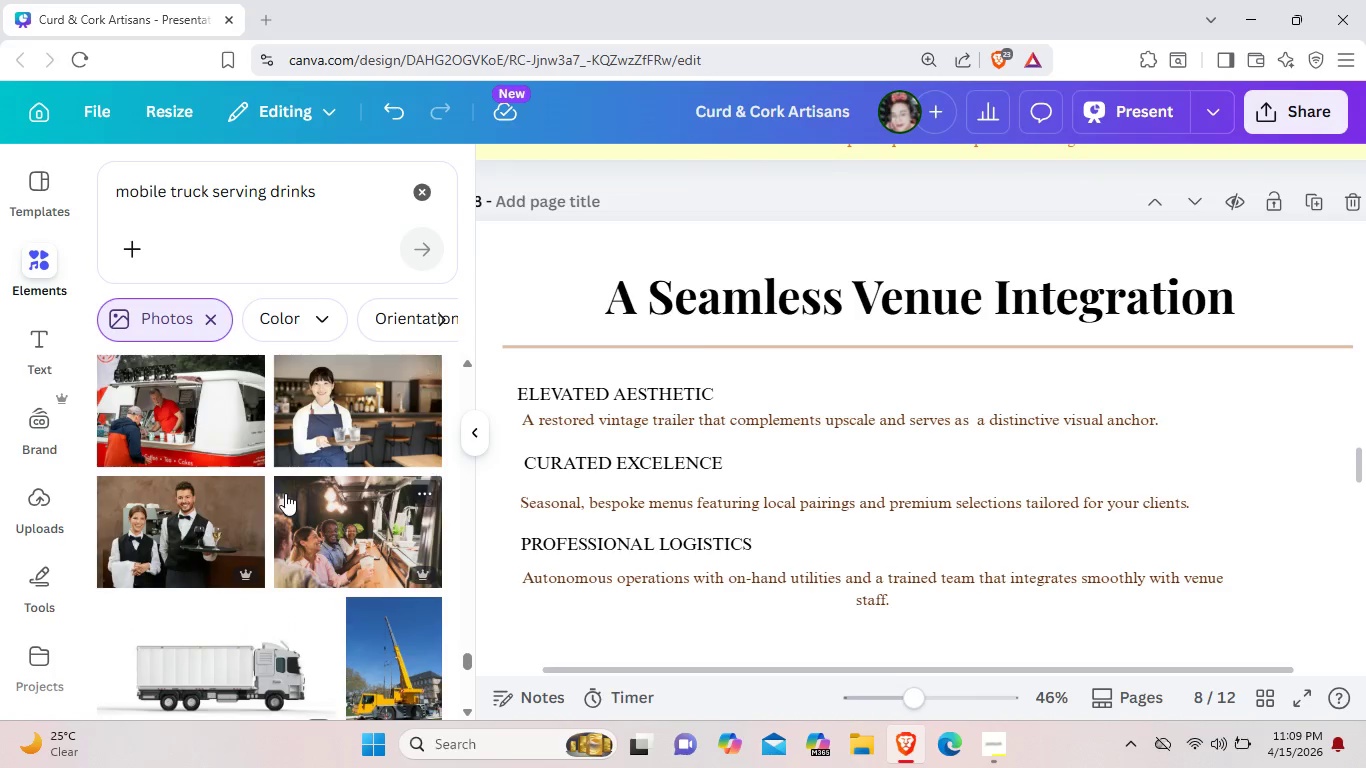 
scroll: coordinate [285, 493], scroll_direction: down, amount: 13.0
 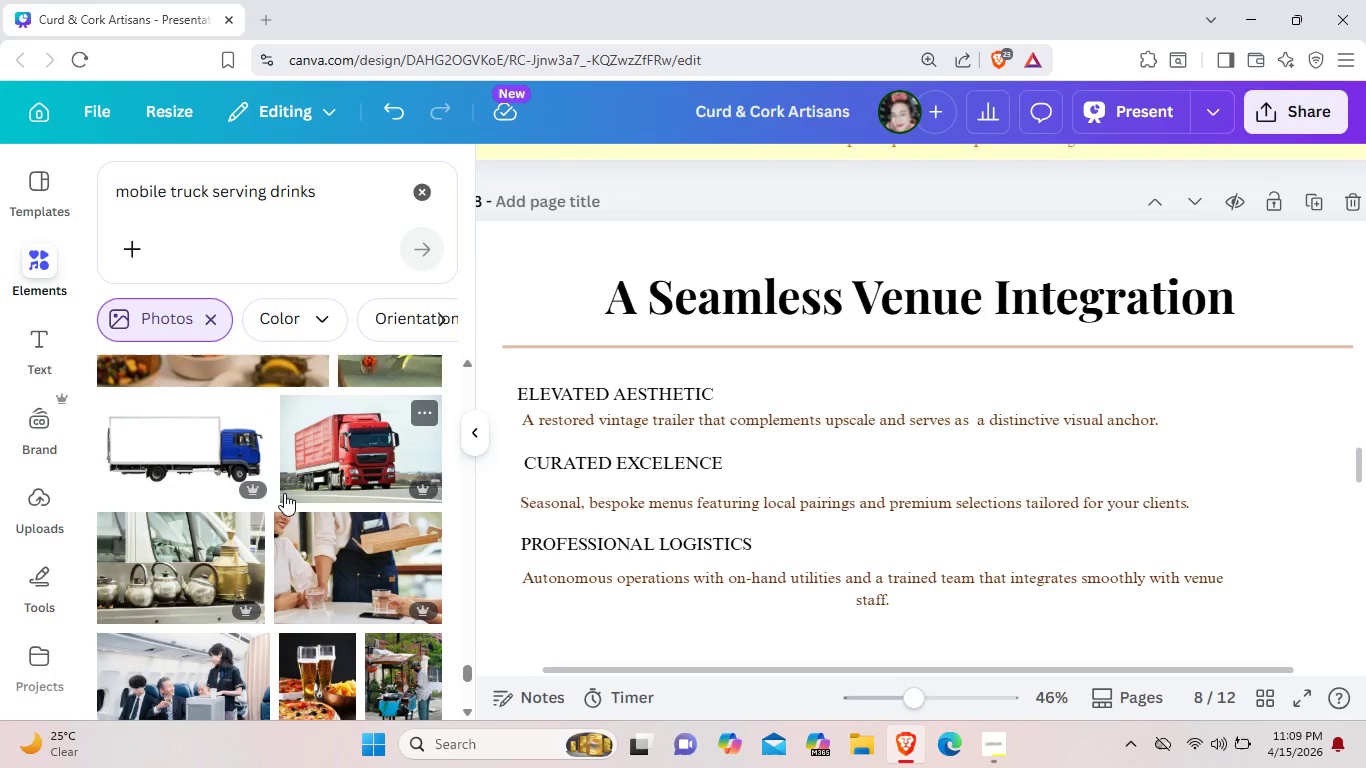 
wait(9.5)
 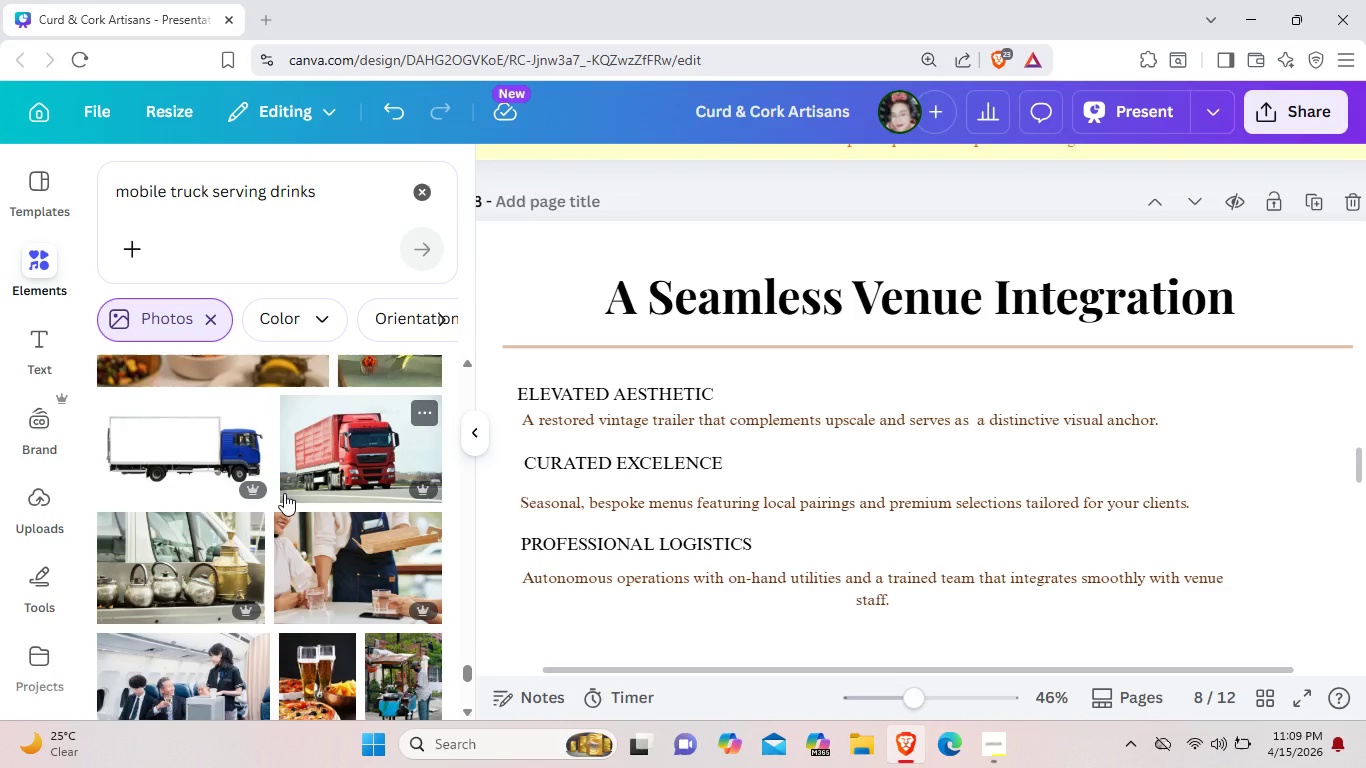 
scroll: coordinate [282, 492], scroll_direction: down, amount: 5.0
 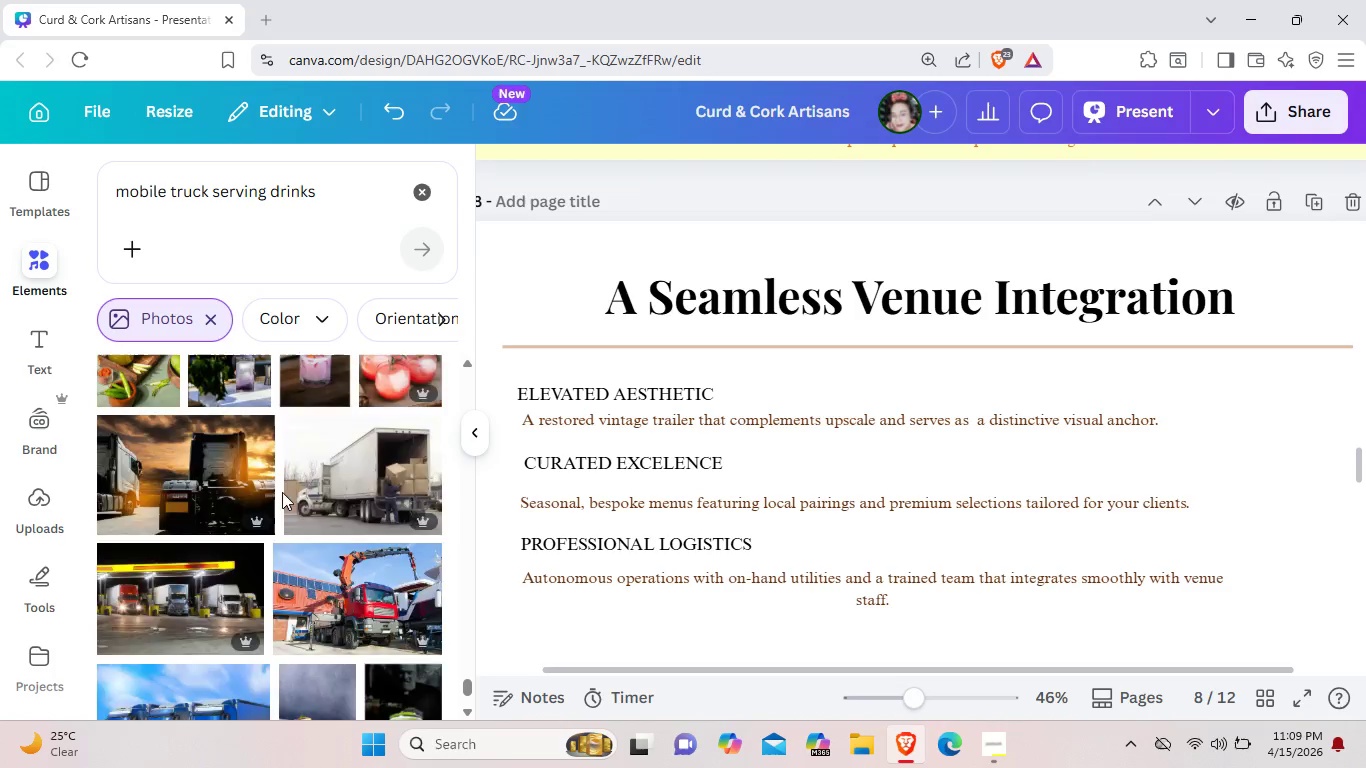 
scroll: coordinate [282, 492], scroll_direction: up, amount: 2.0
 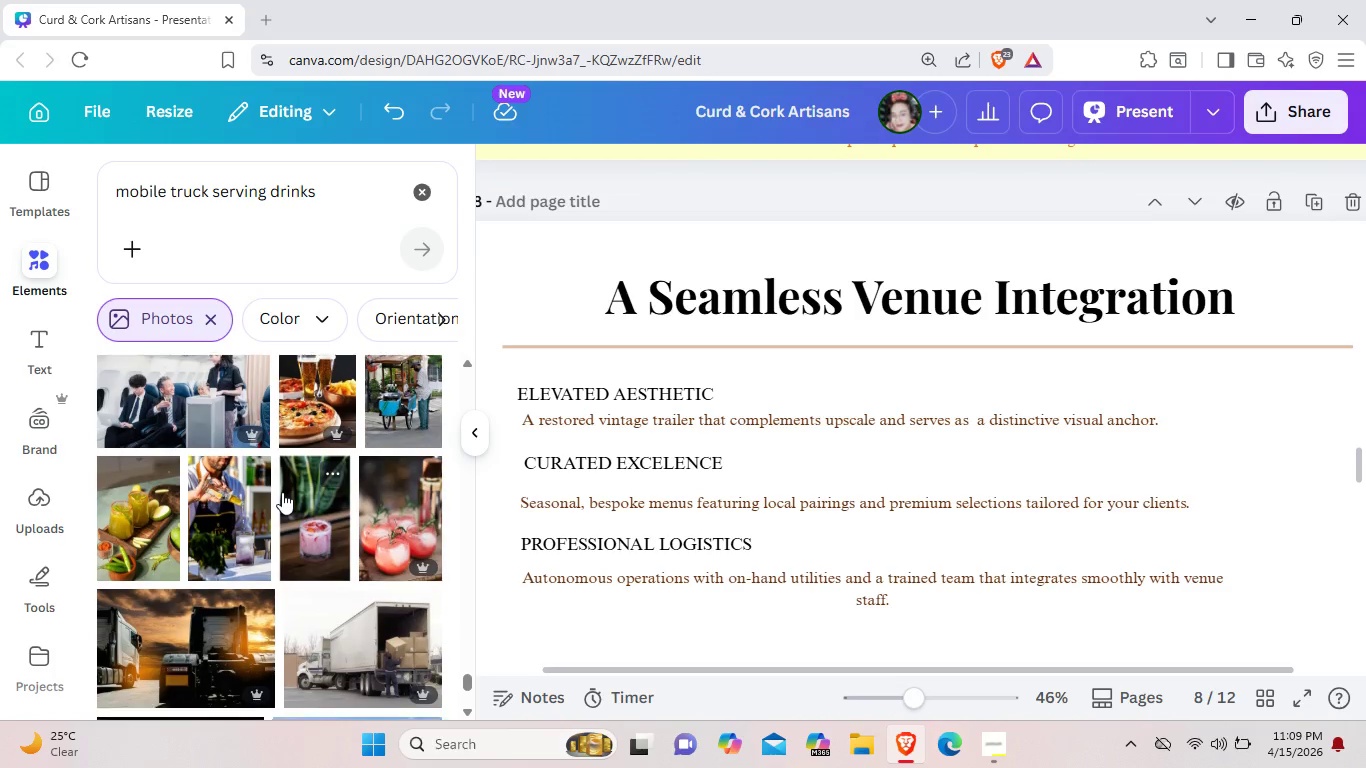 
scroll: coordinate [282, 492], scroll_direction: down, amount: 13.0
 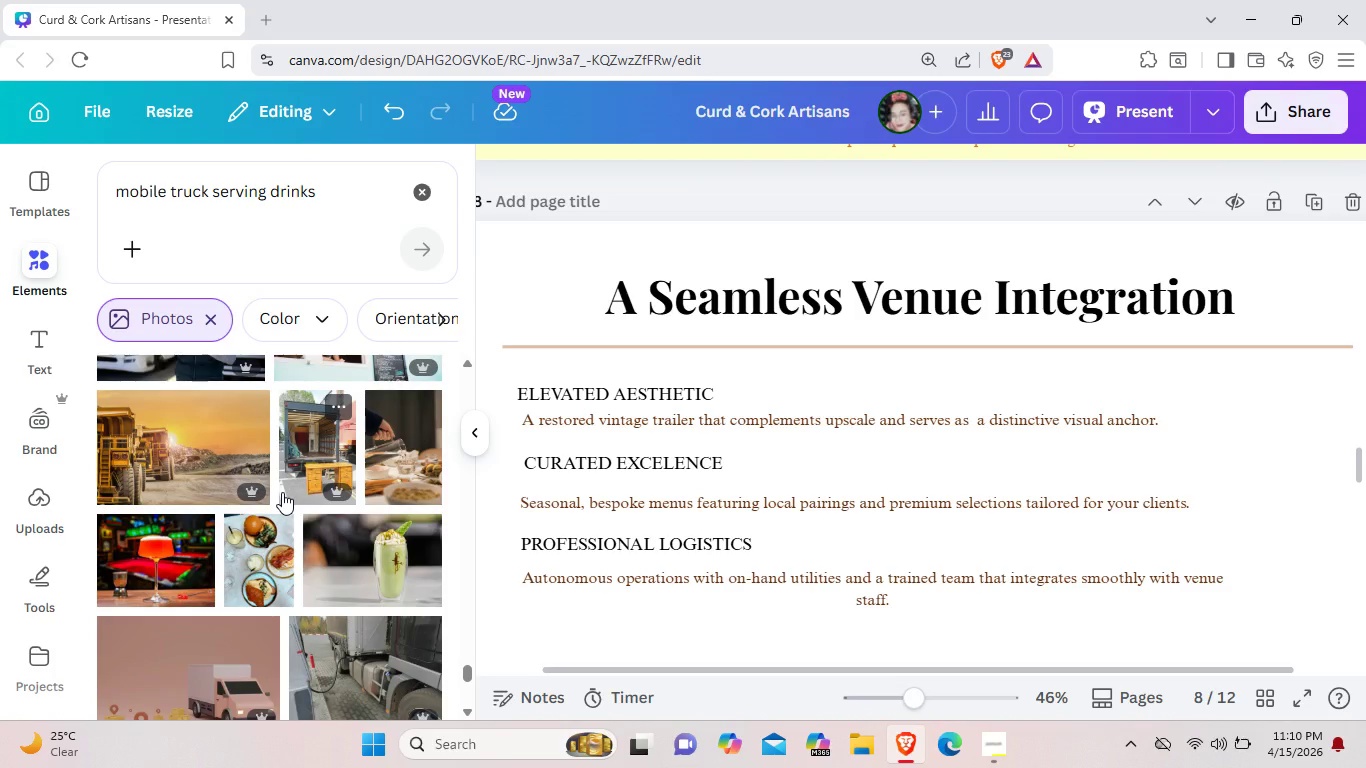 
scroll: coordinate [290, 496], scroll_direction: down, amount: 10.0
 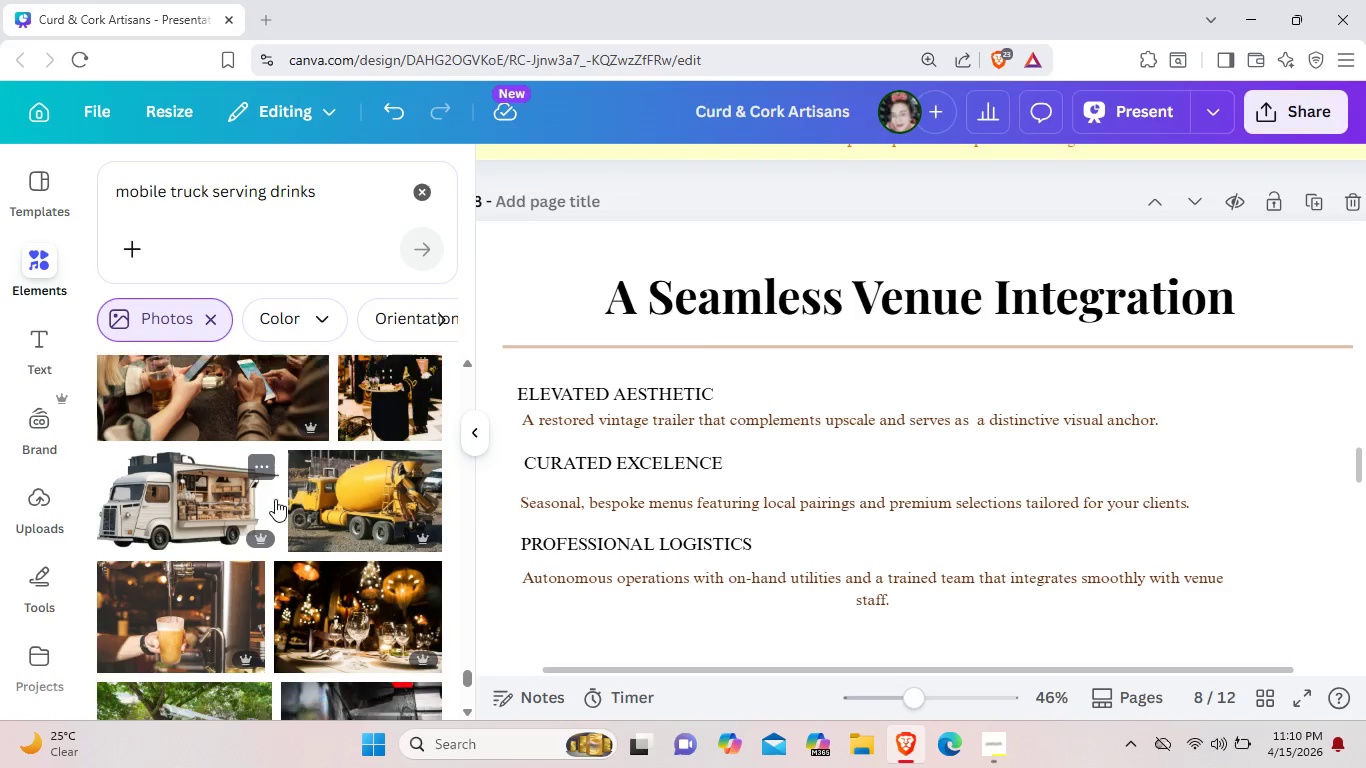 
scroll: coordinate [275, 499], scroll_direction: down, amount: 8.0
 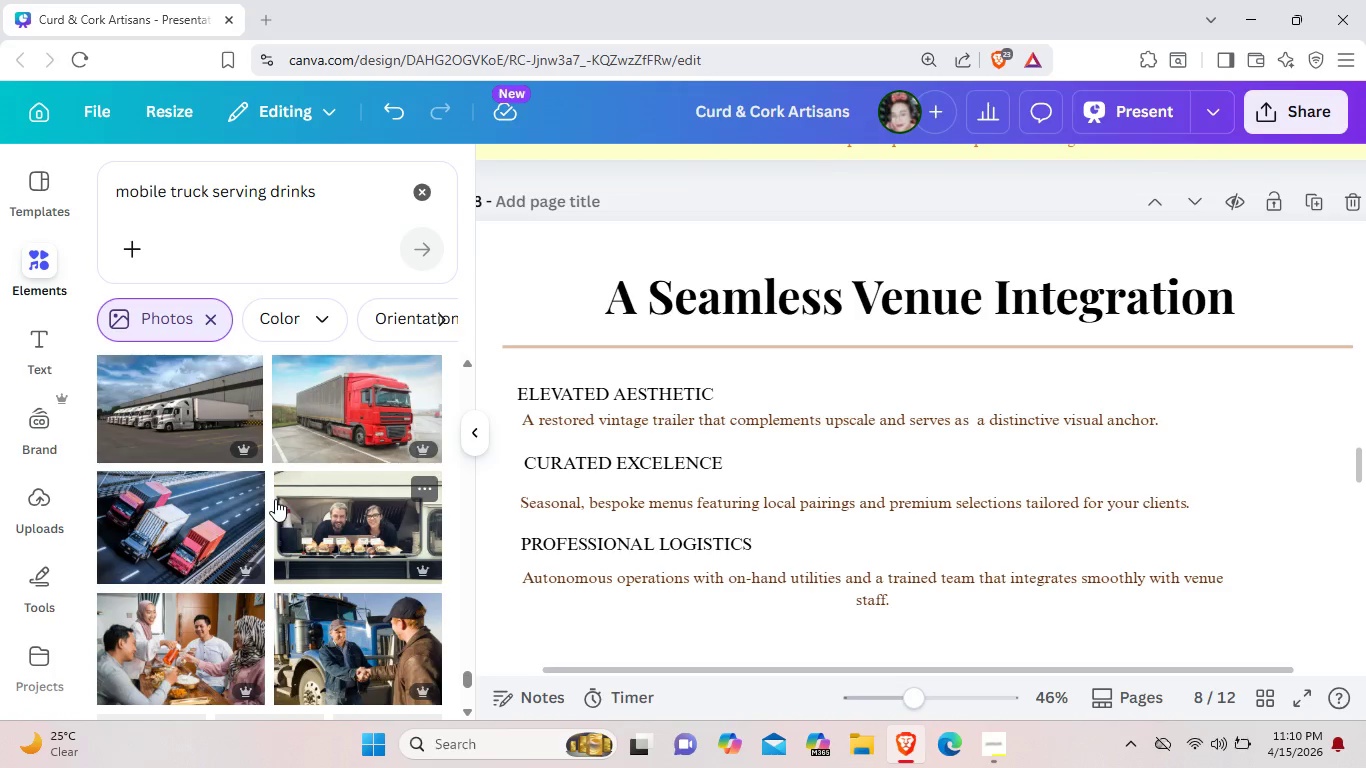 
scroll: coordinate [275, 499], scroll_direction: up, amount: 1.0
 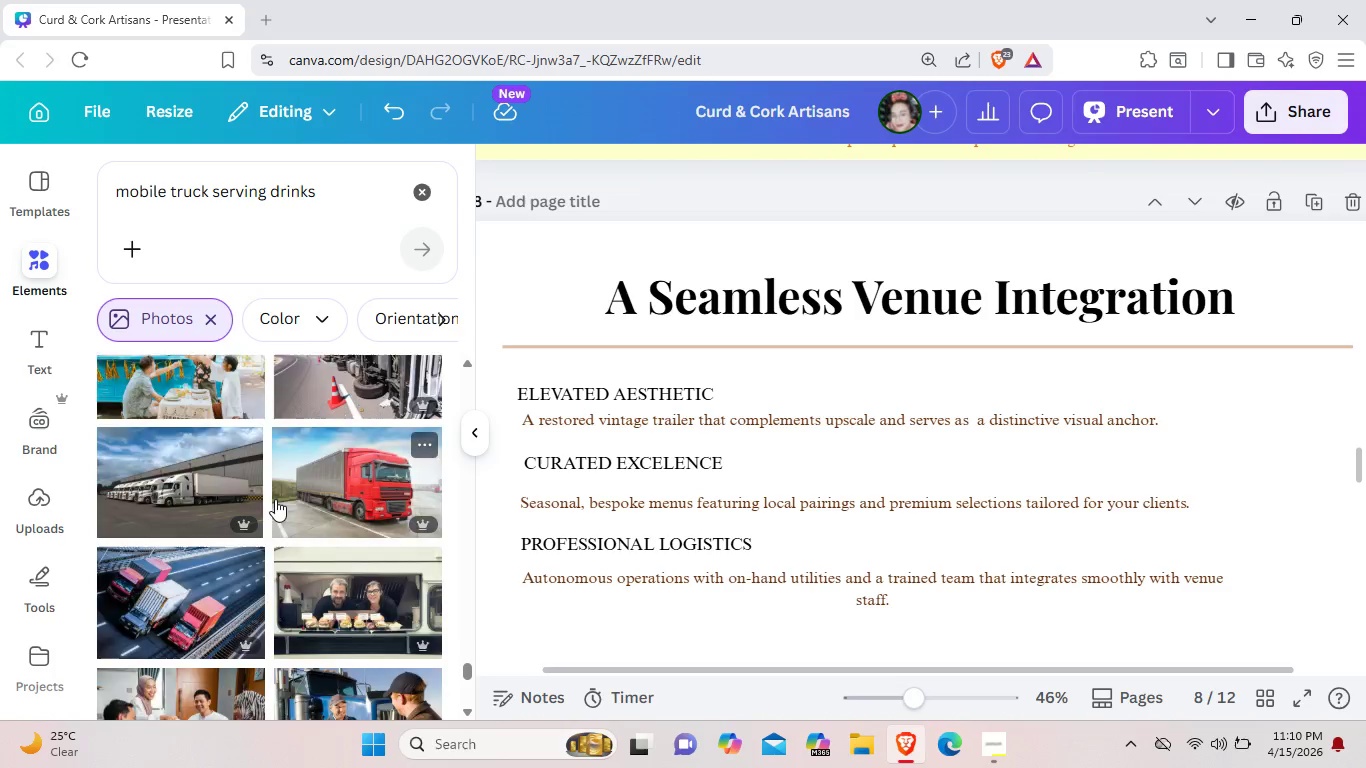 
scroll: coordinate [275, 499], scroll_direction: down, amount: 2.0
 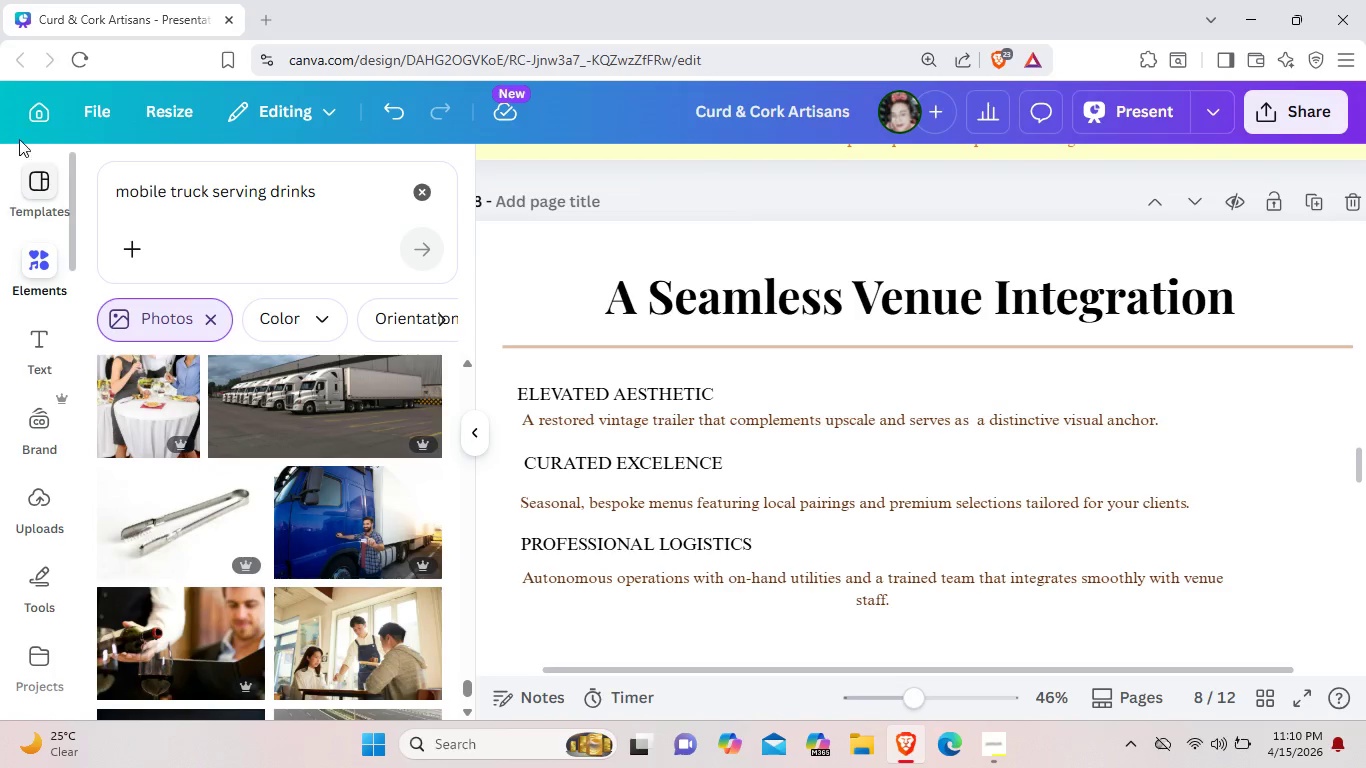 
left_click([113, 189])
 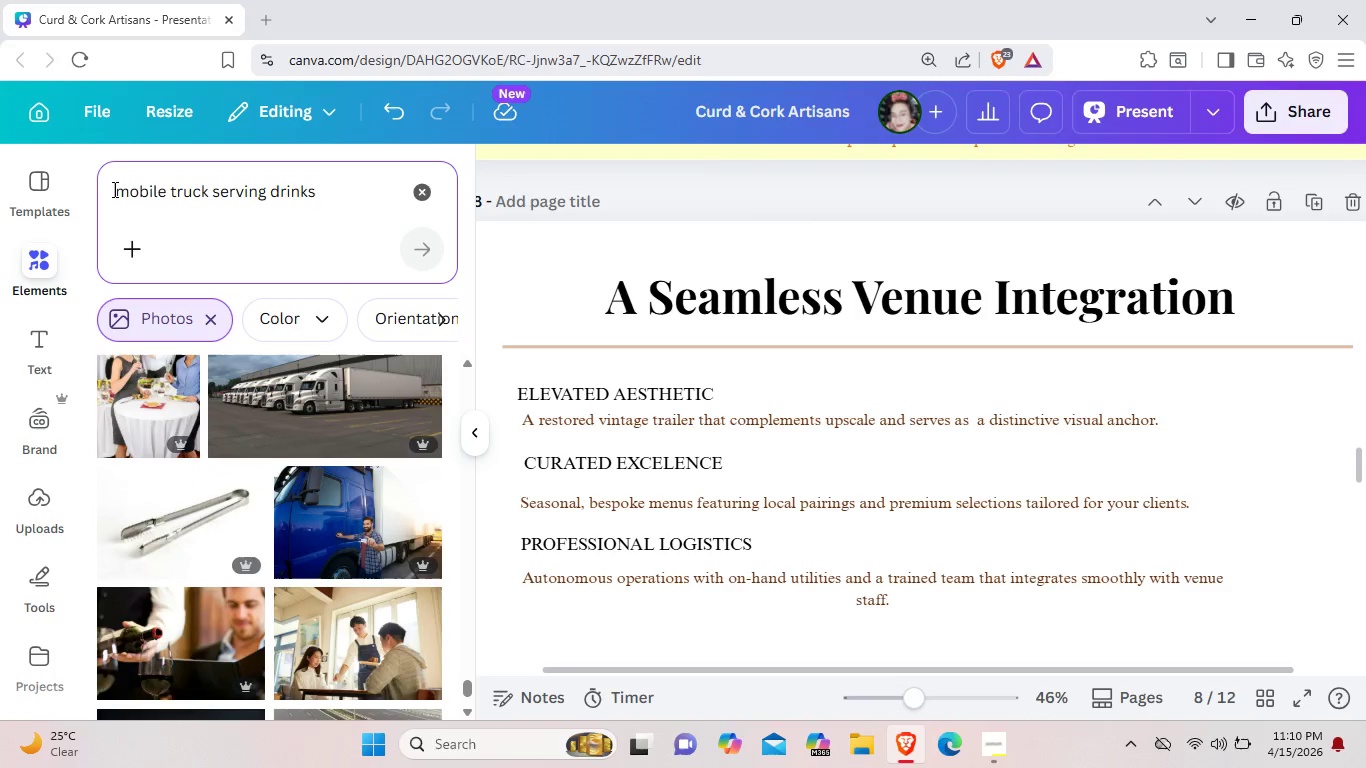 
type(aesthetic)
 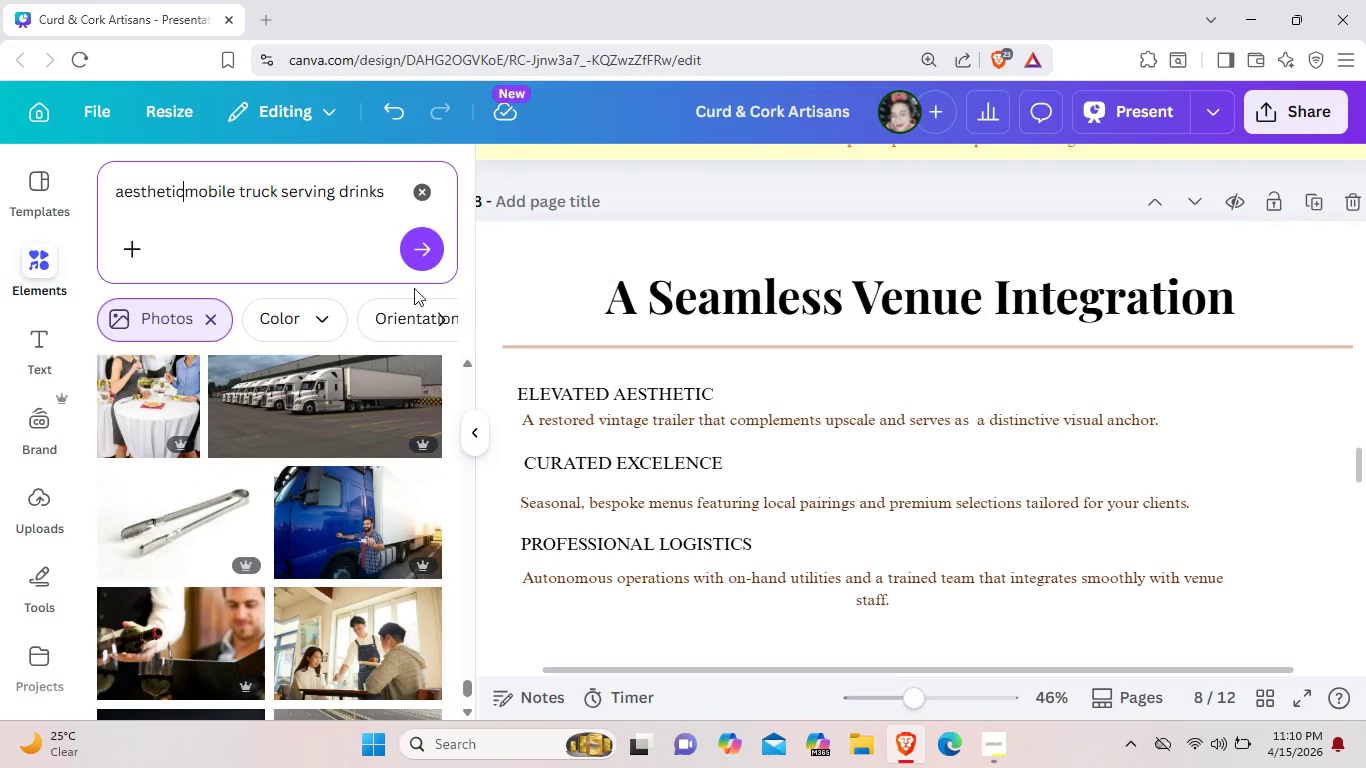 
key(Space)
 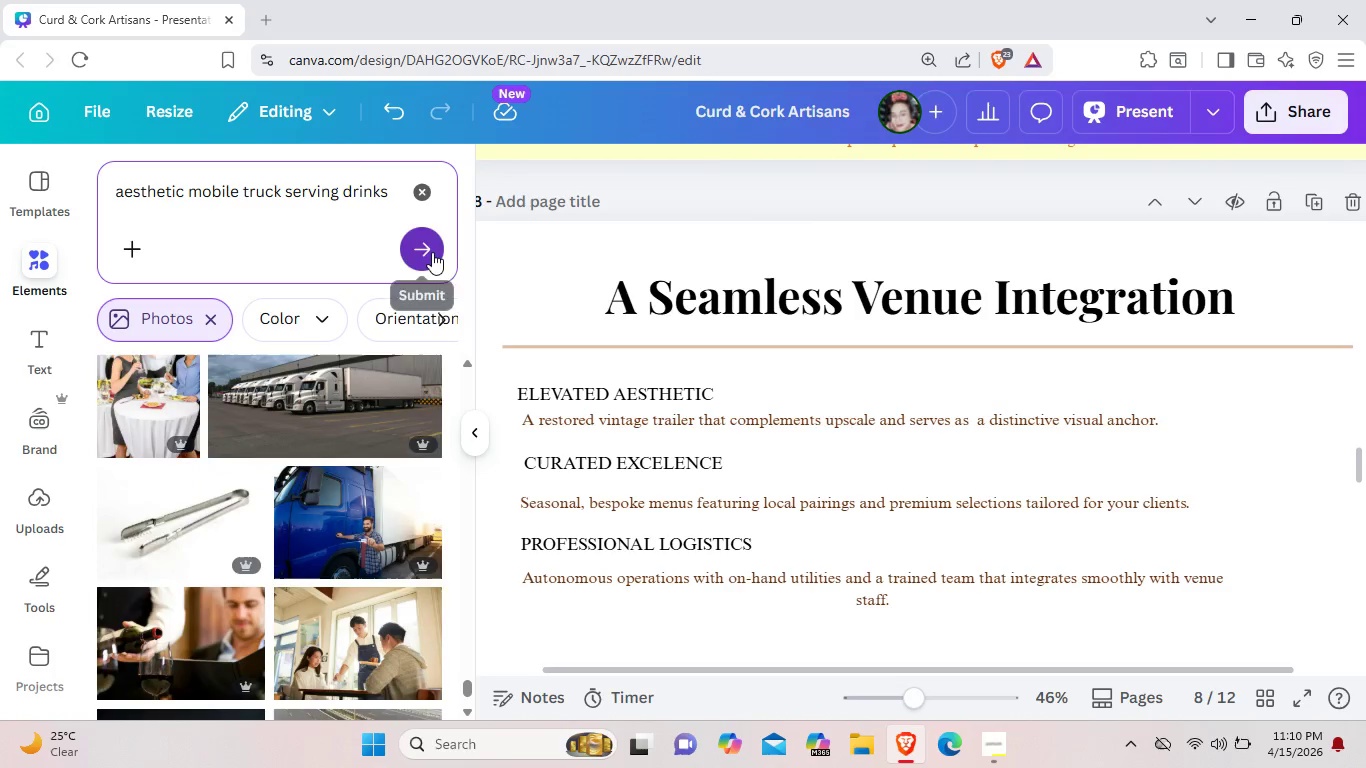 
left_click([432, 252])
 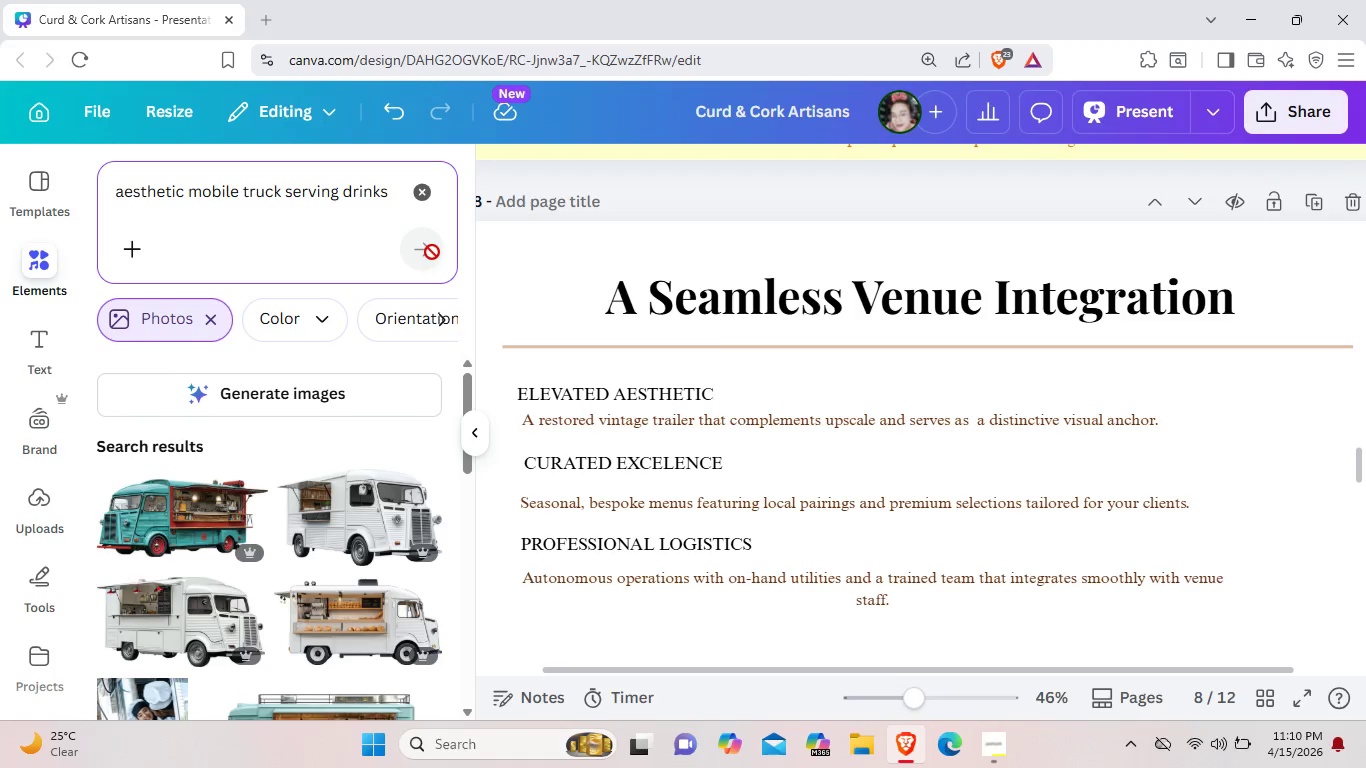 
scroll: coordinate [388, 429], scroll_direction: down, amount: 9.0
 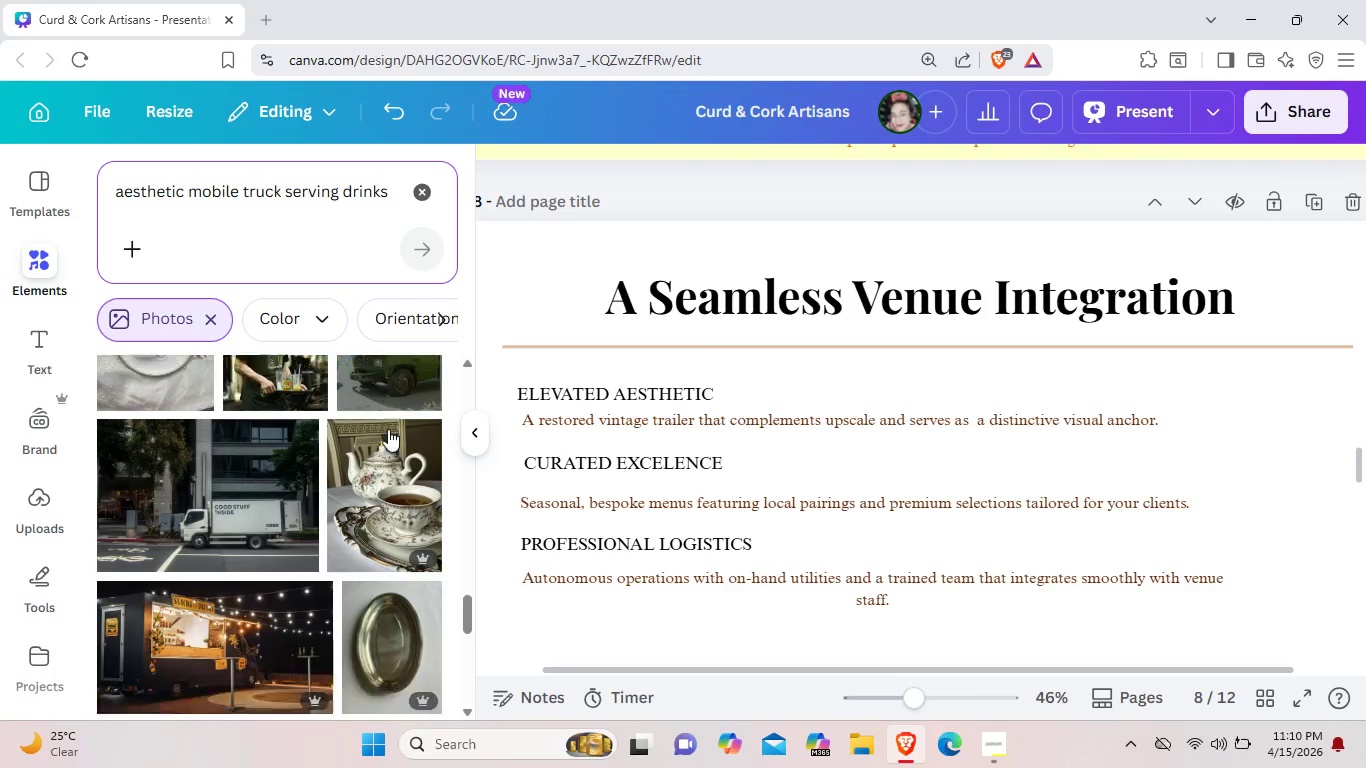 
scroll: coordinate [388, 429], scroll_direction: down, amount: 7.0
 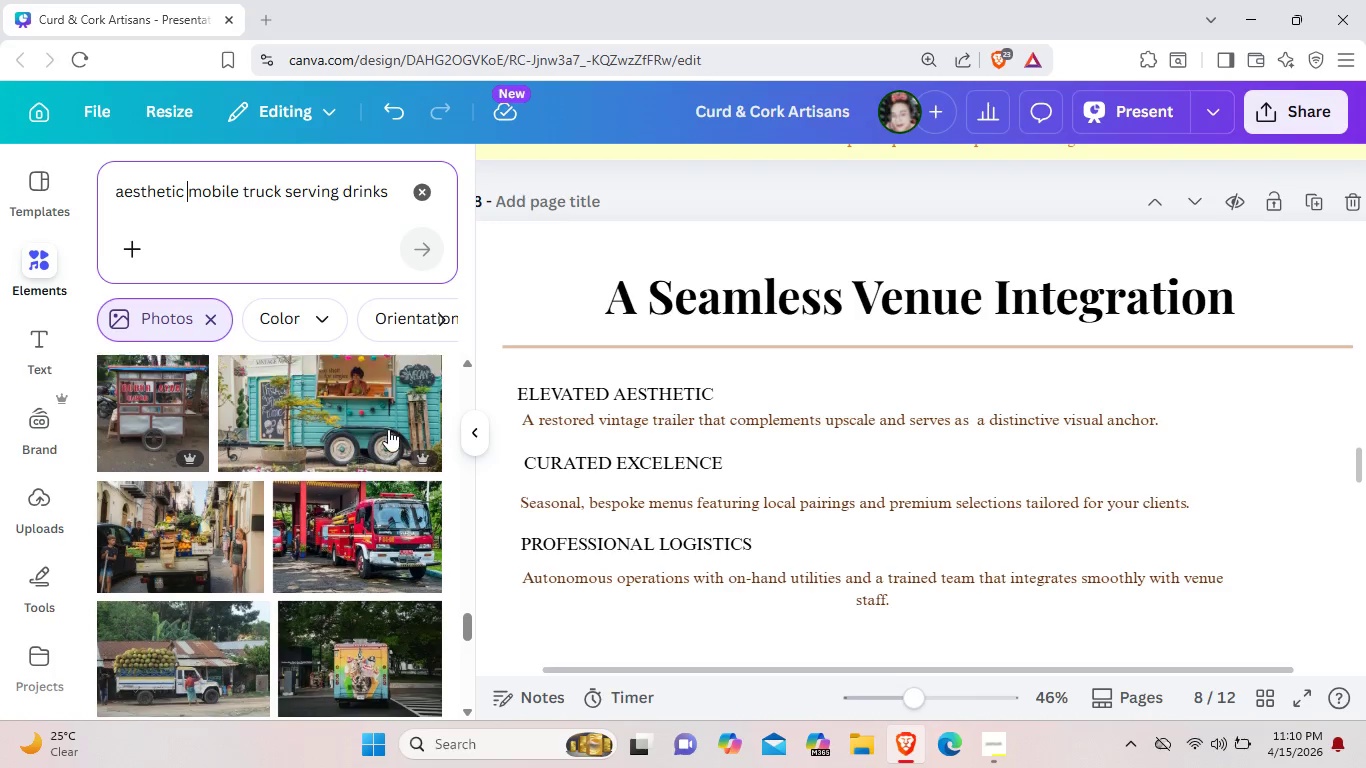 
scroll: coordinate [388, 429], scroll_direction: up, amount: 1.0
 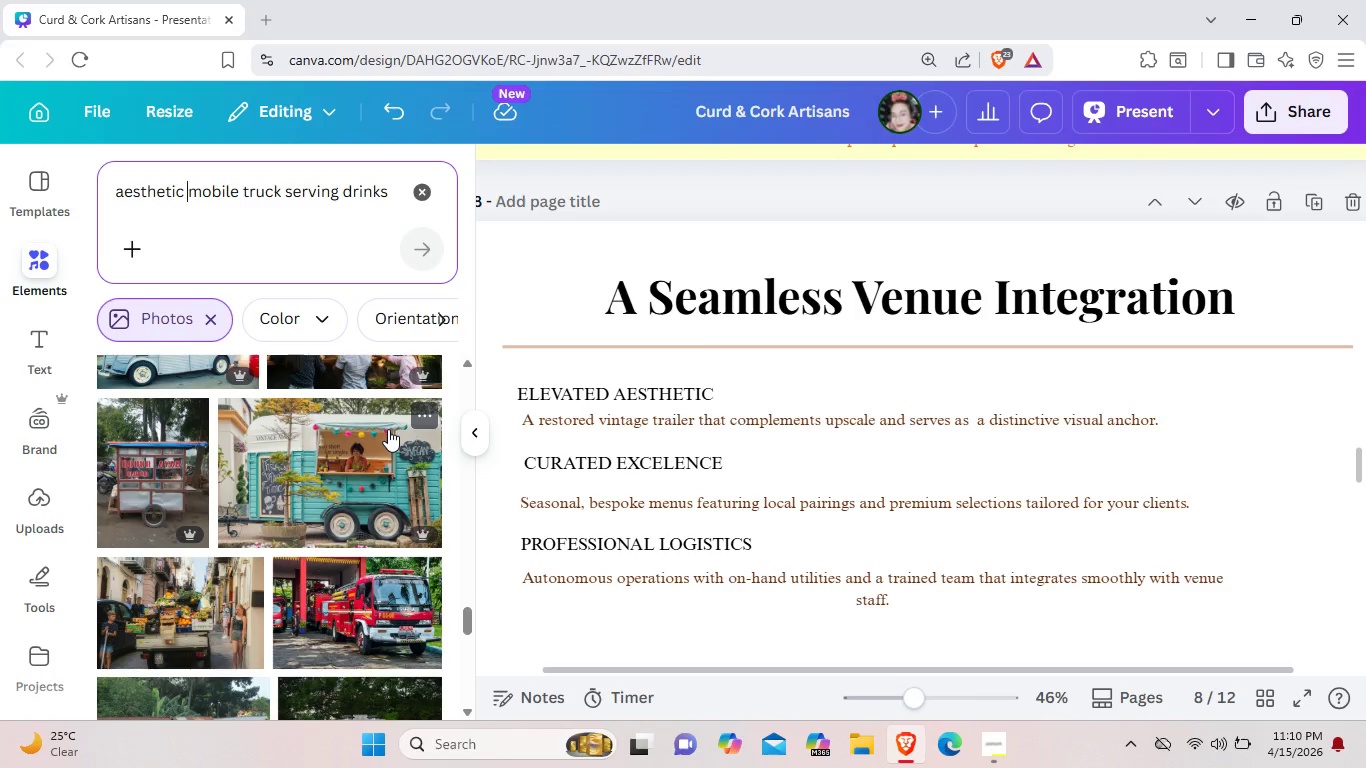 
scroll: coordinate [388, 429], scroll_direction: down, amount: 9.0
 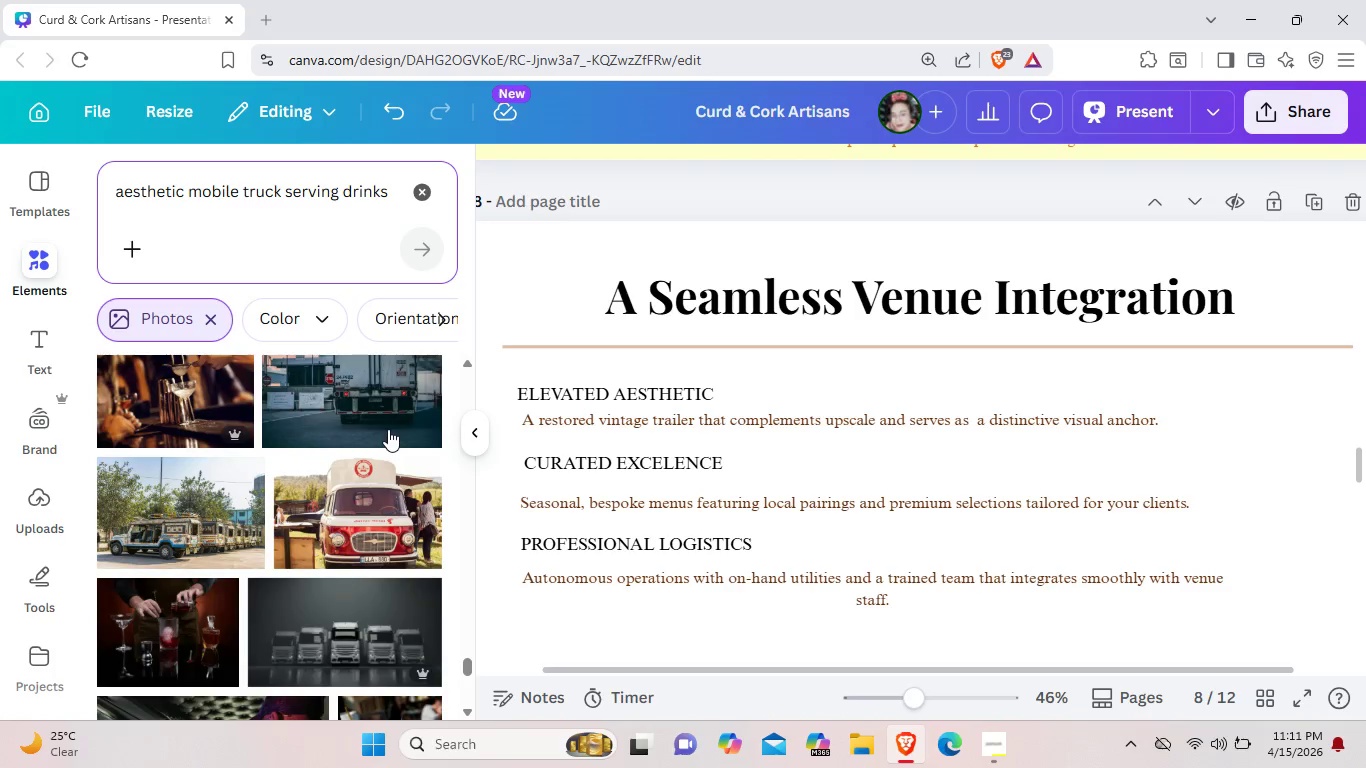 
scroll: coordinate [388, 429], scroll_direction: up, amount: 2.0
 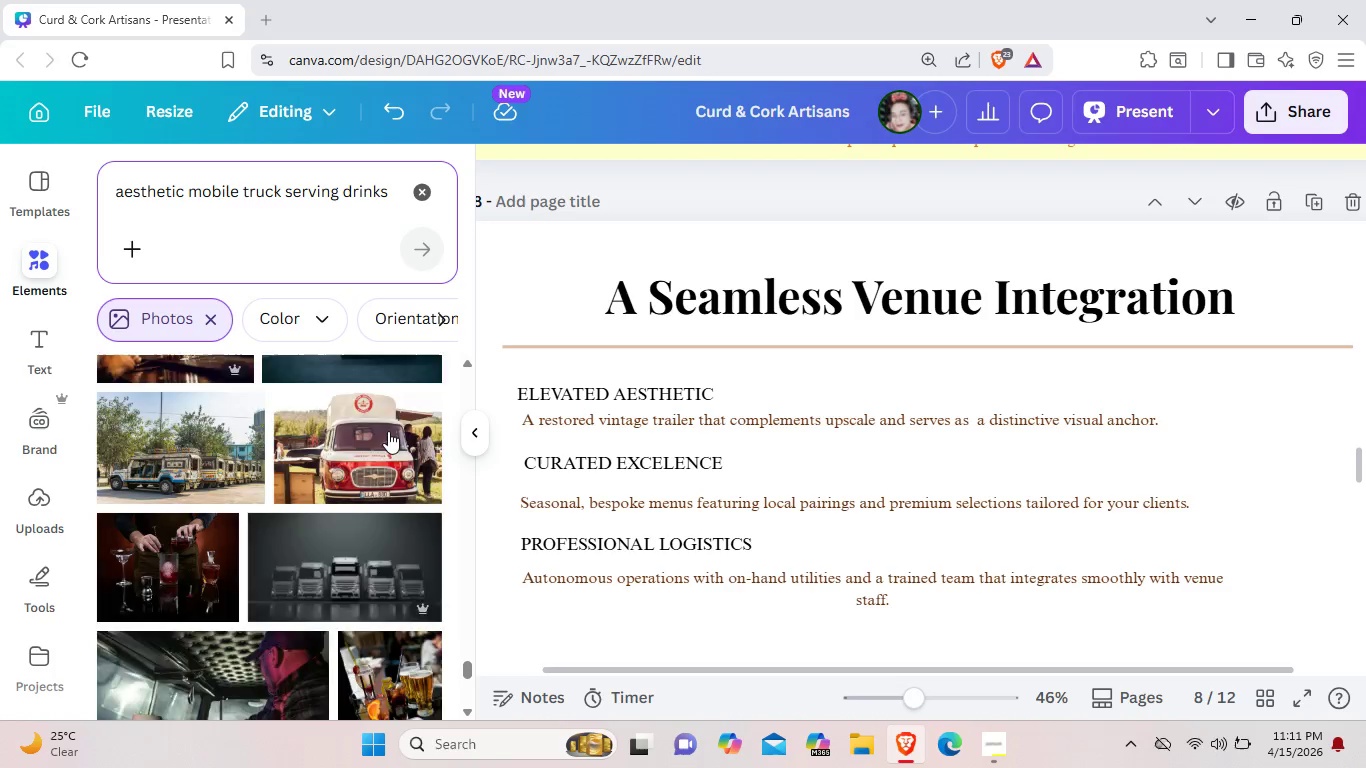 
scroll: coordinate [388, 431], scroll_direction: down, amount: 6.0
 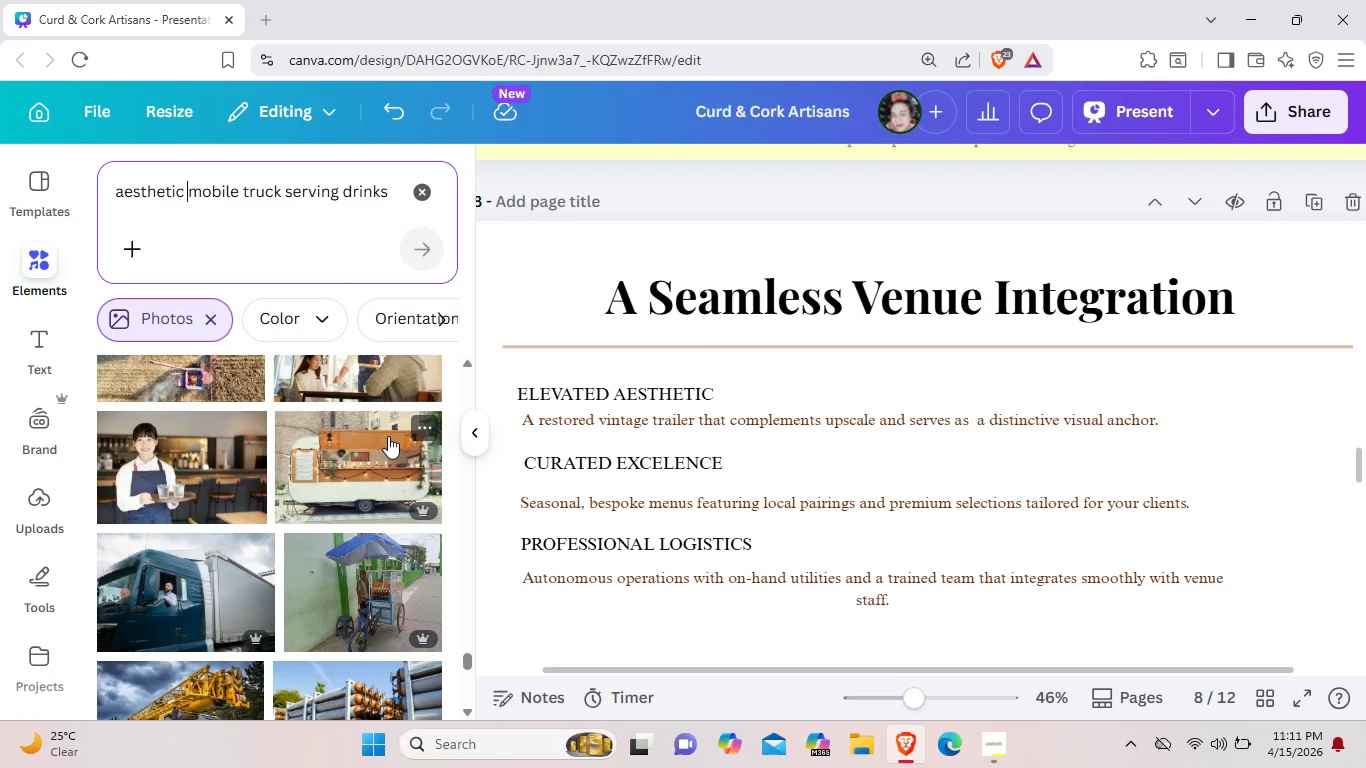 
left_click([386, 462])
 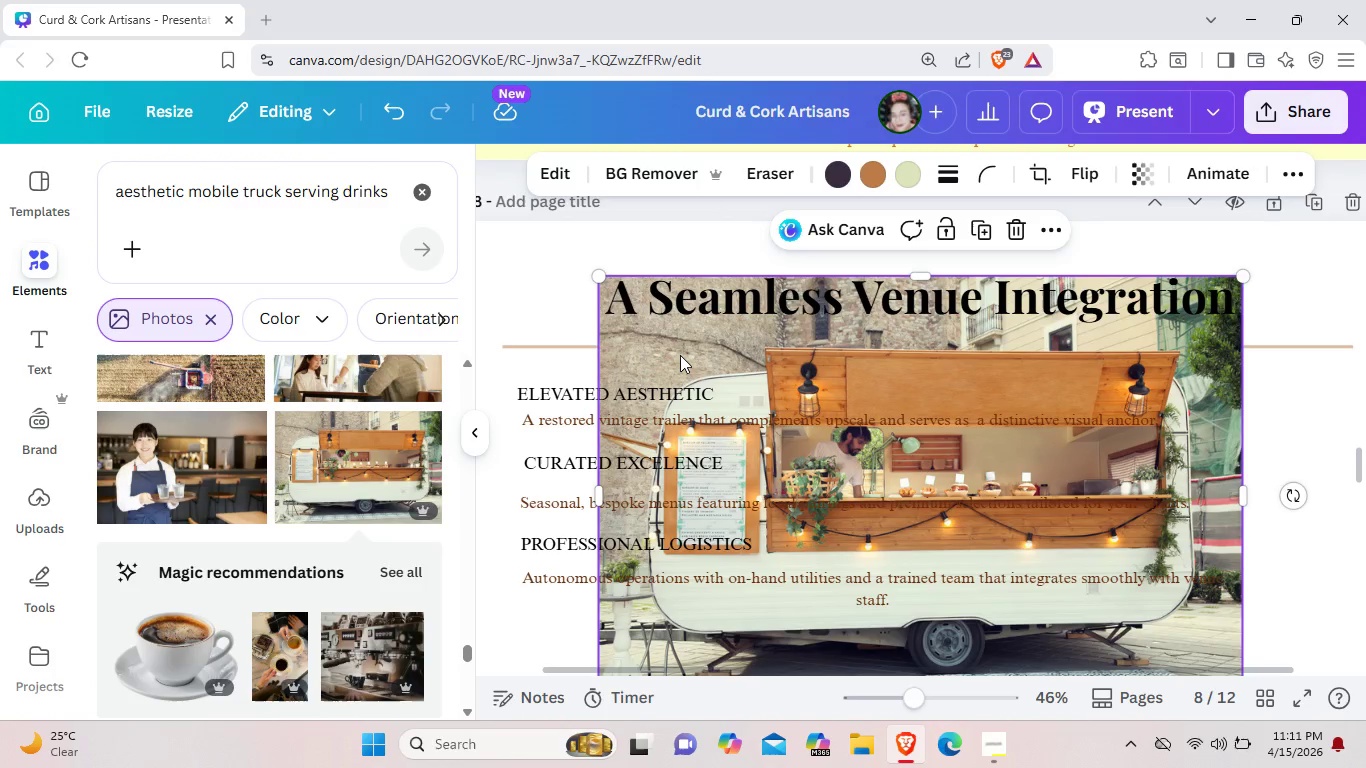 
key(Backspace)
 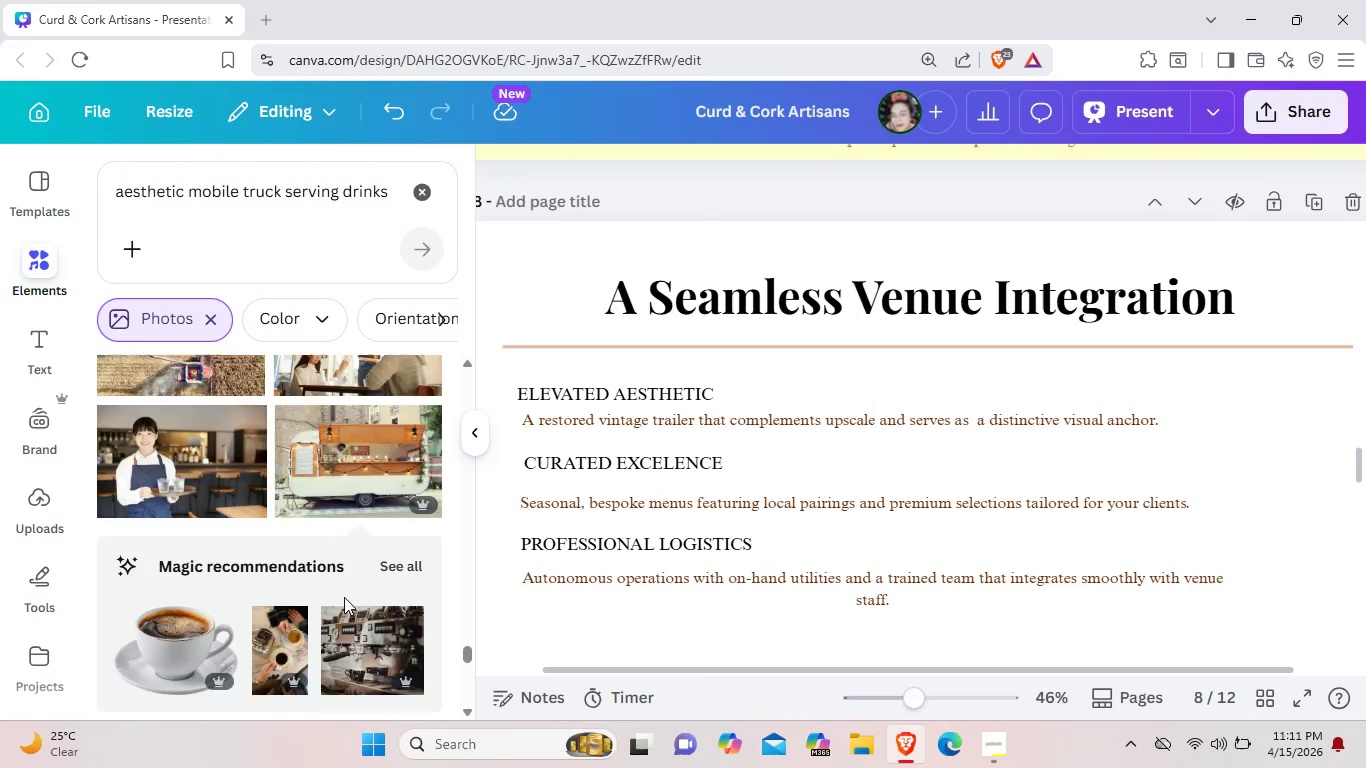 
scroll: coordinate [341, 600], scroll_direction: down, amount: 14.0
 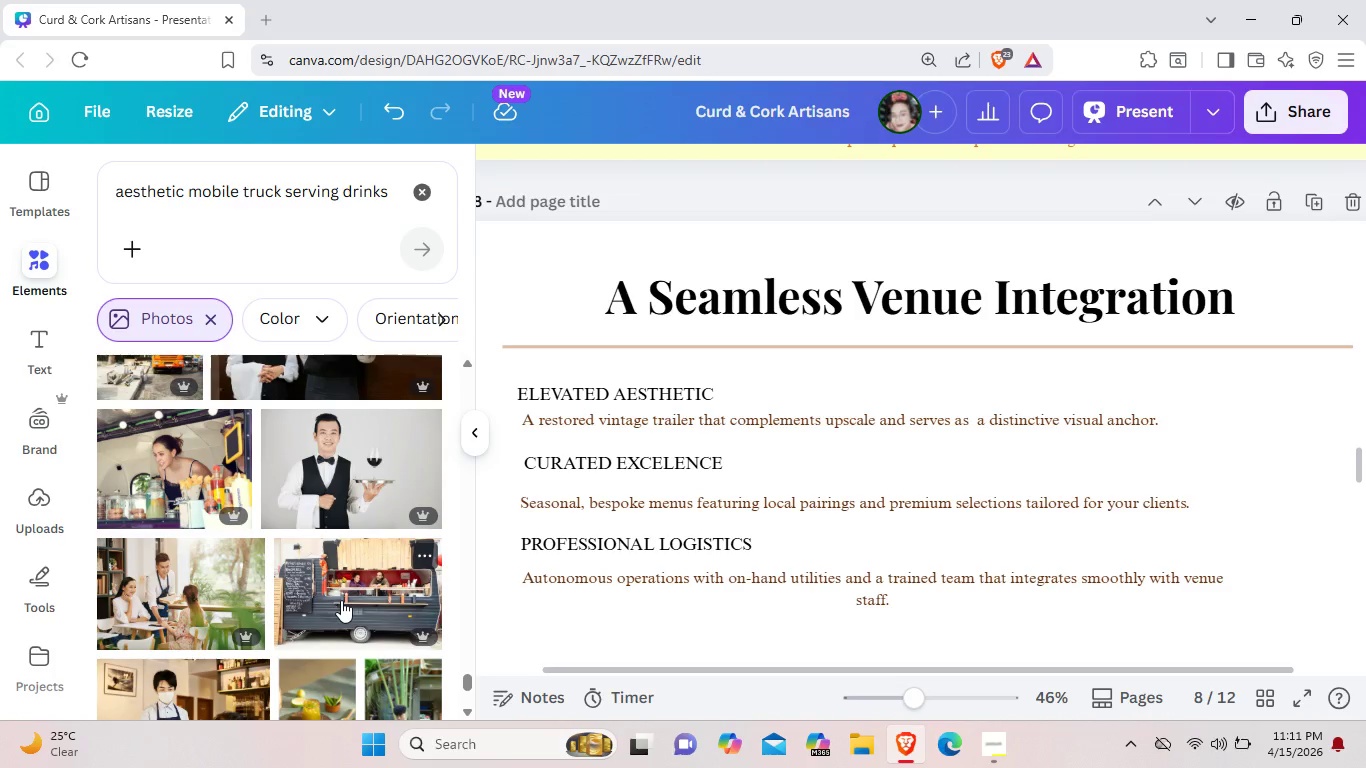 
scroll: coordinate [340, 601], scroll_direction: down, amount: 4.0
 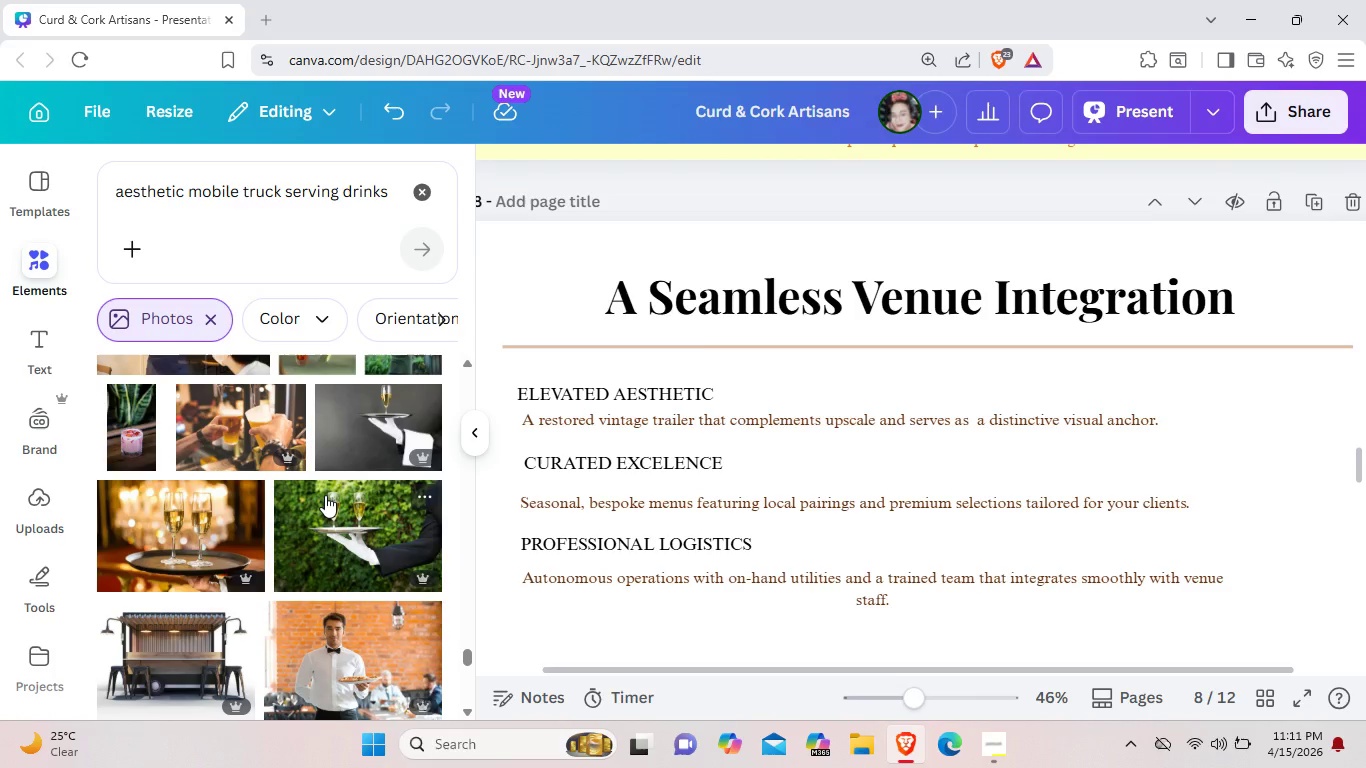 
wait(5.84)
 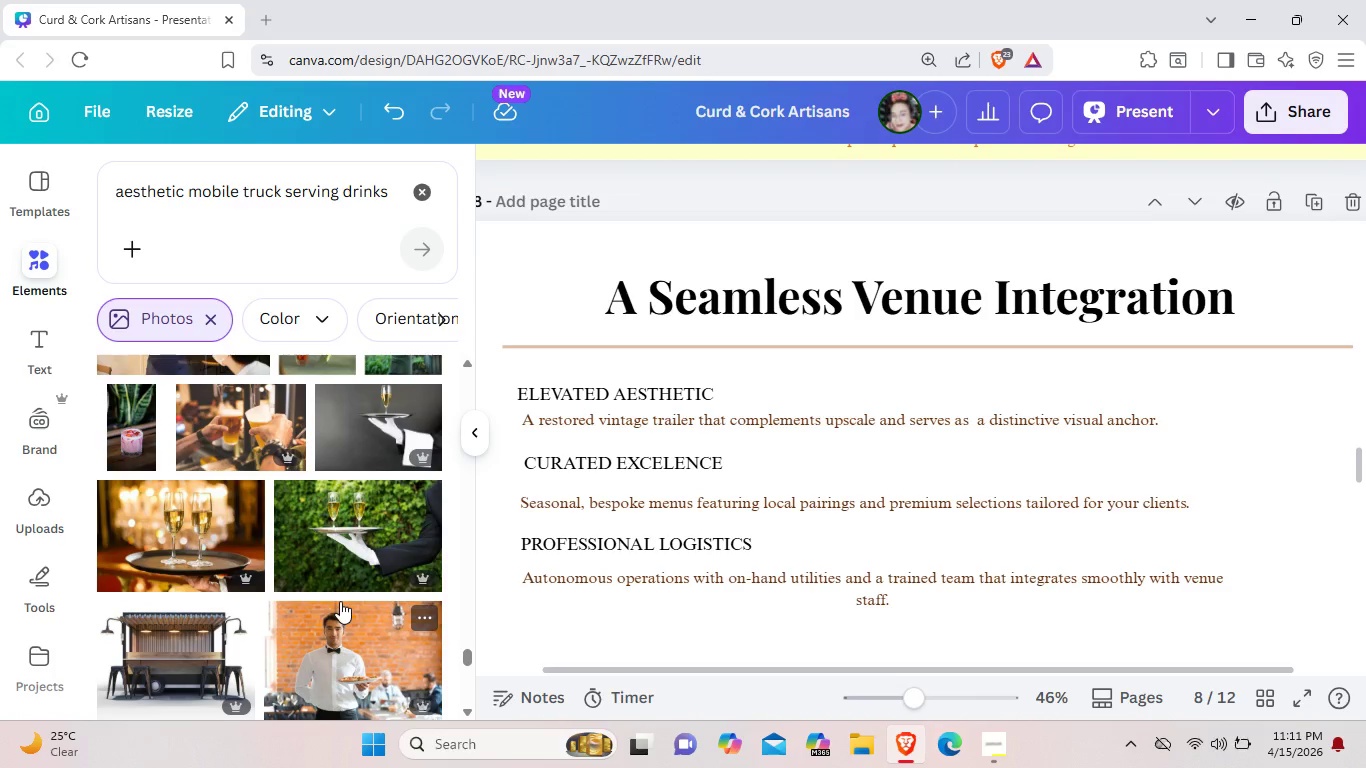 
scroll: coordinate [323, 495], scroll_direction: down, amount: 12.0
 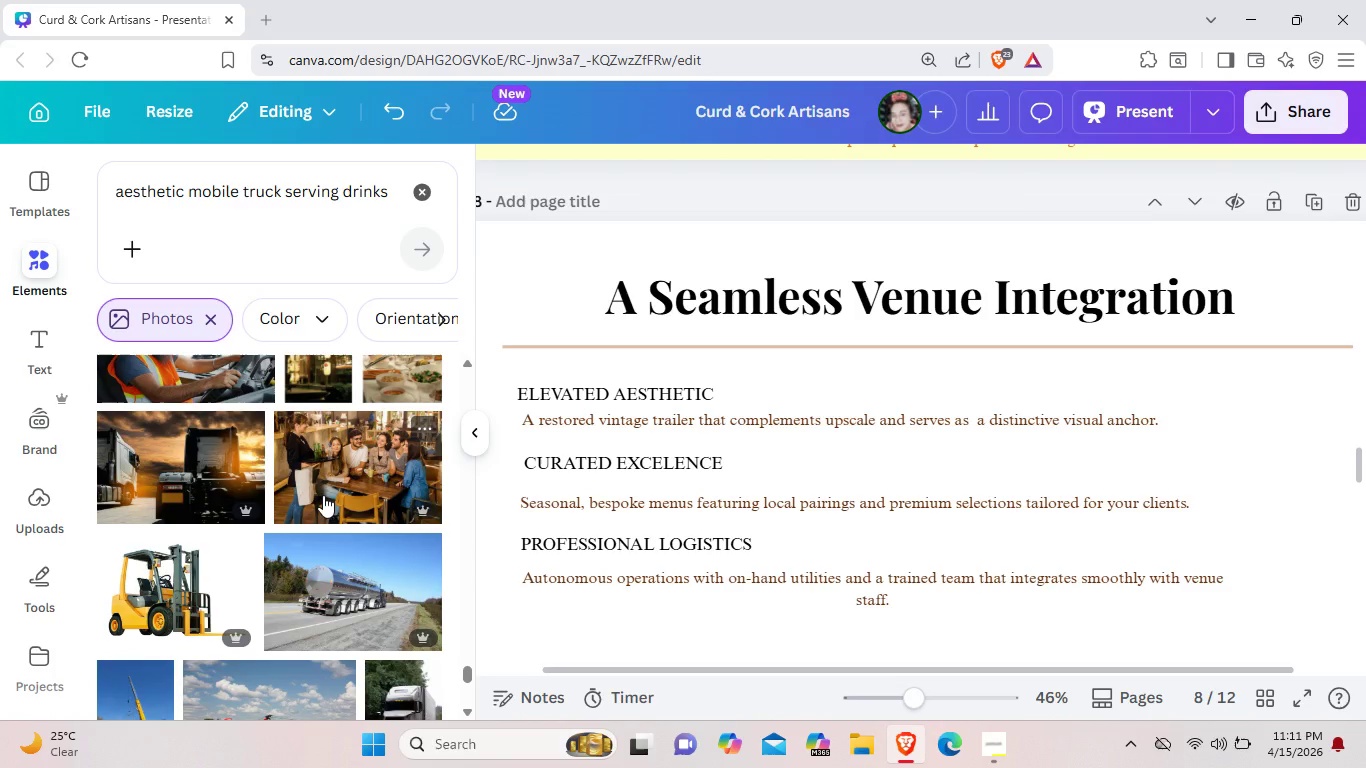 
scroll: coordinate [321, 497], scroll_direction: down, amount: 6.0
 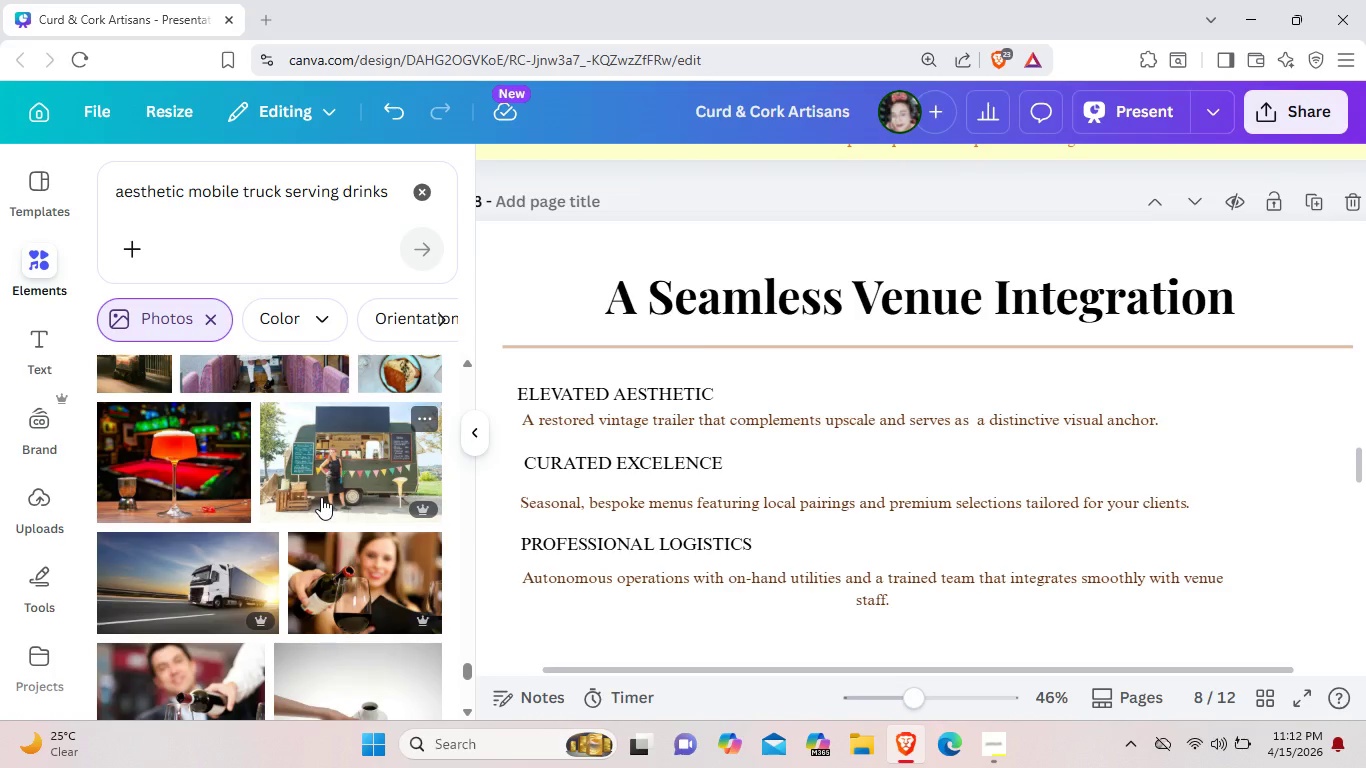 
wait(15.79)
 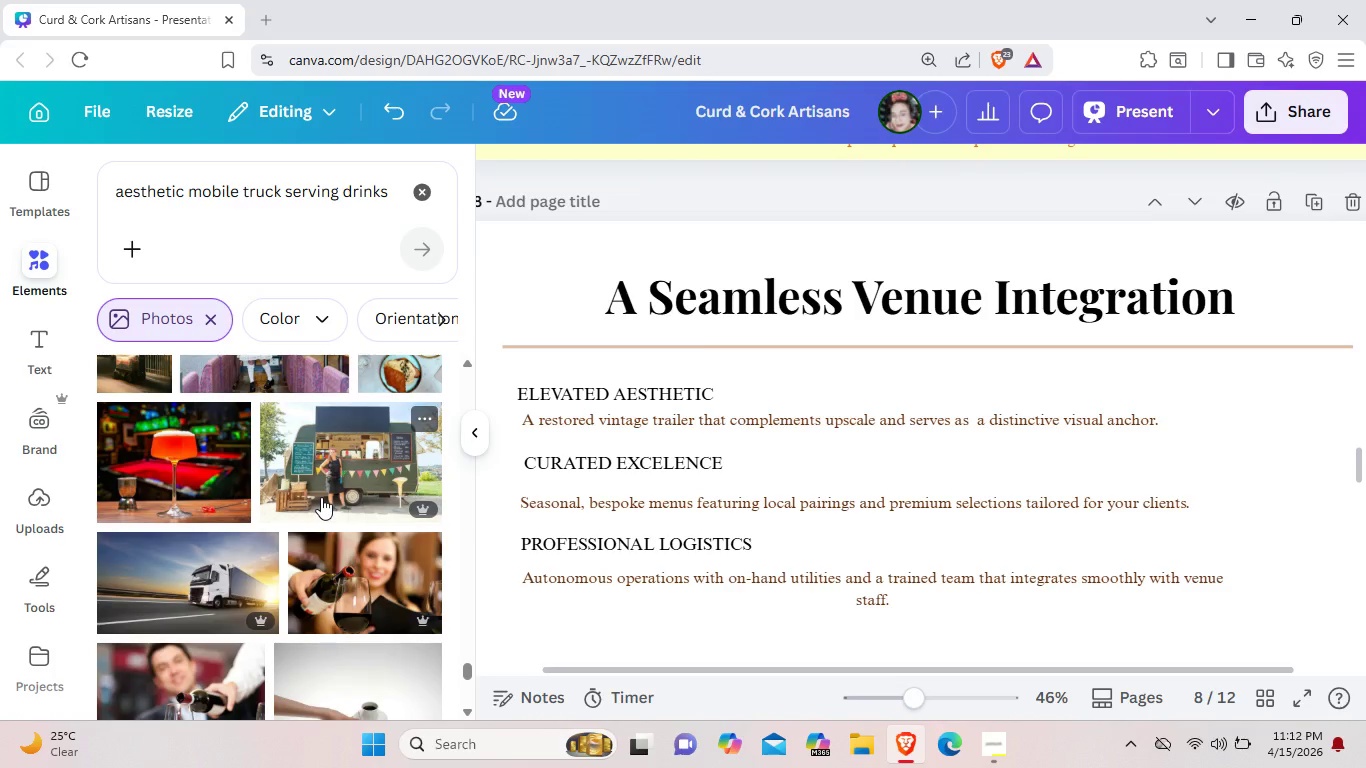 
scroll: coordinate [723, 365], scroll_direction: down, amount: 5.0
 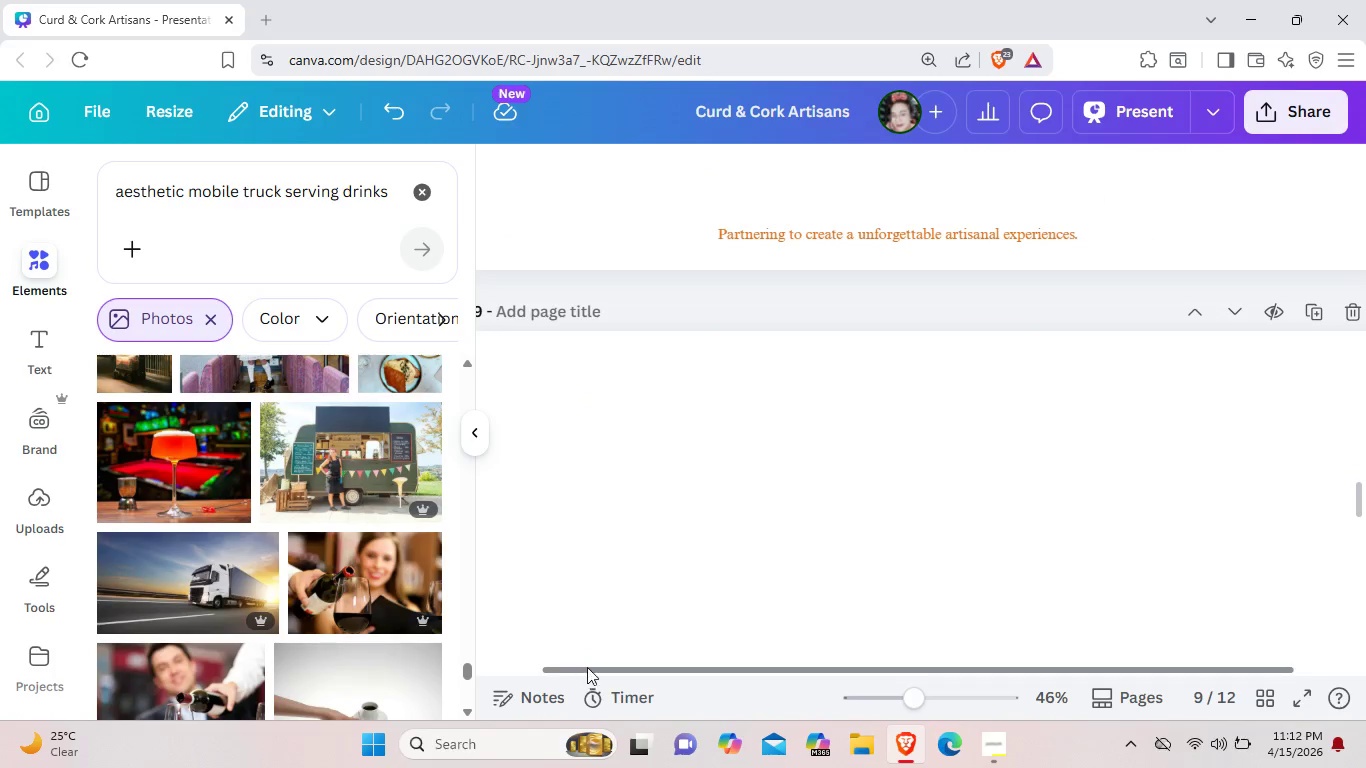 
left_click_drag(start_coordinate=[587, 667], to_coordinate=[521, 667])
 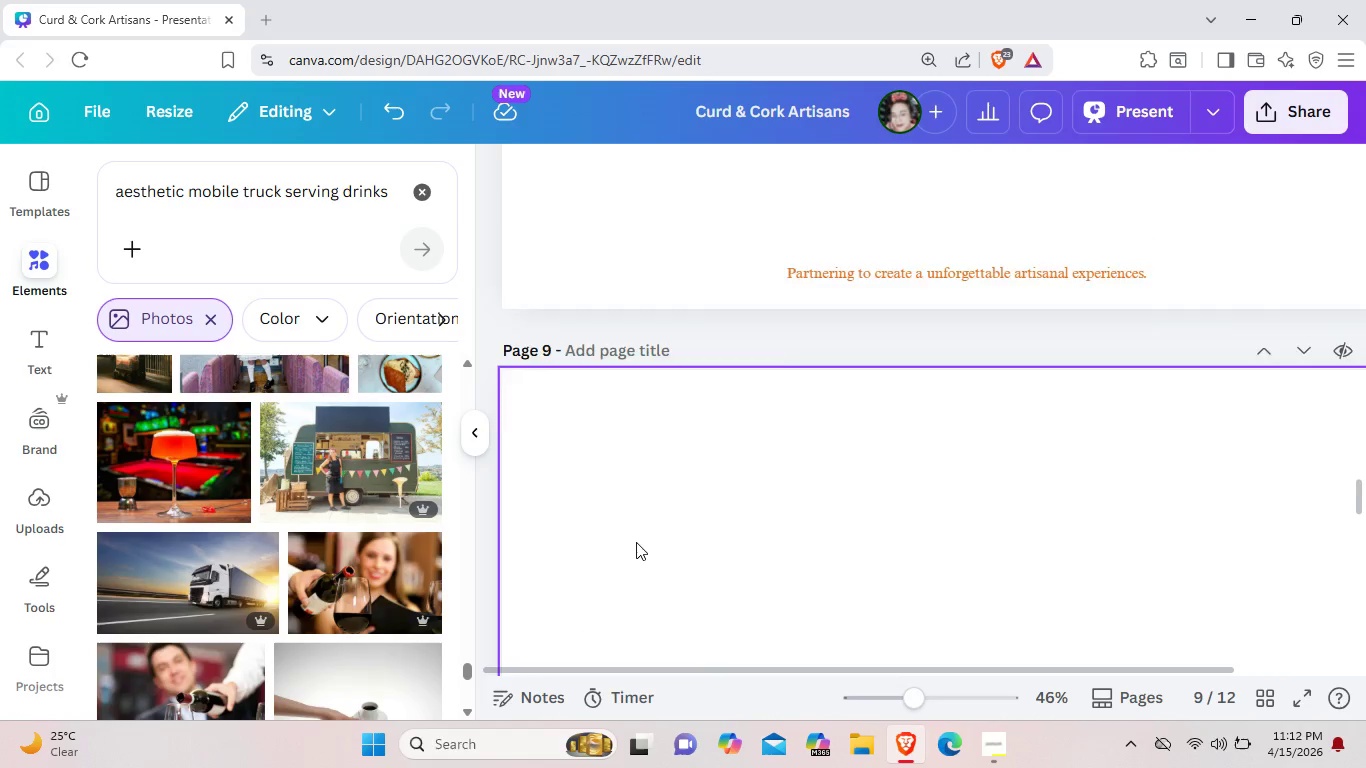 
scroll: coordinate [715, 527], scroll_direction: up, amount: 4.0
 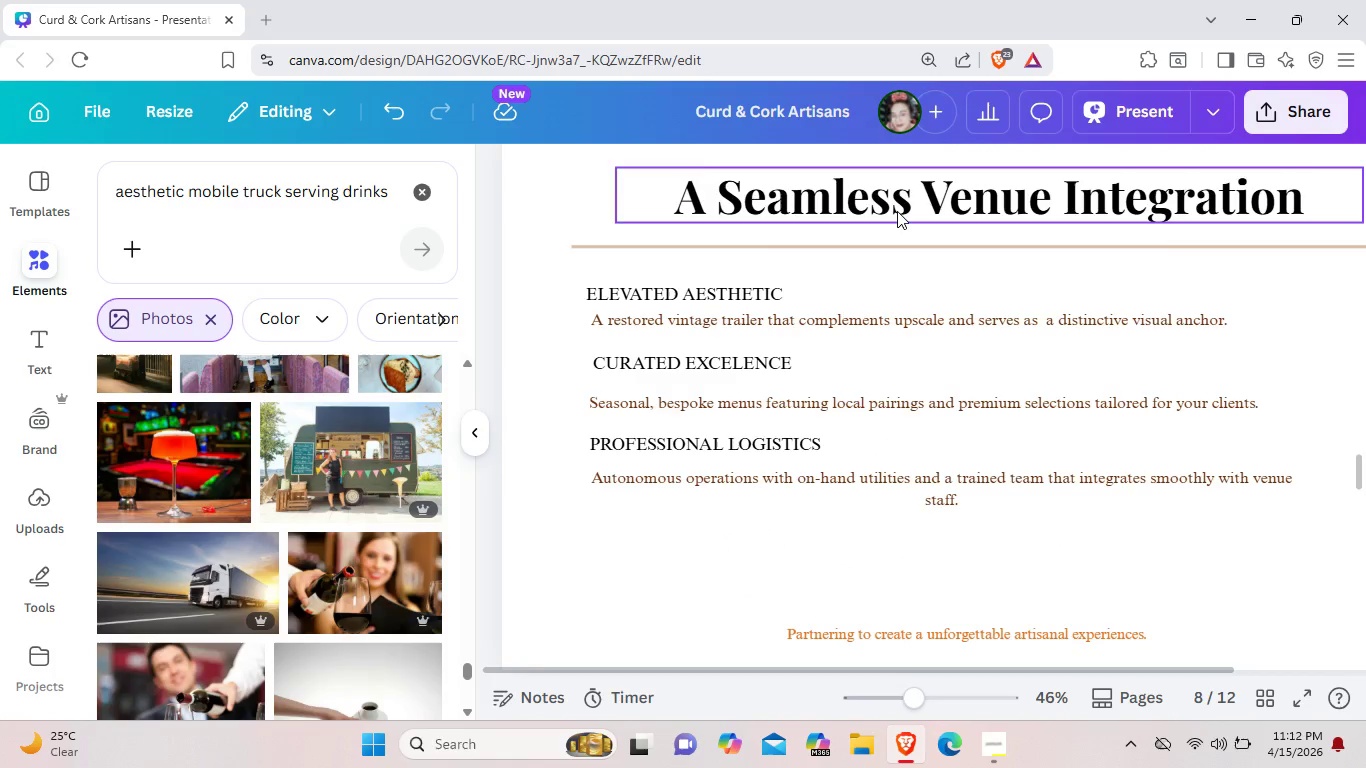 
left_click([897, 211])
 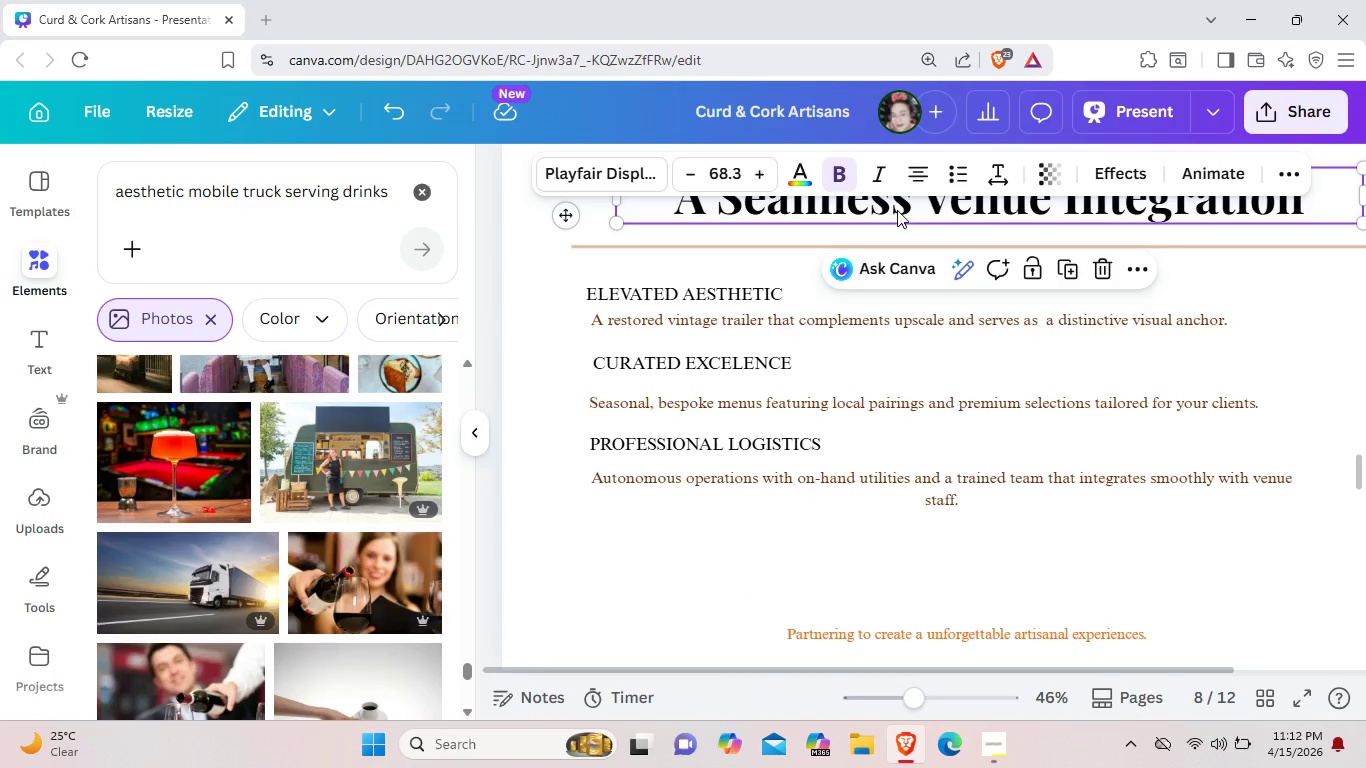 
right_click([897, 210])
 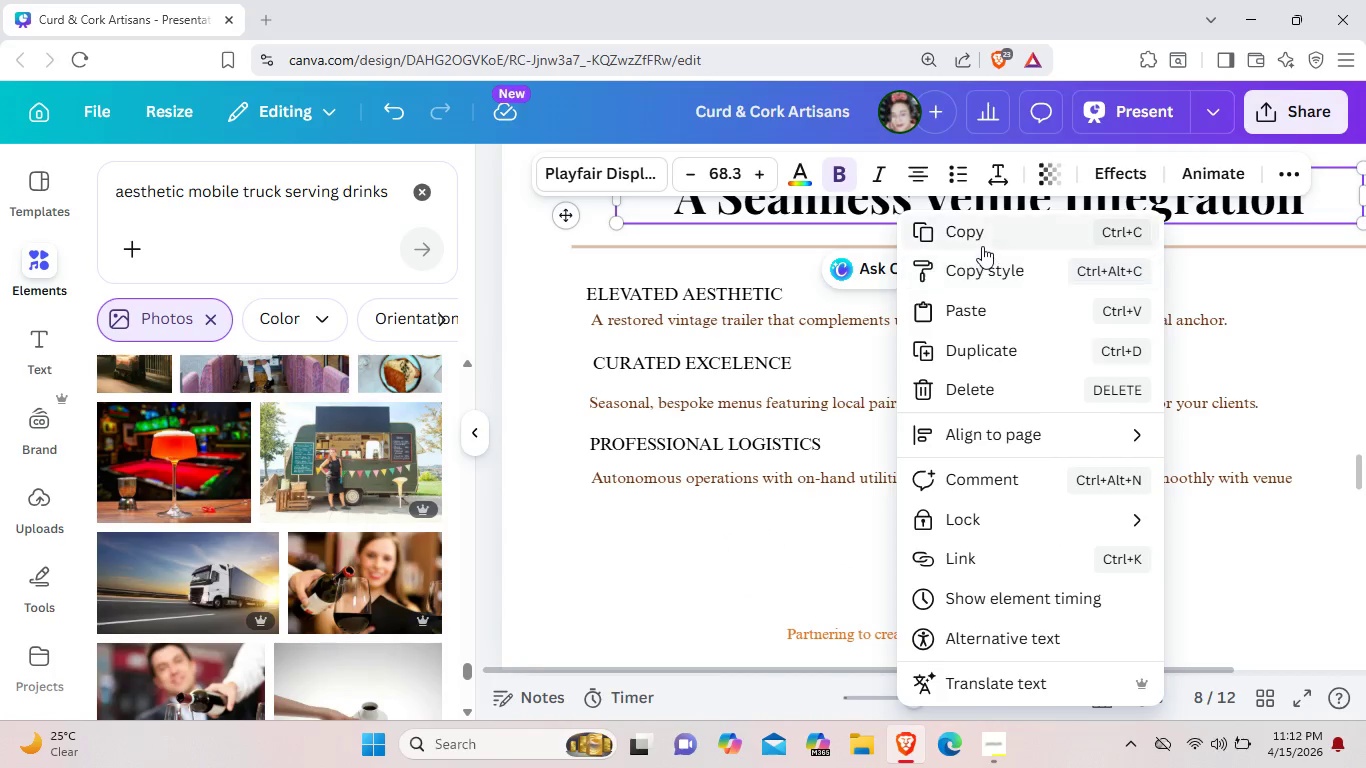 
left_click([983, 237])
 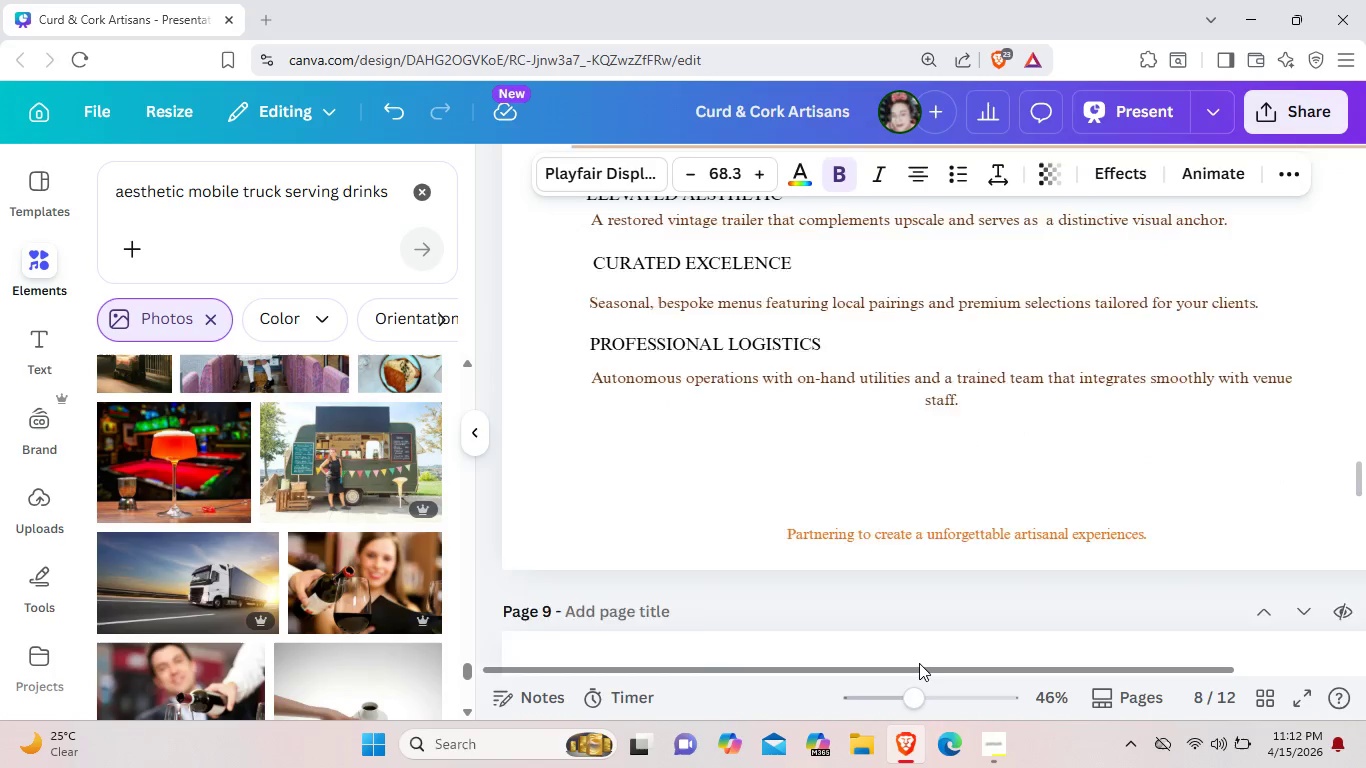 
scroll: coordinate [919, 663], scroll_direction: down, amount: 3.0
 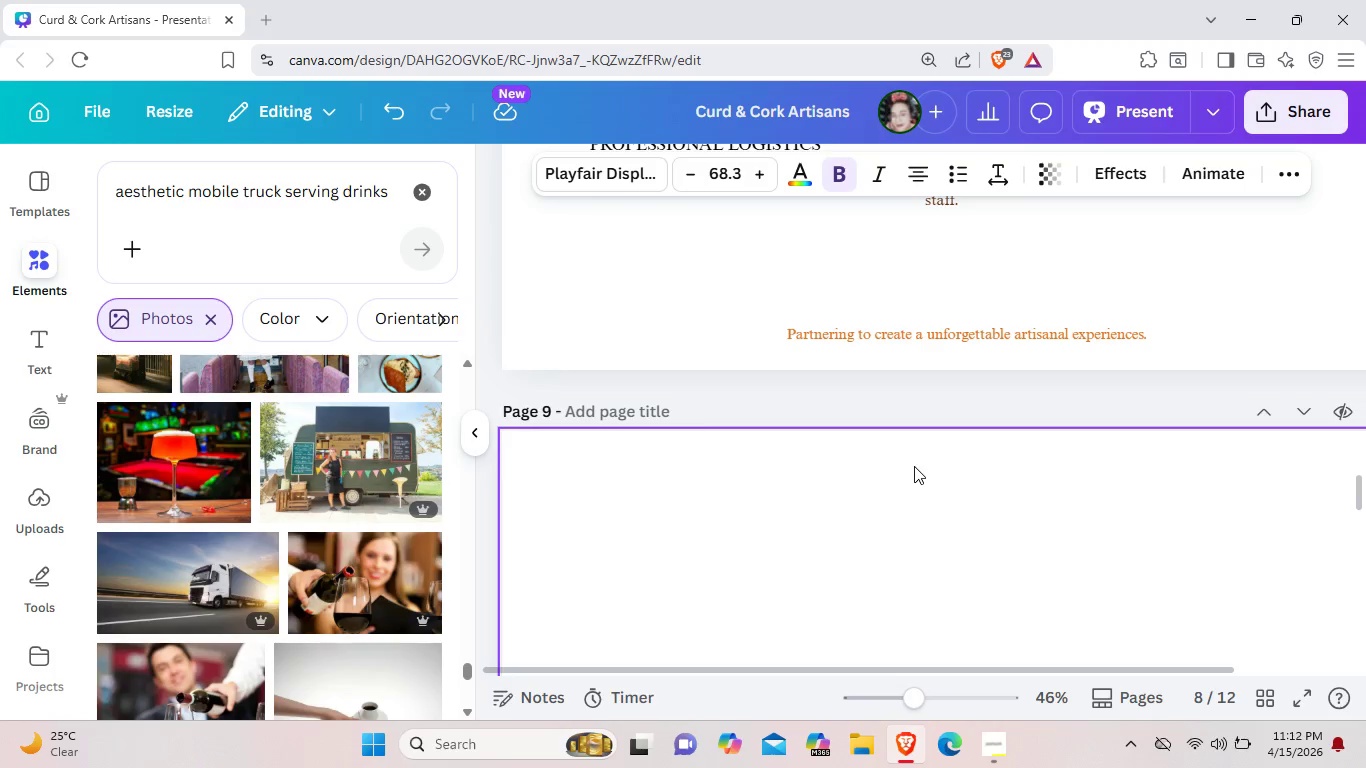 
left_click([914, 466])
 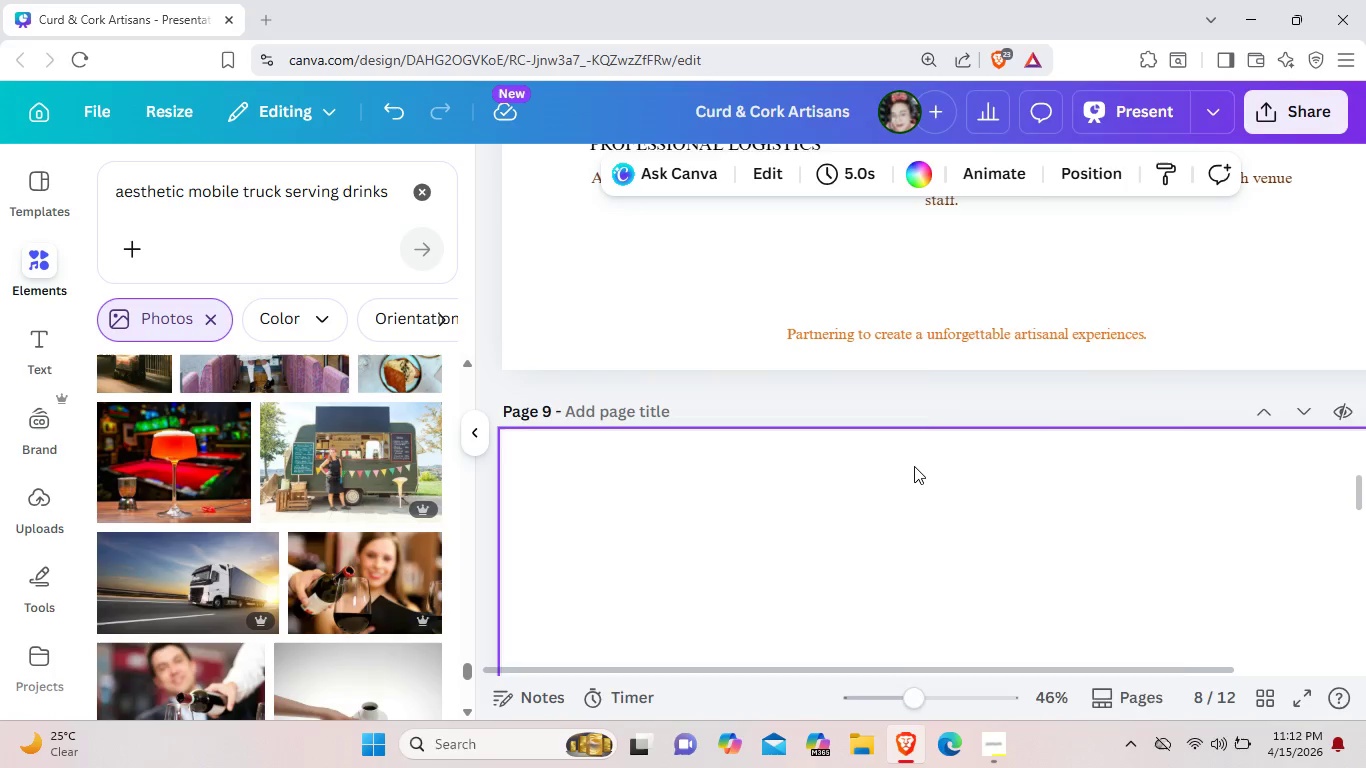 
right_click([914, 466])
 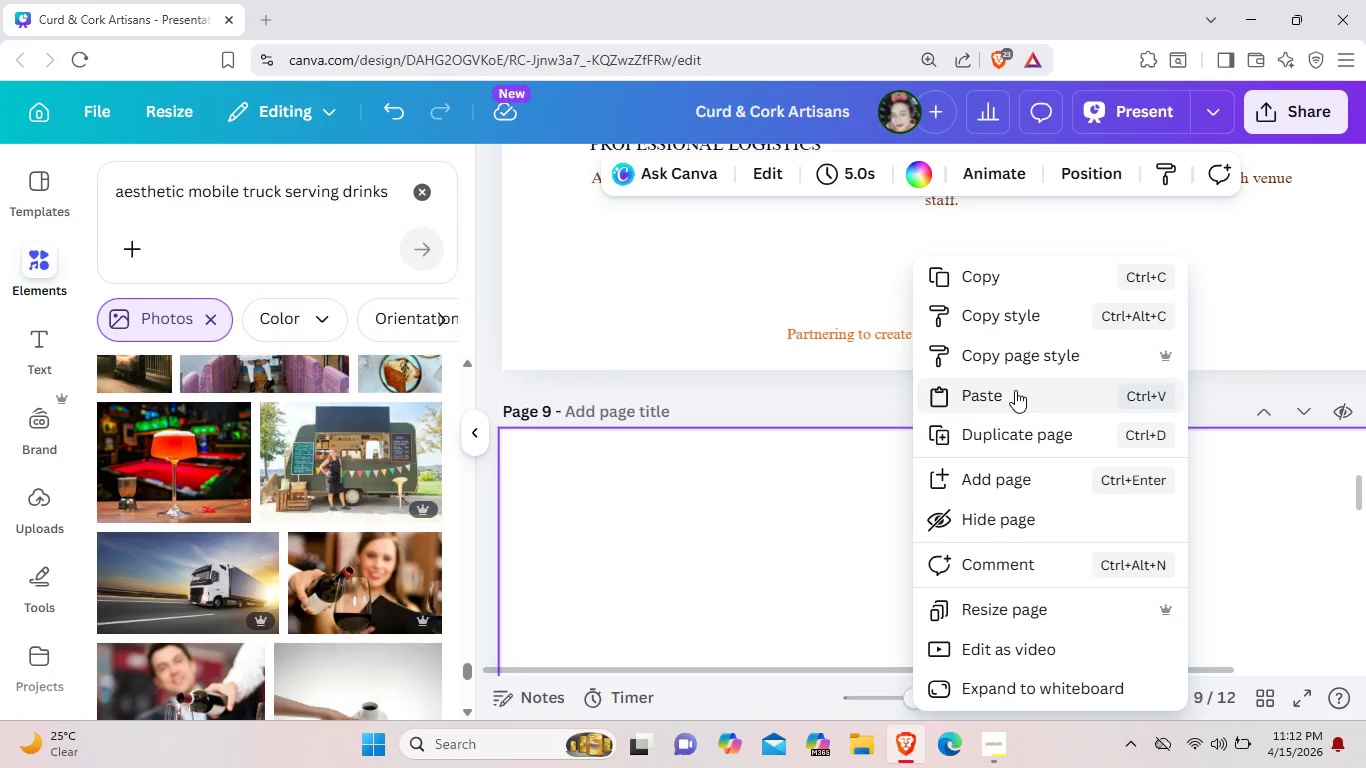 
left_click([1015, 390])
 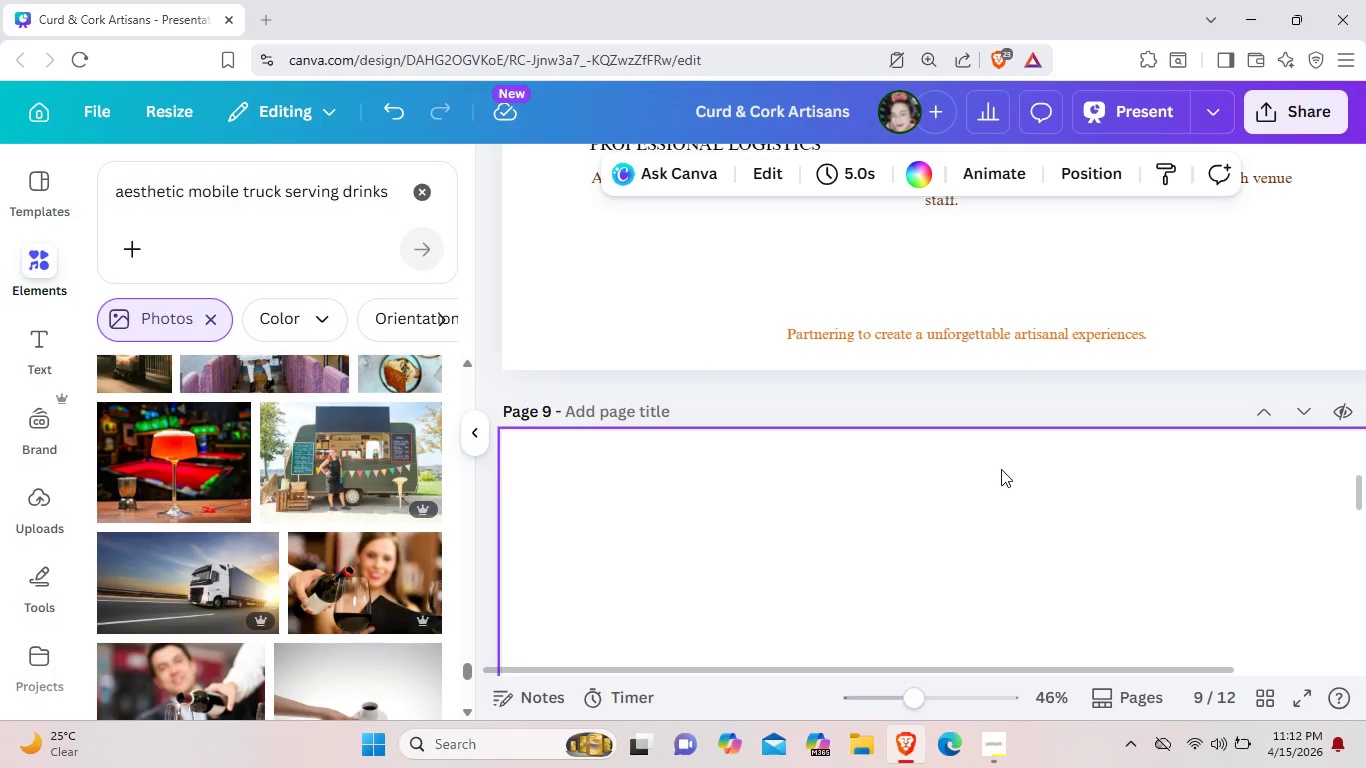 
key(Control+V)
 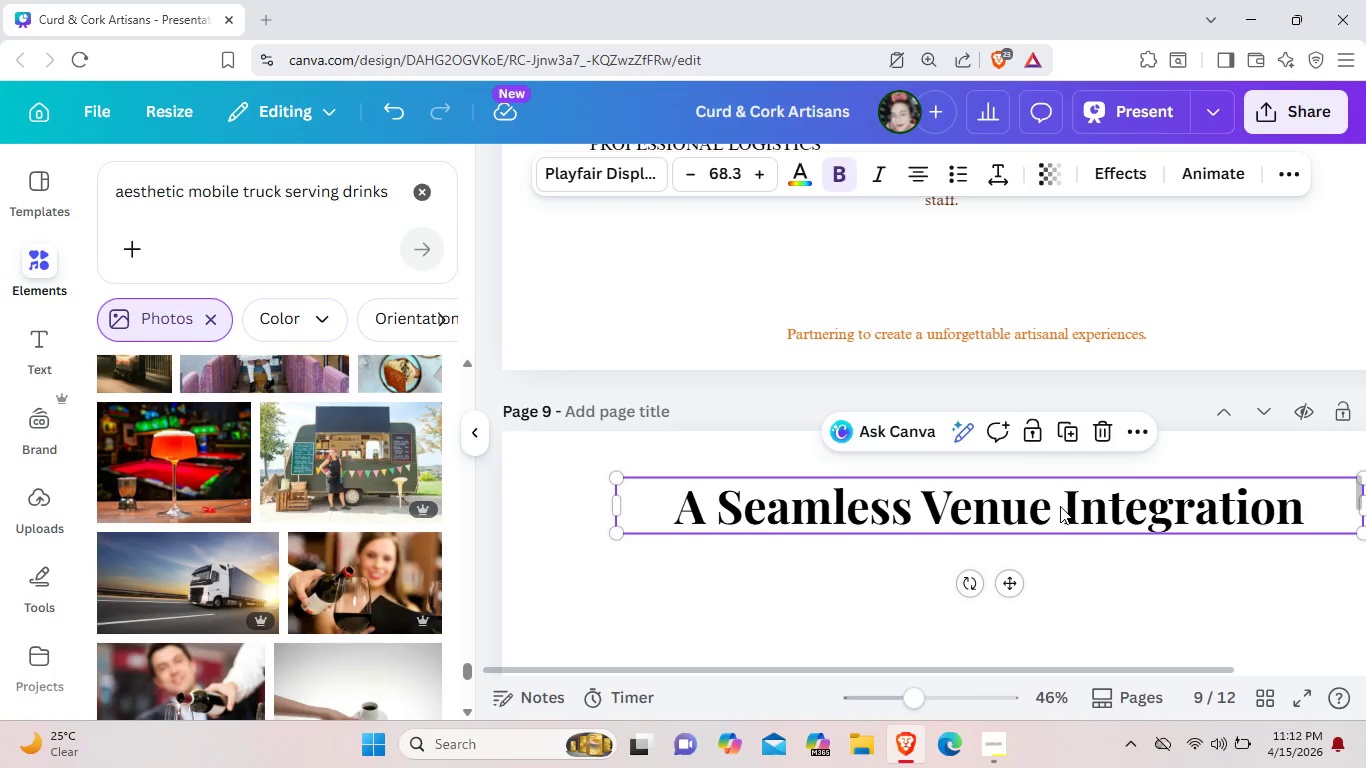 
wait(25.03)
 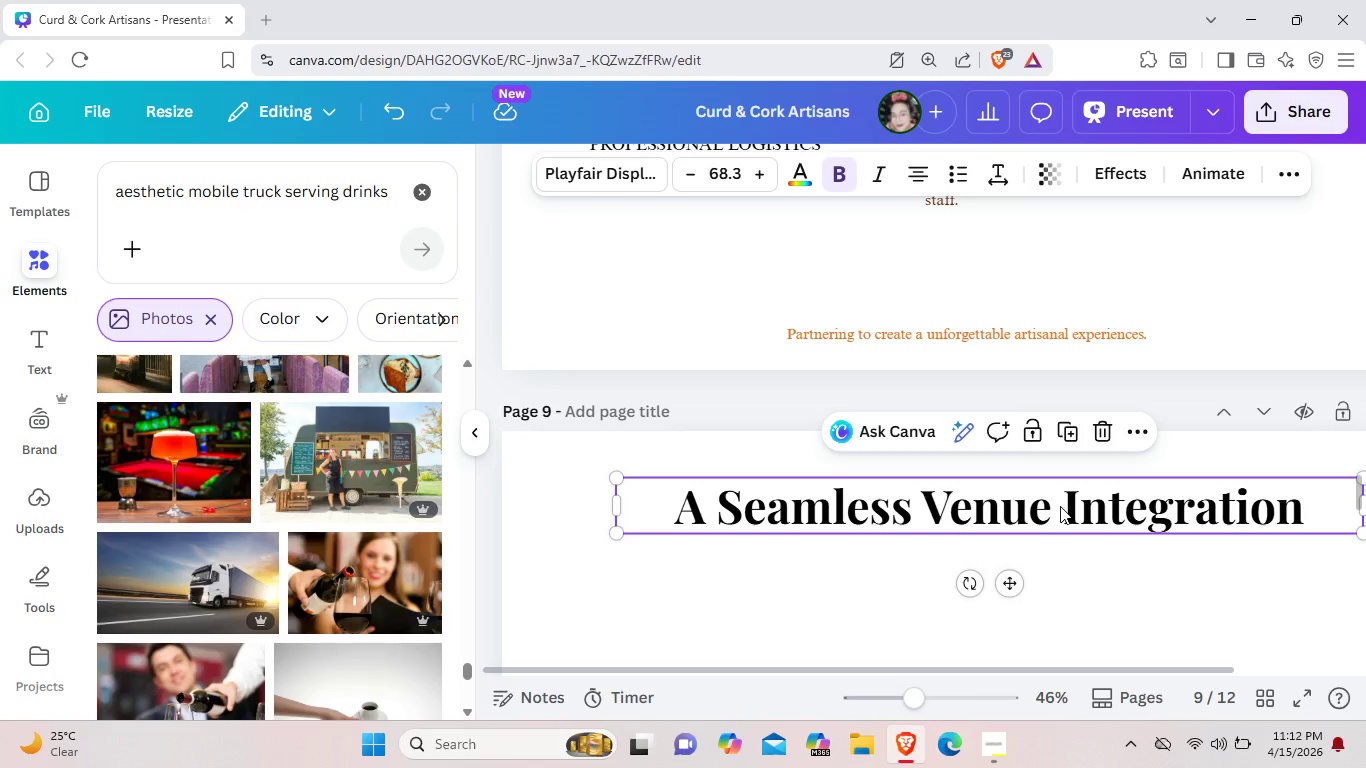 
left_click([1316, 511])
 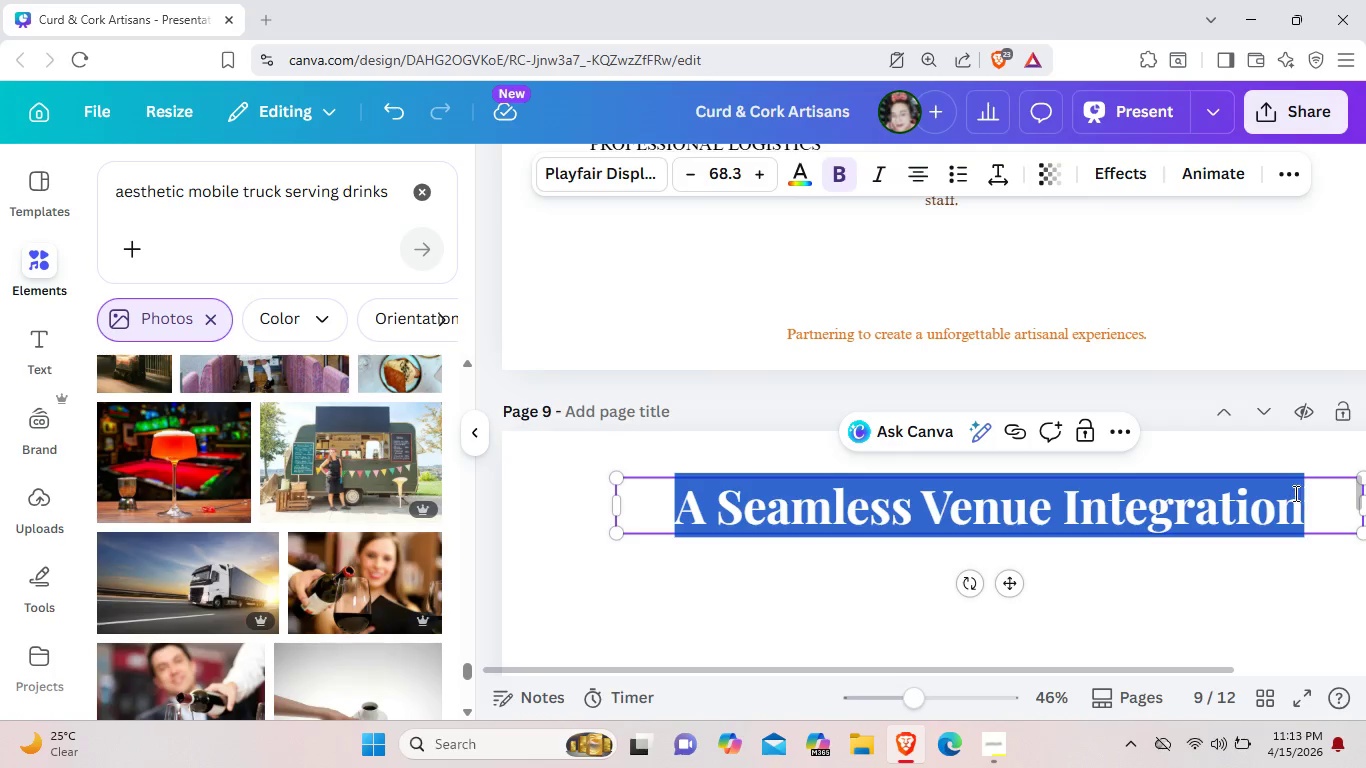 
wait(26.19)
 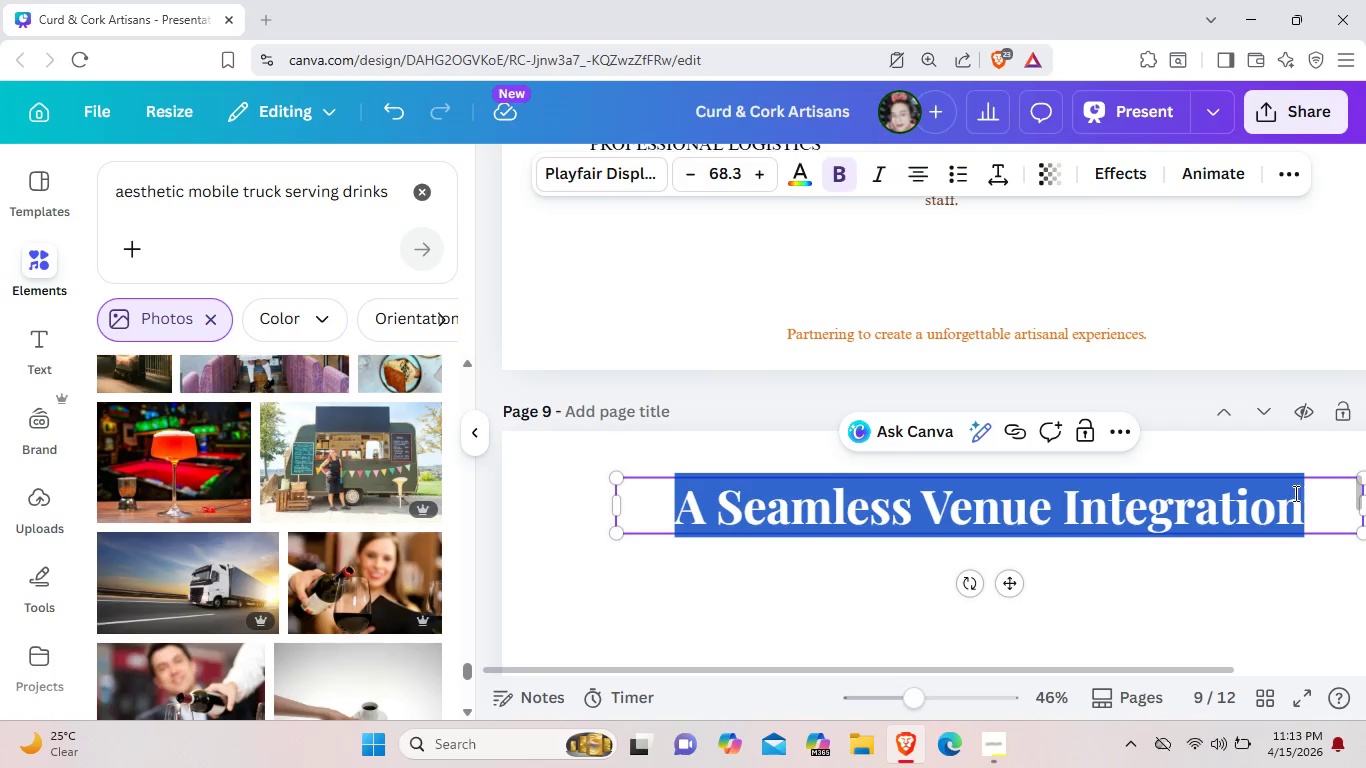 
scroll: coordinate [216, 526], scroll_direction: down, amount: 5.0
 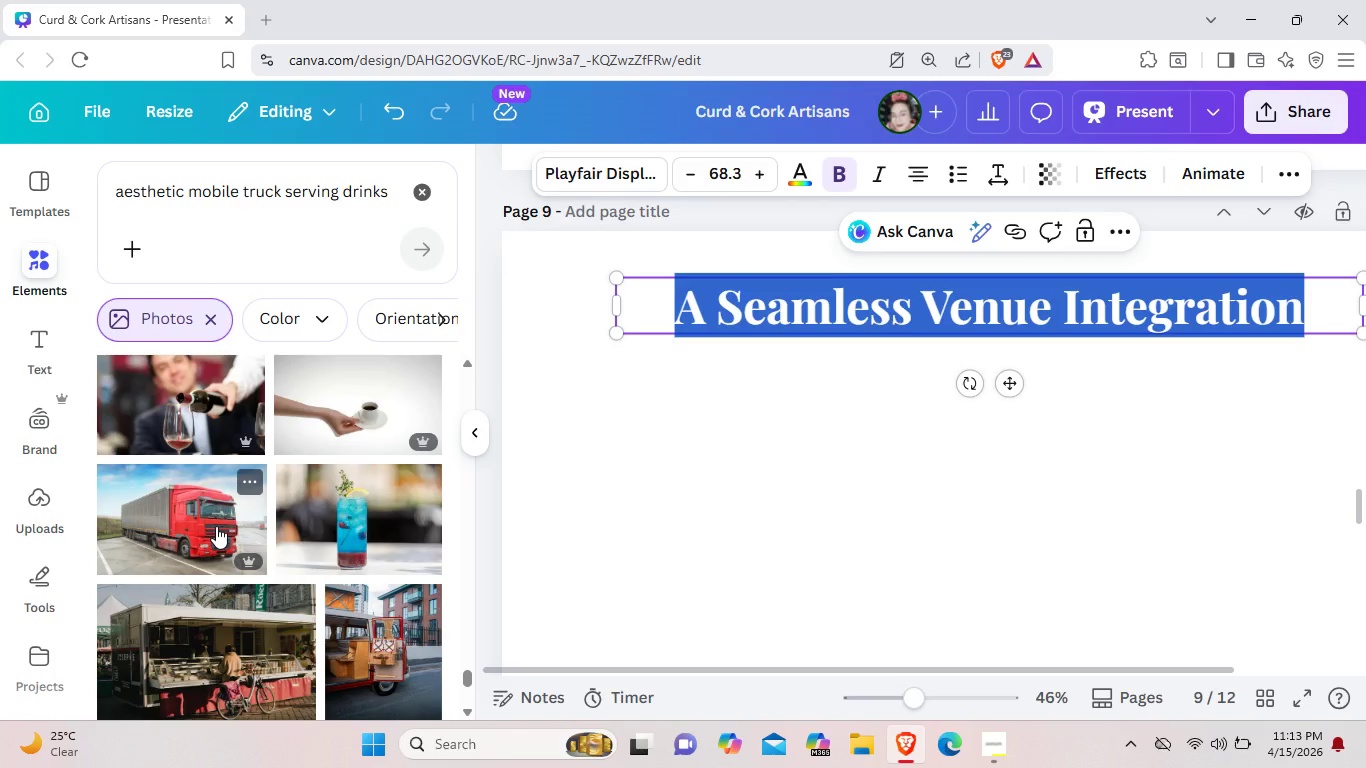 
wait(14.09)
 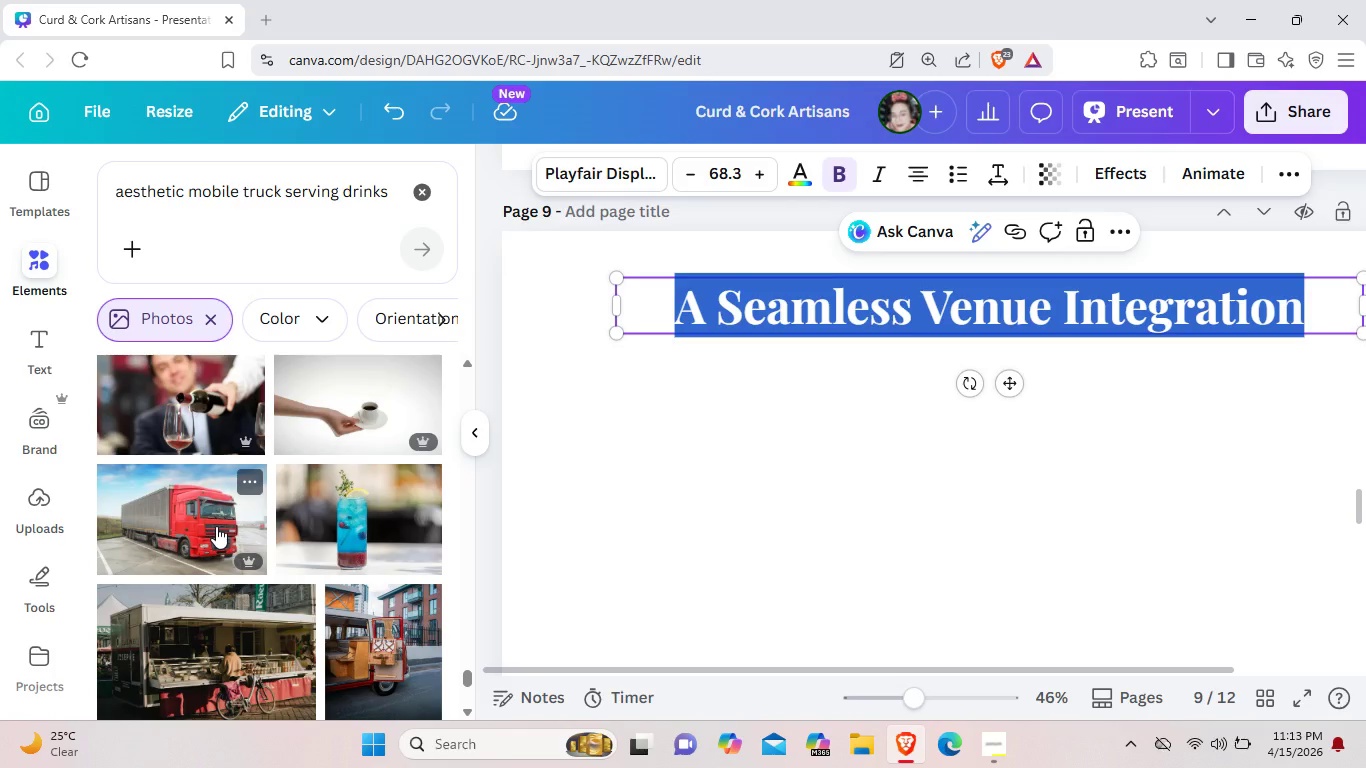 
scroll: coordinate [174, 482], scroll_direction: down, amount: 3.0
 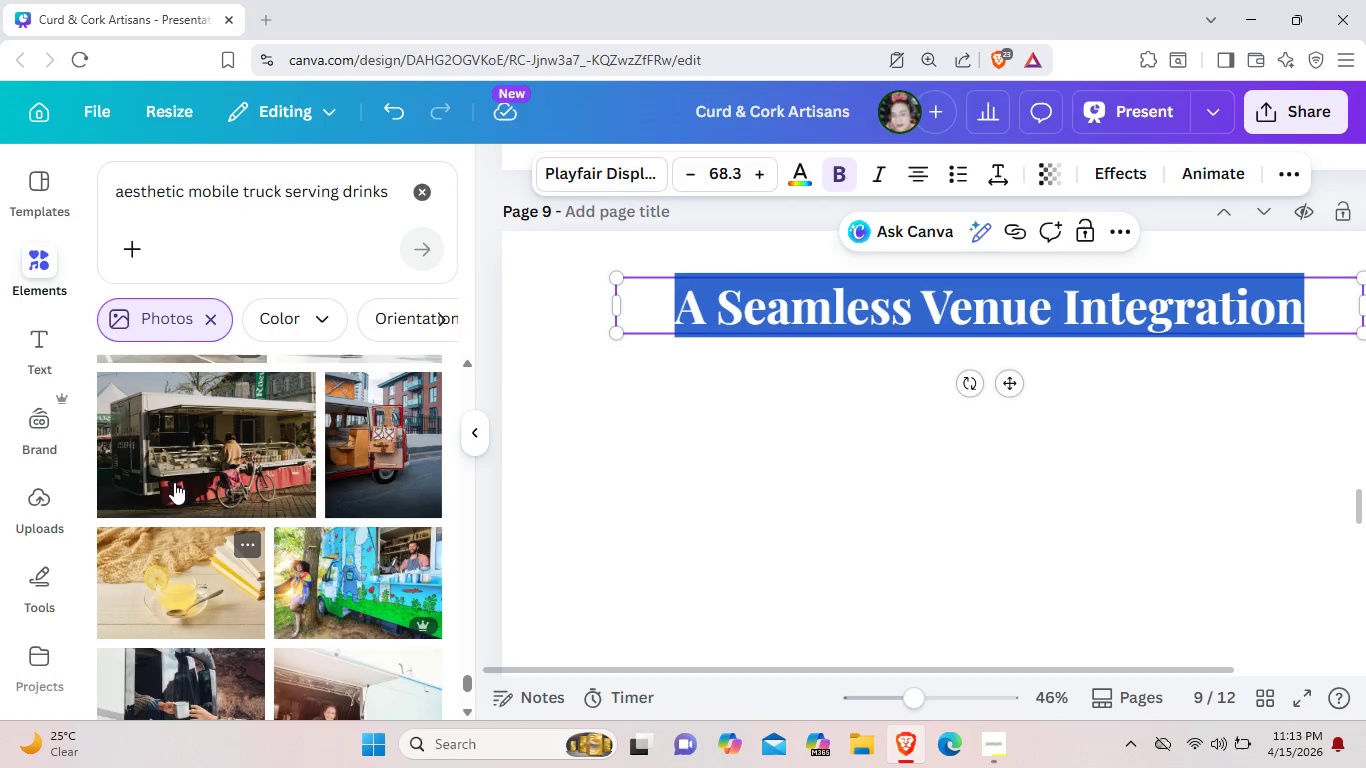 
scroll: coordinate [174, 482], scroll_direction: up, amount: 1.0
 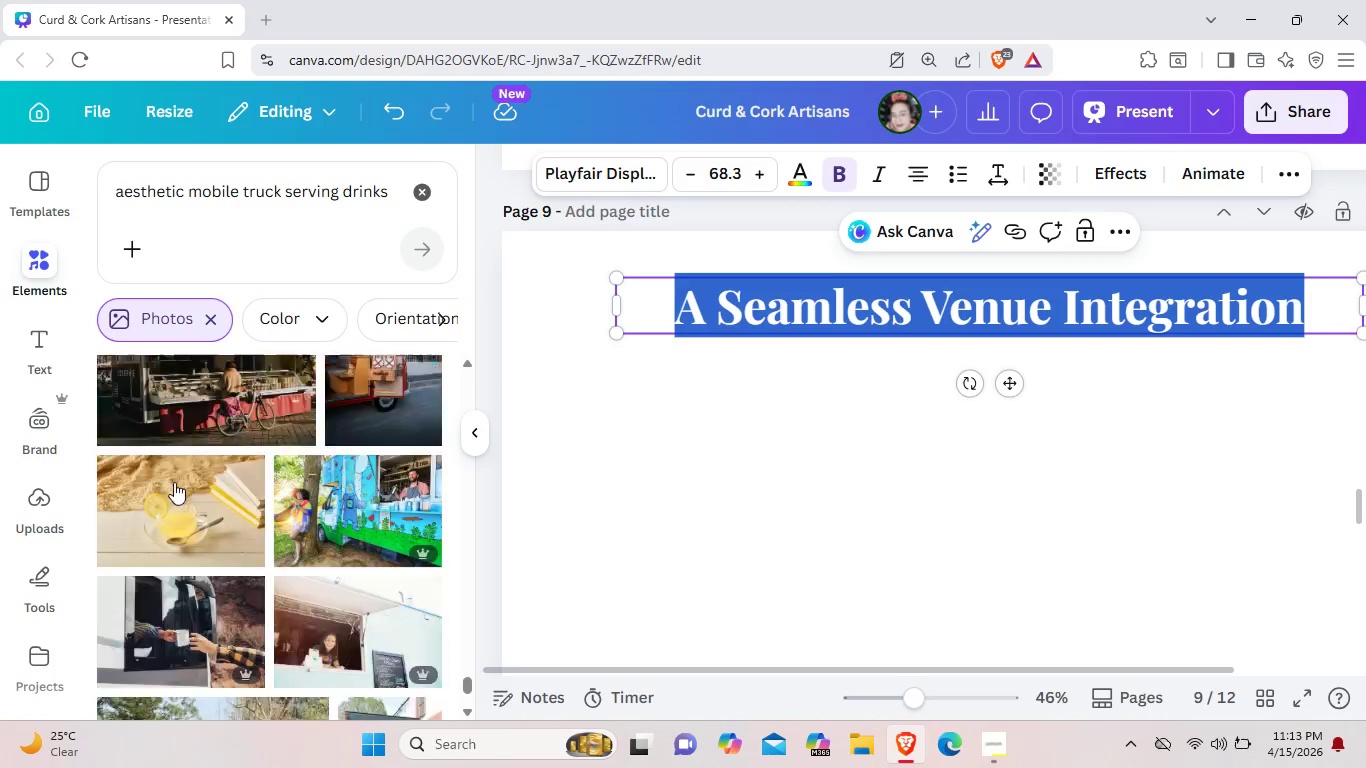 
scroll: coordinate [108, 626], scroll_direction: down, amount: 4.0
 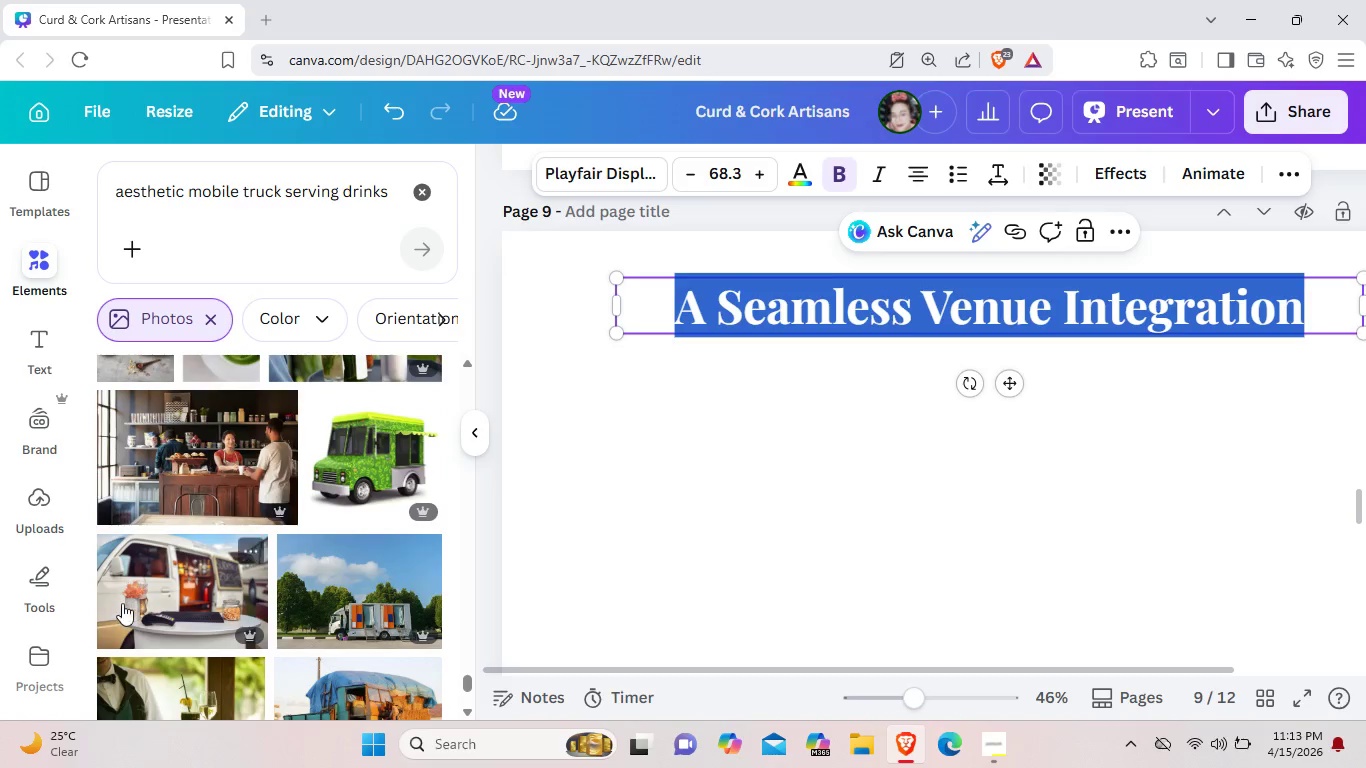 
left_click([143, 597])
 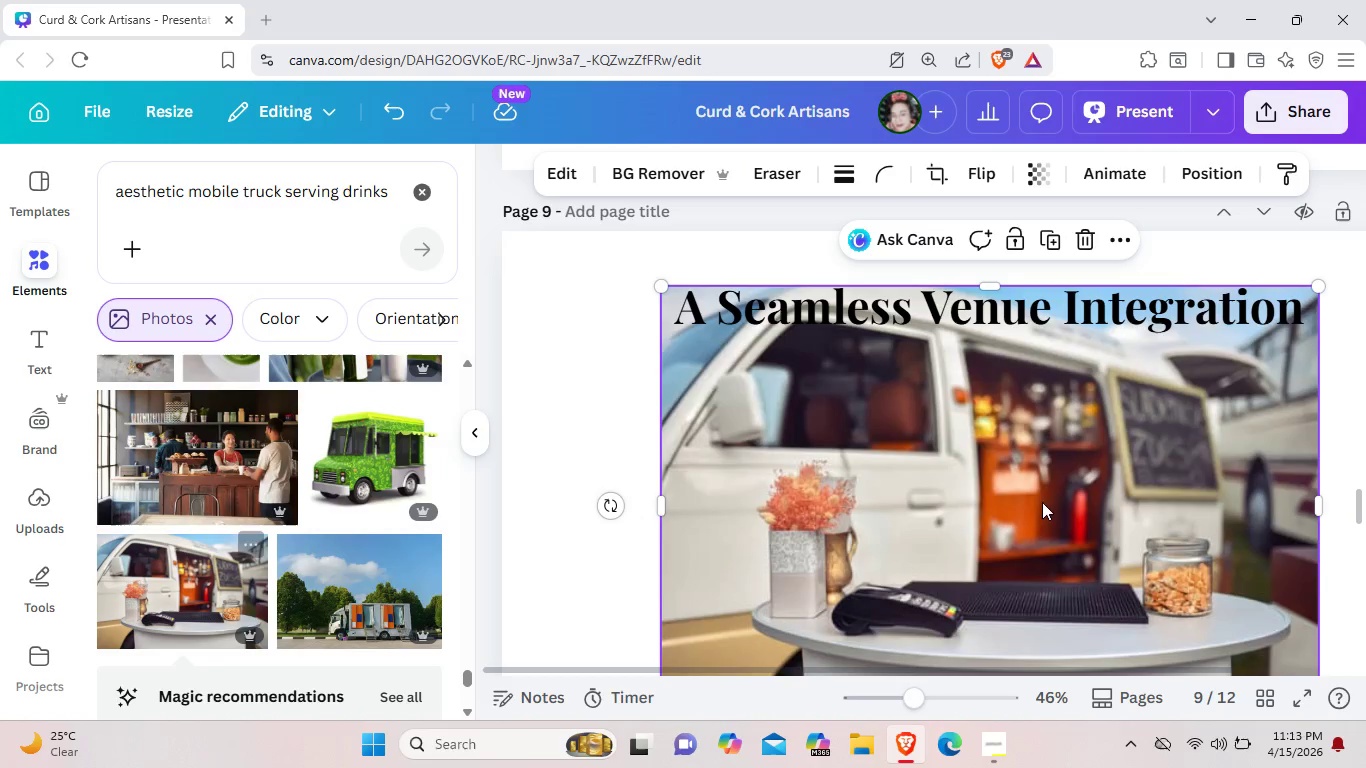 
left_click_drag(start_coordinate=[1091, 511], to_coordinate=[1010, 506])
 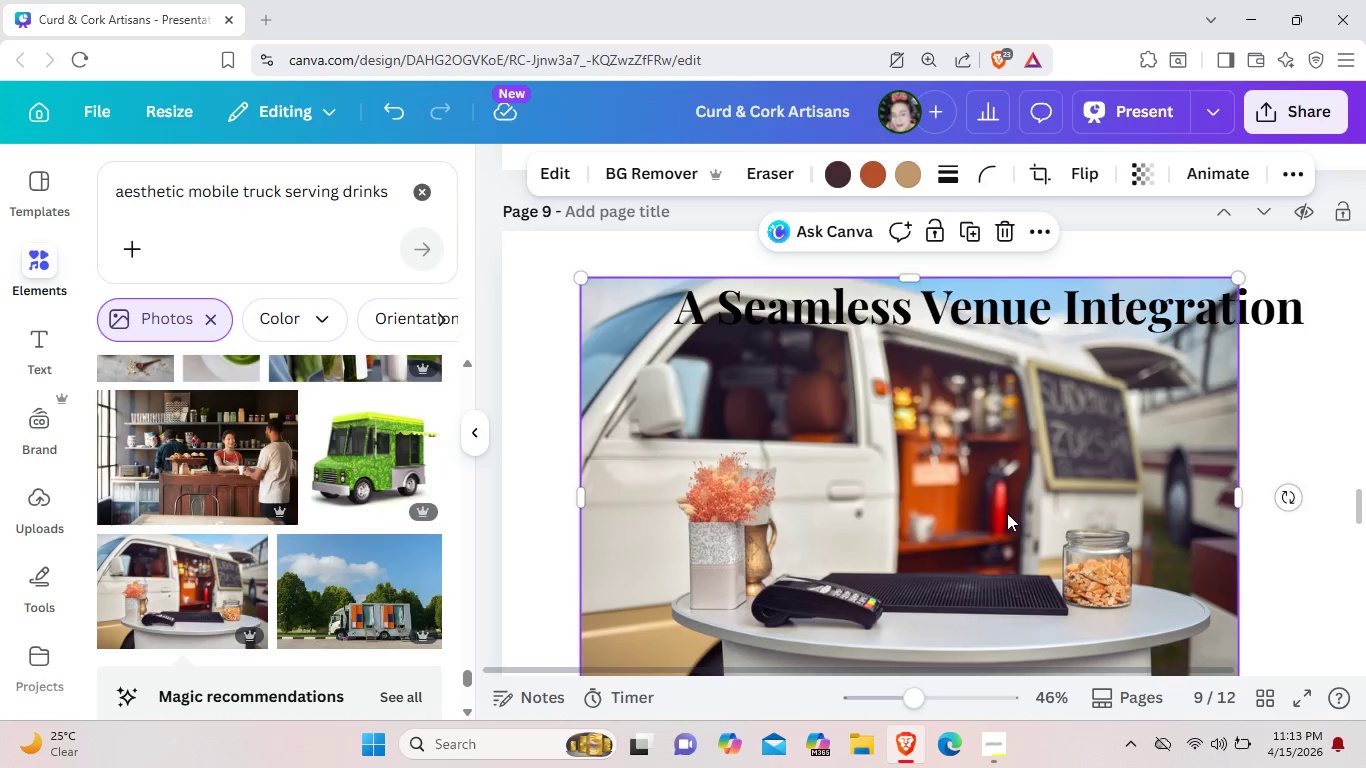 
scroll: coordinate [1012, 522], scroll_direction: down, amount: 2.0
 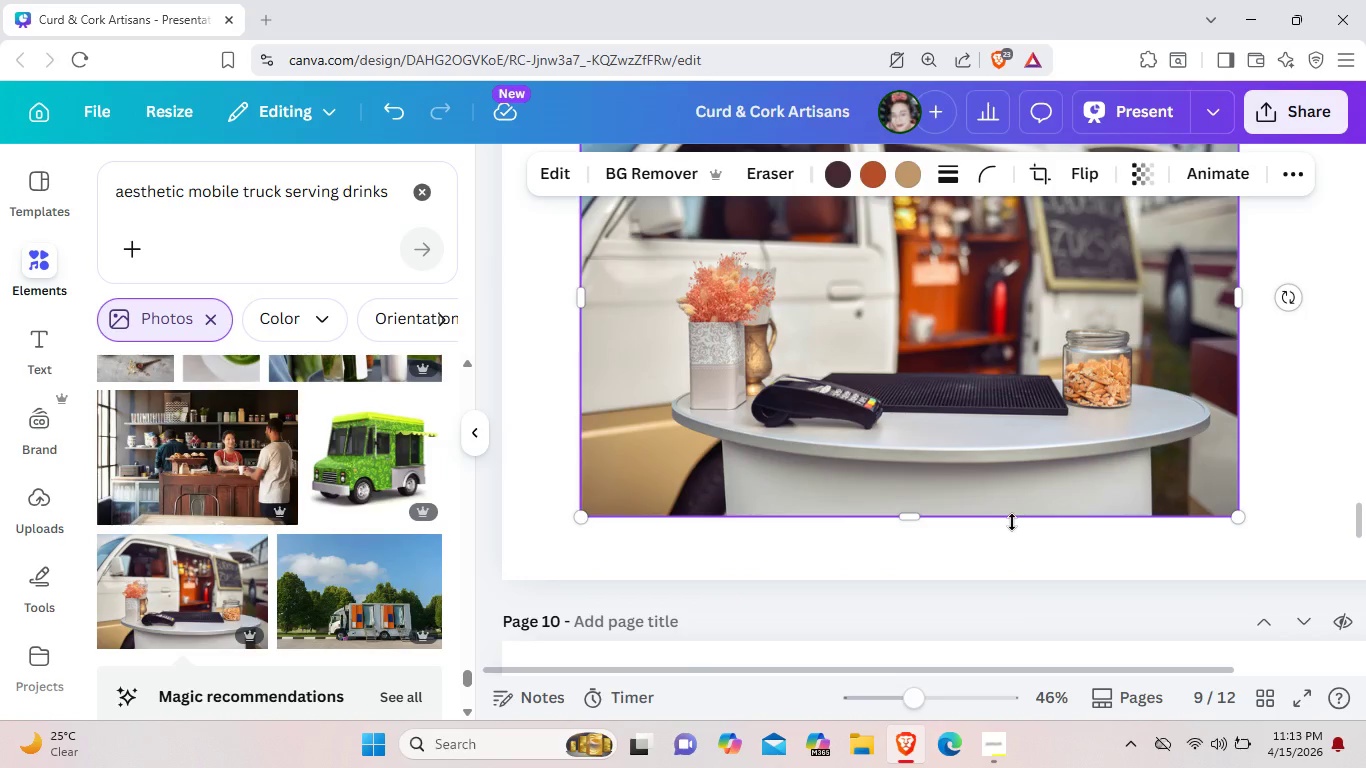 
scroll: coordinate [1012, 522], scroll_direction: up, amount: 2.0
 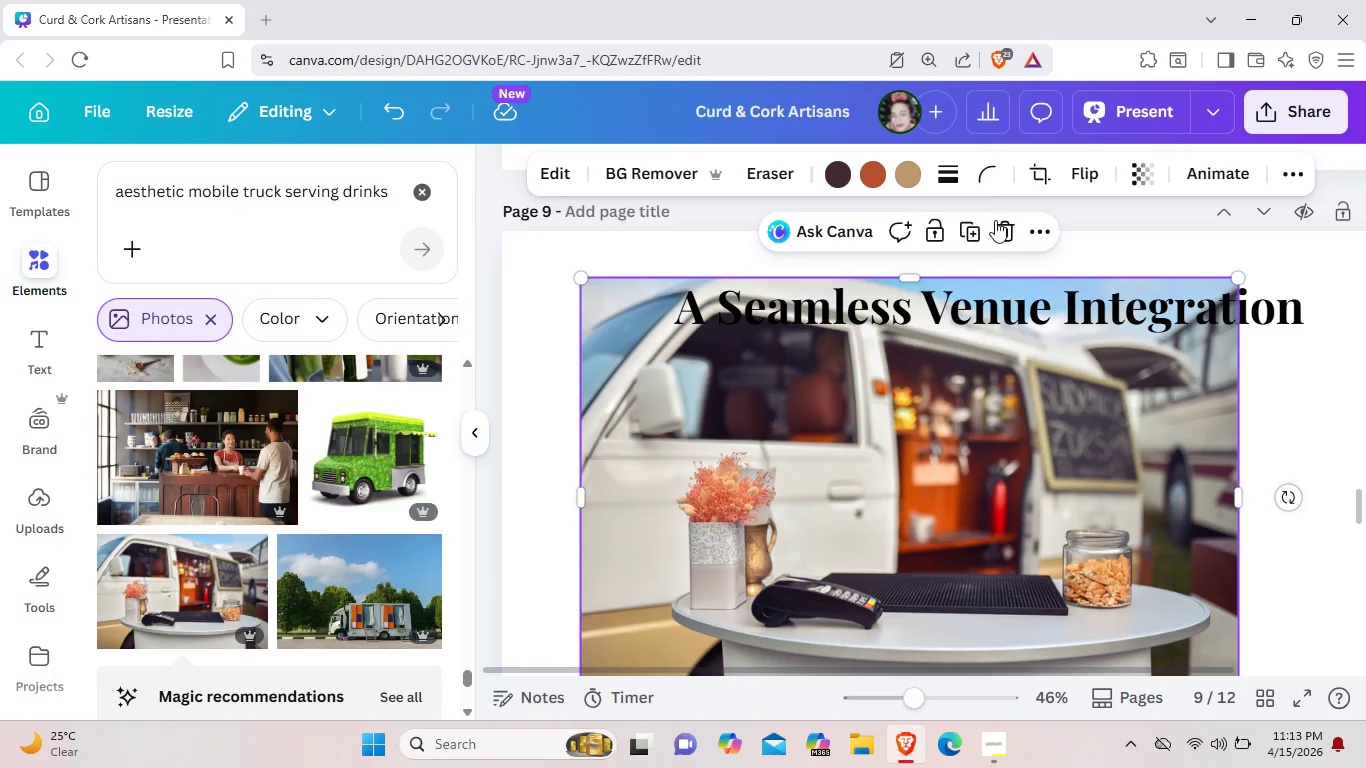 
left_click([998, 229])
 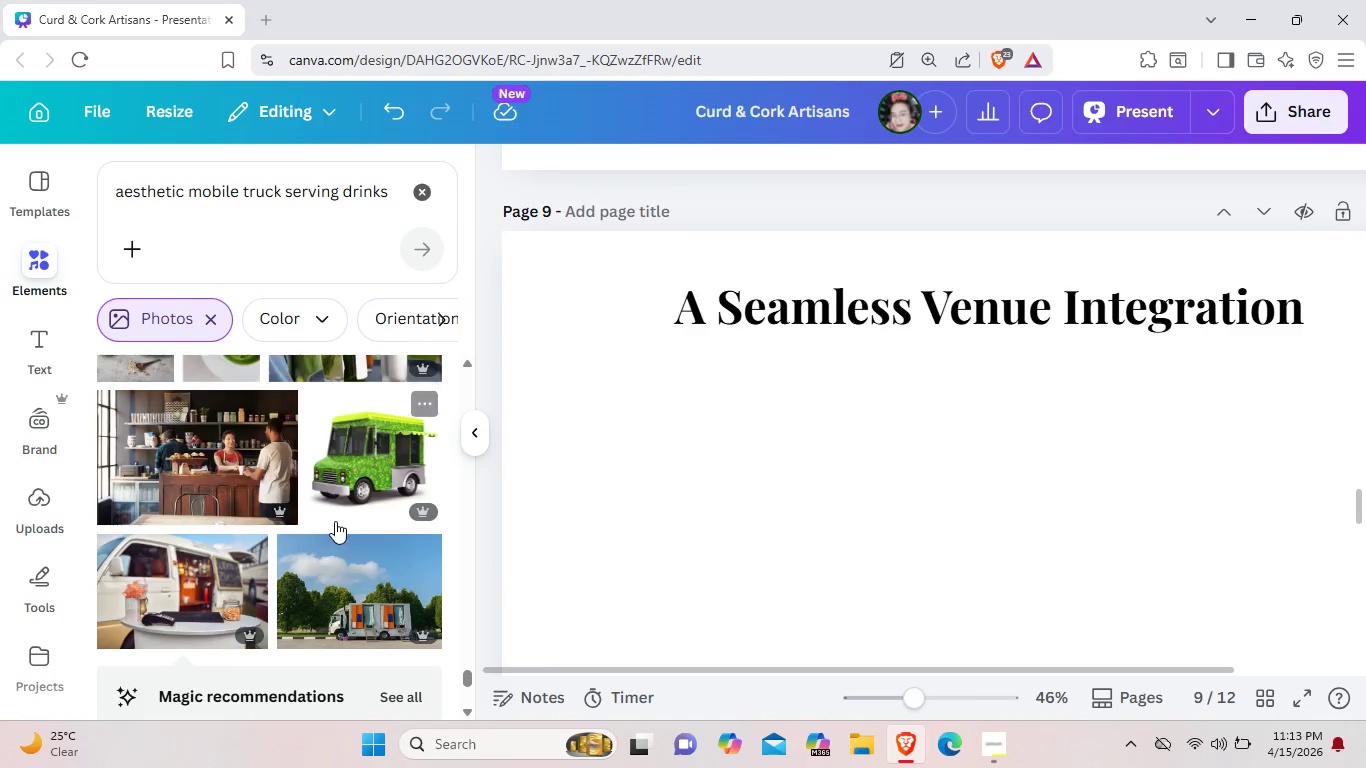 
scroll: coordinate [335, 521], scroll_direction: down, amount: 5.0
 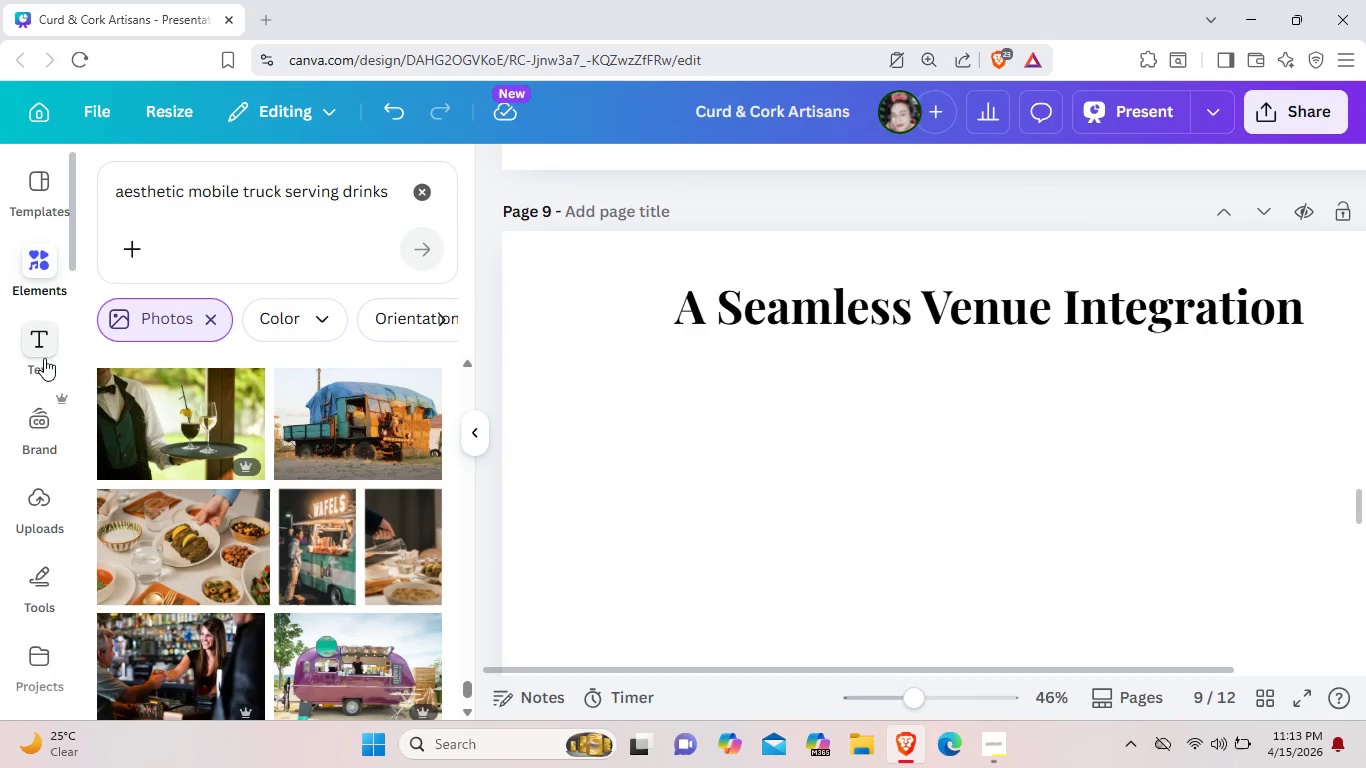 
left_click([51, 501])
 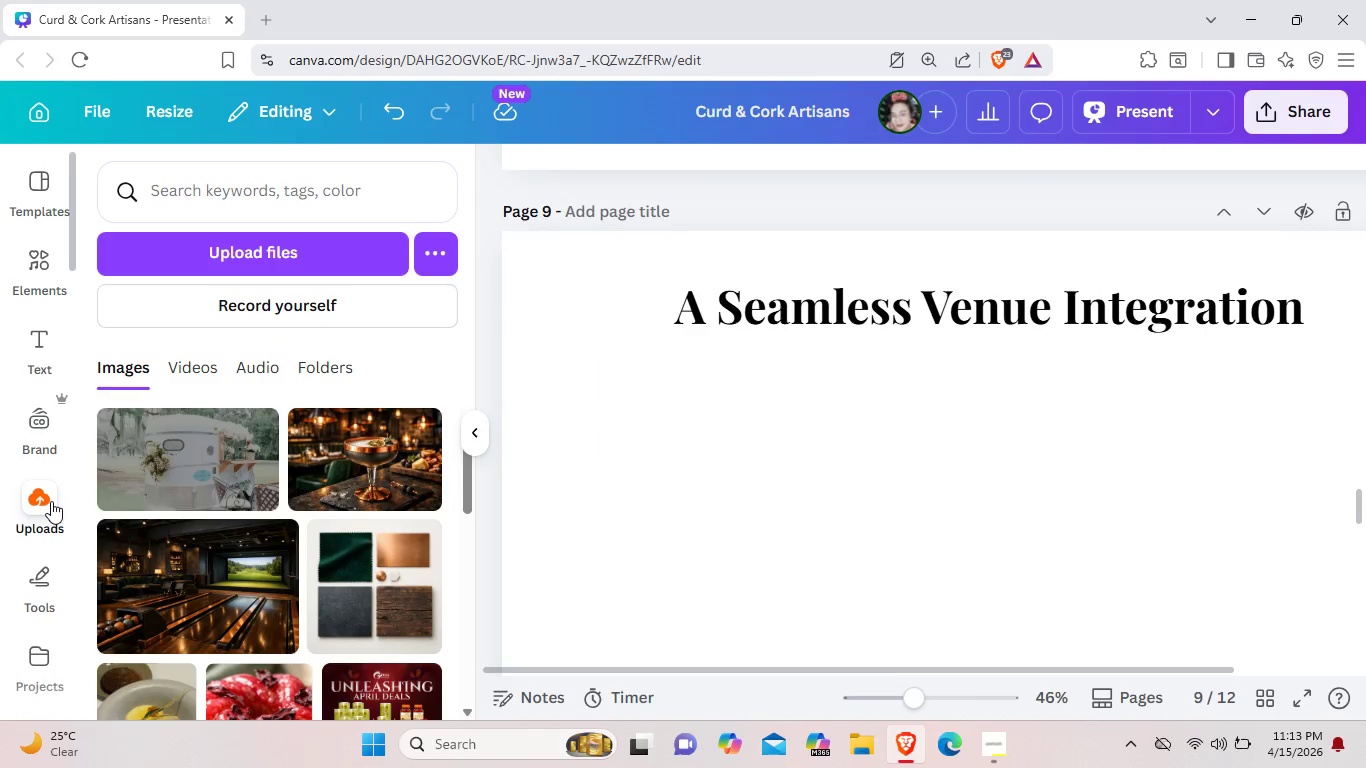 
left_click([215, 473])
 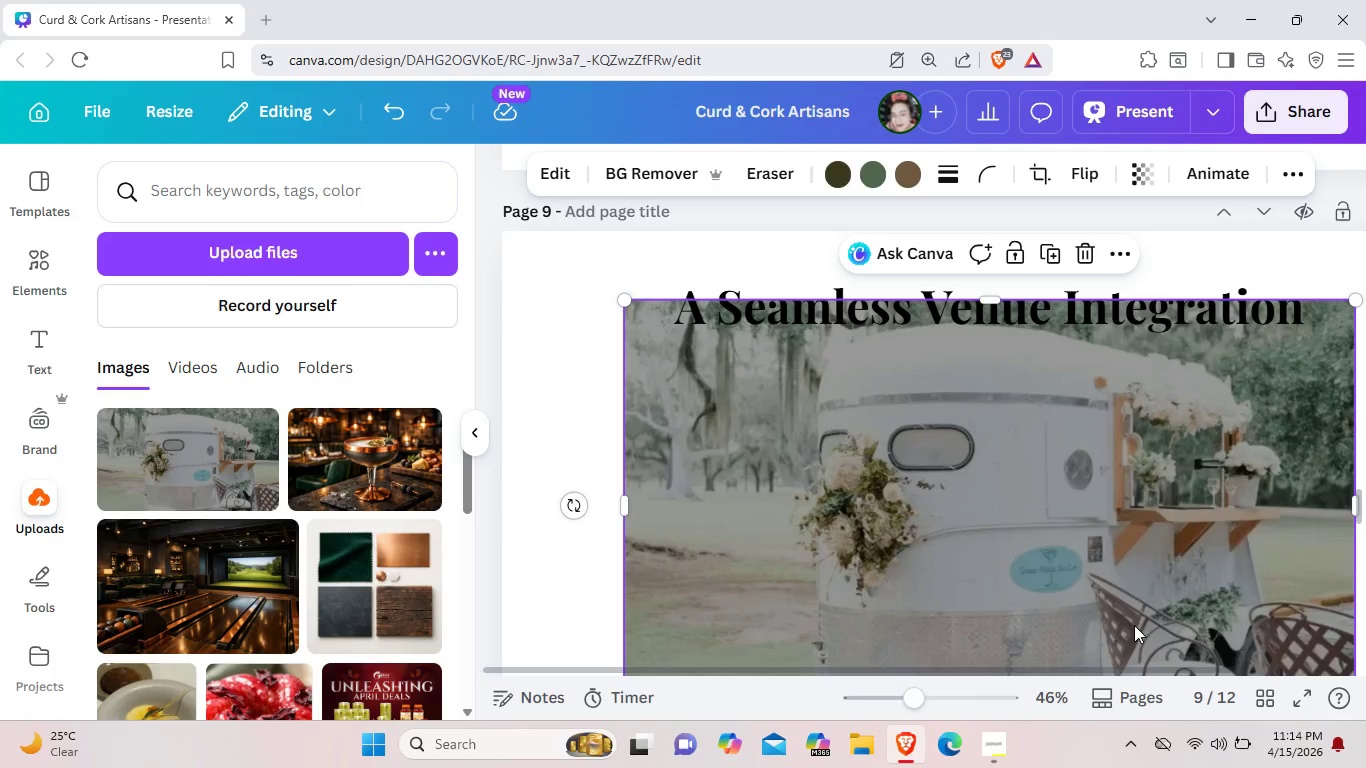 
left_click_drag(start_coordinate=[1134, 625], to_coordinate=[1023, 572])
 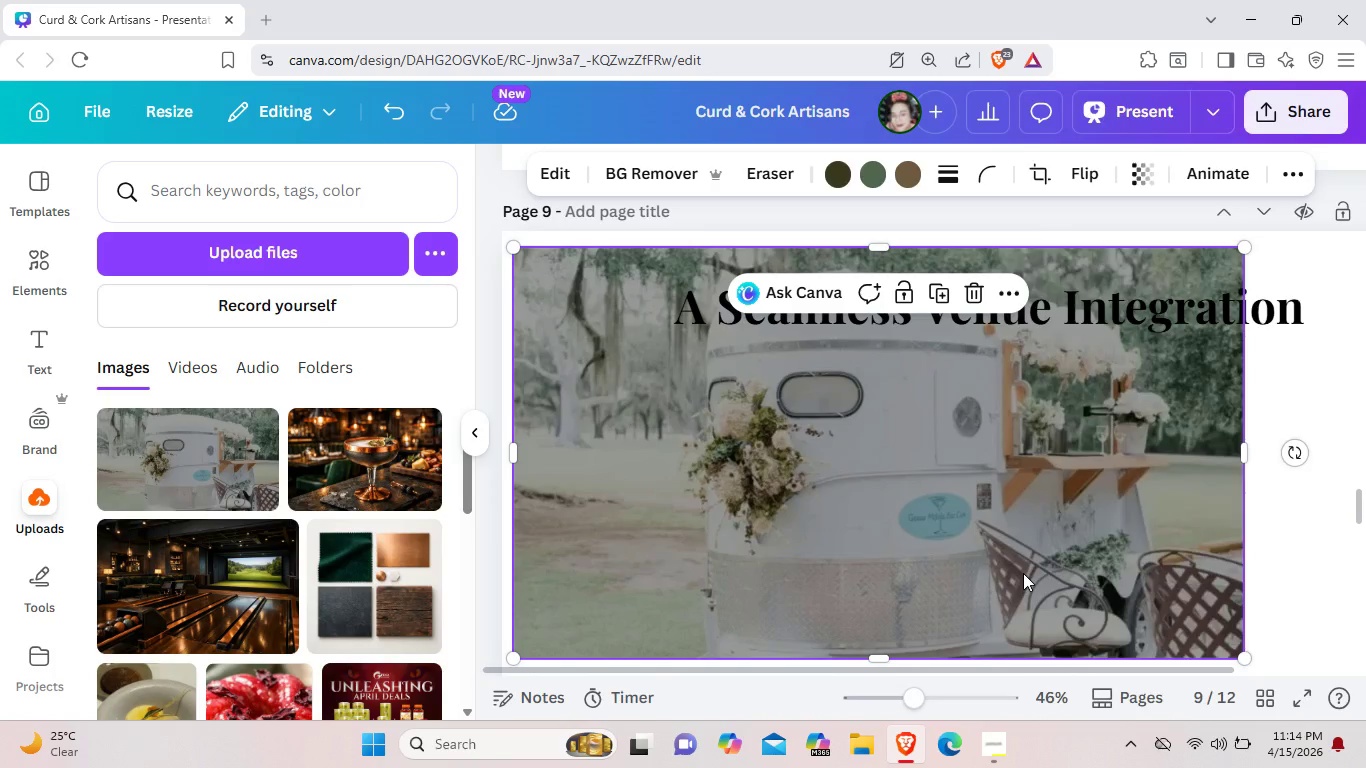 
right_click([1023, 573])
 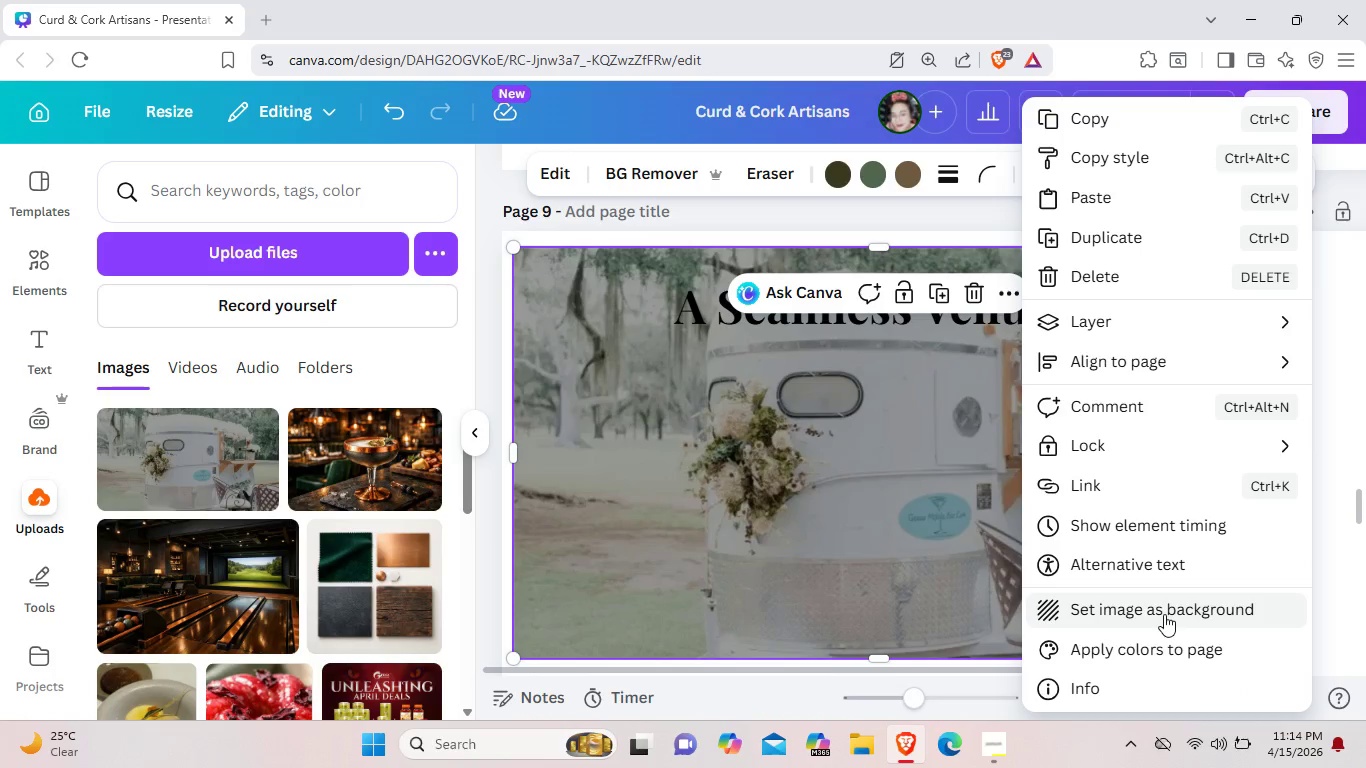 
left_click([1164, 614])
 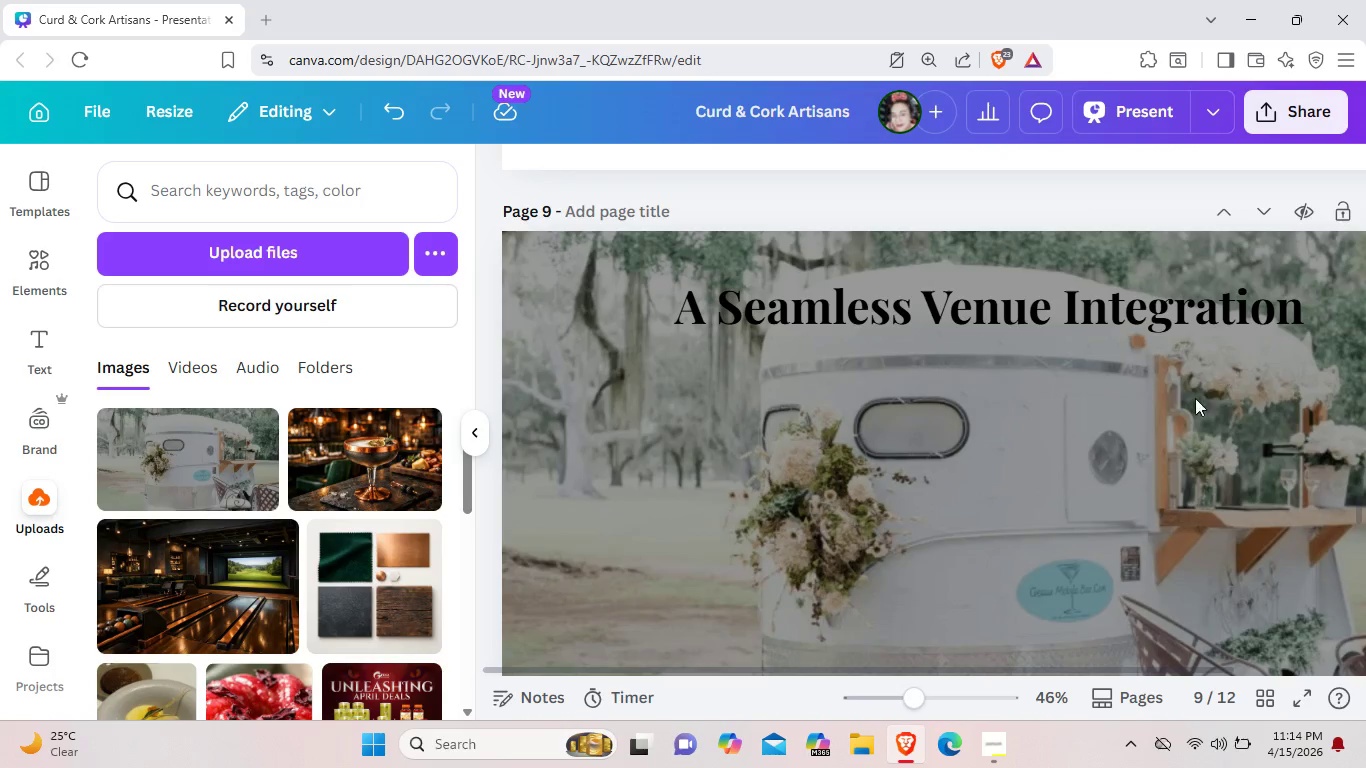 
right_click([1100, 469])
 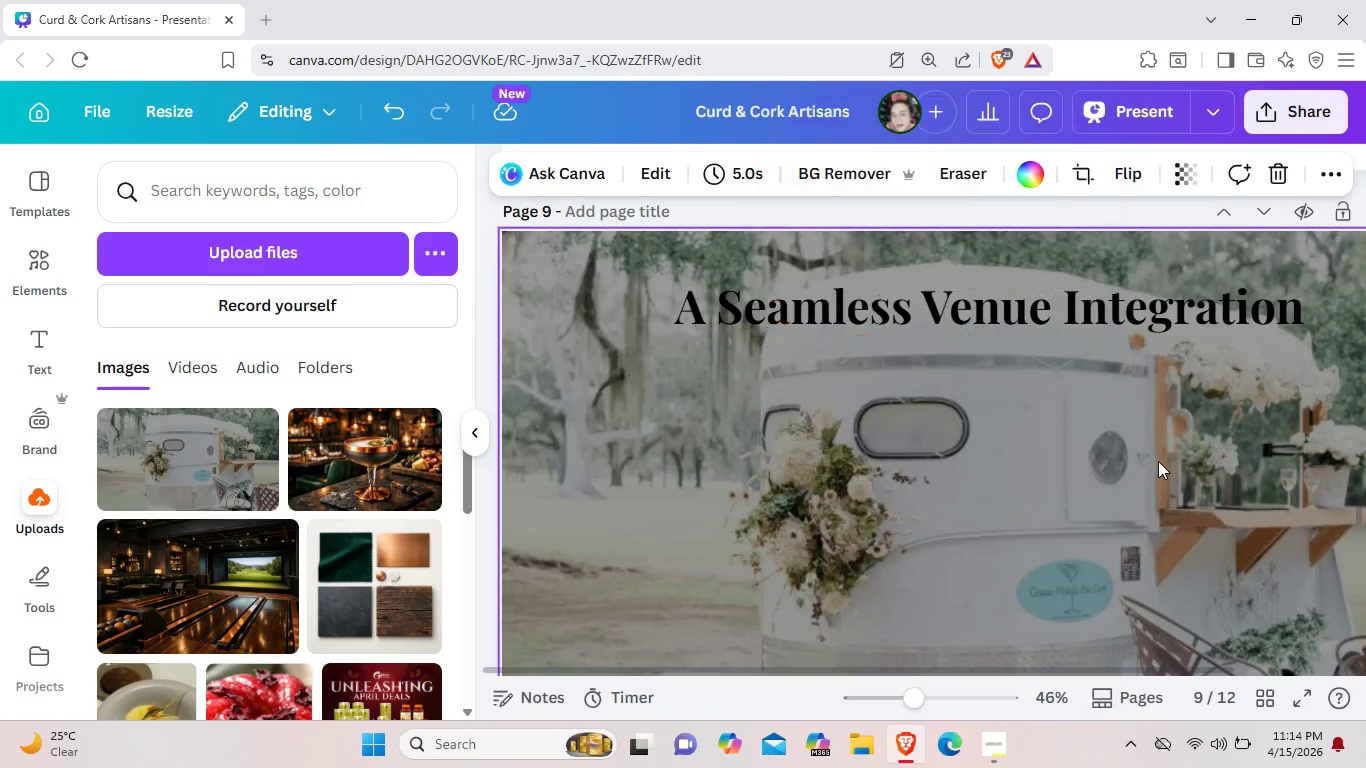 
left_click([1158, 461])
 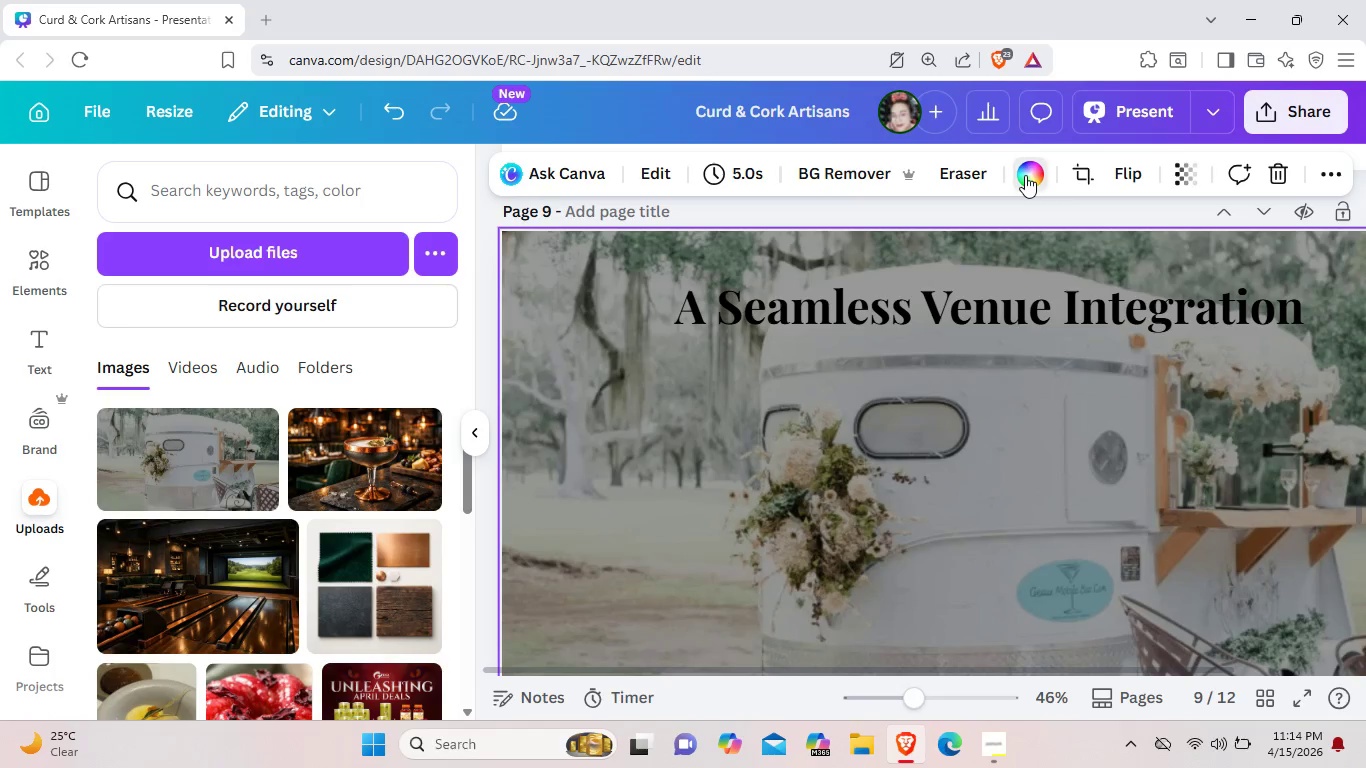 
left_click([1025, 175])
 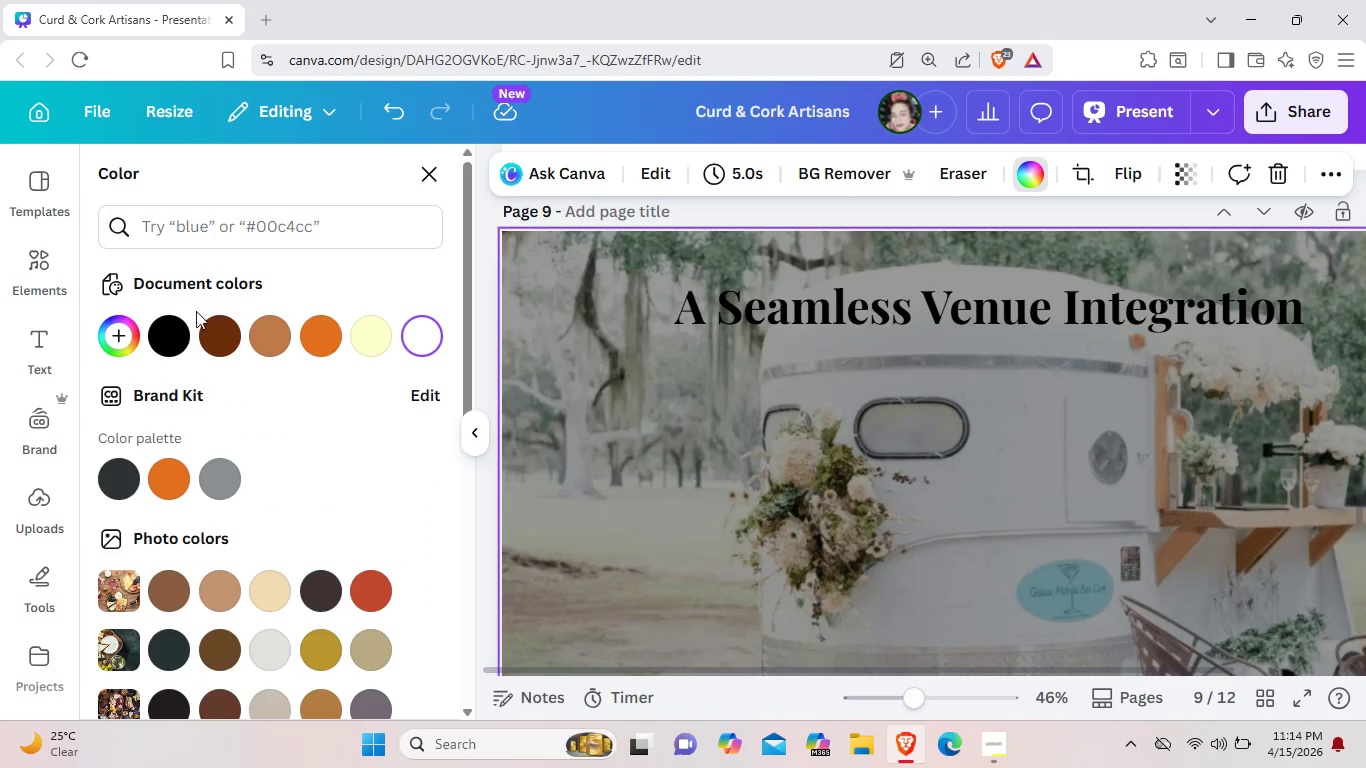 
left_click([173, 327])
 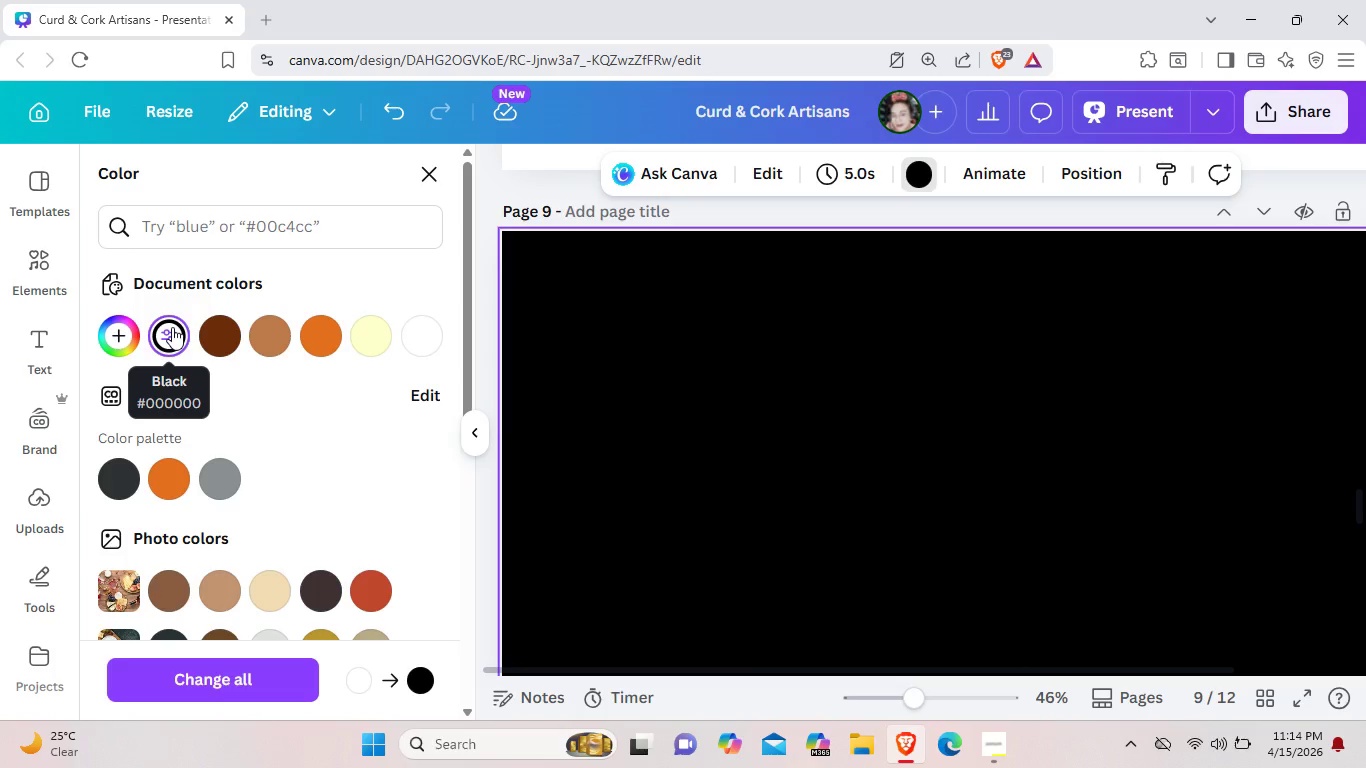 
key(Control+ControlLeft)
 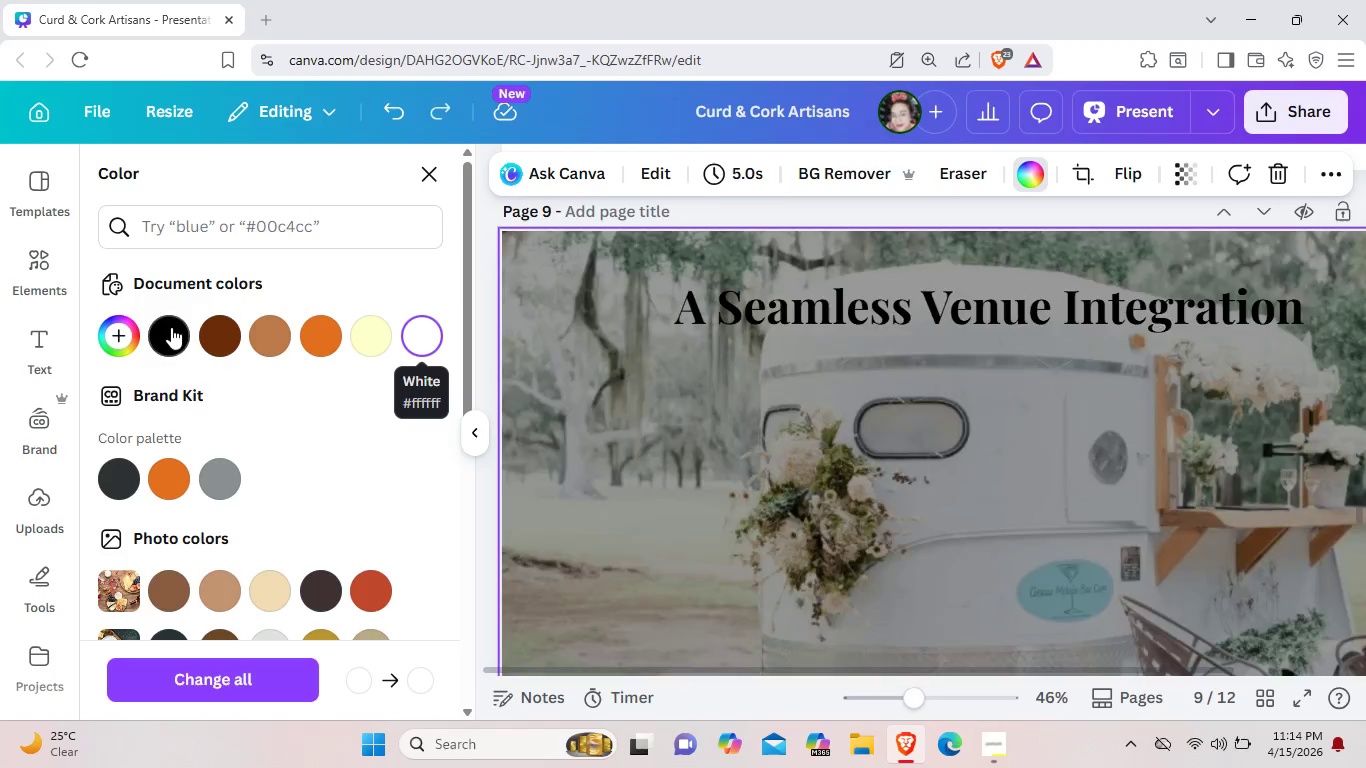 
key(Control+Z)
 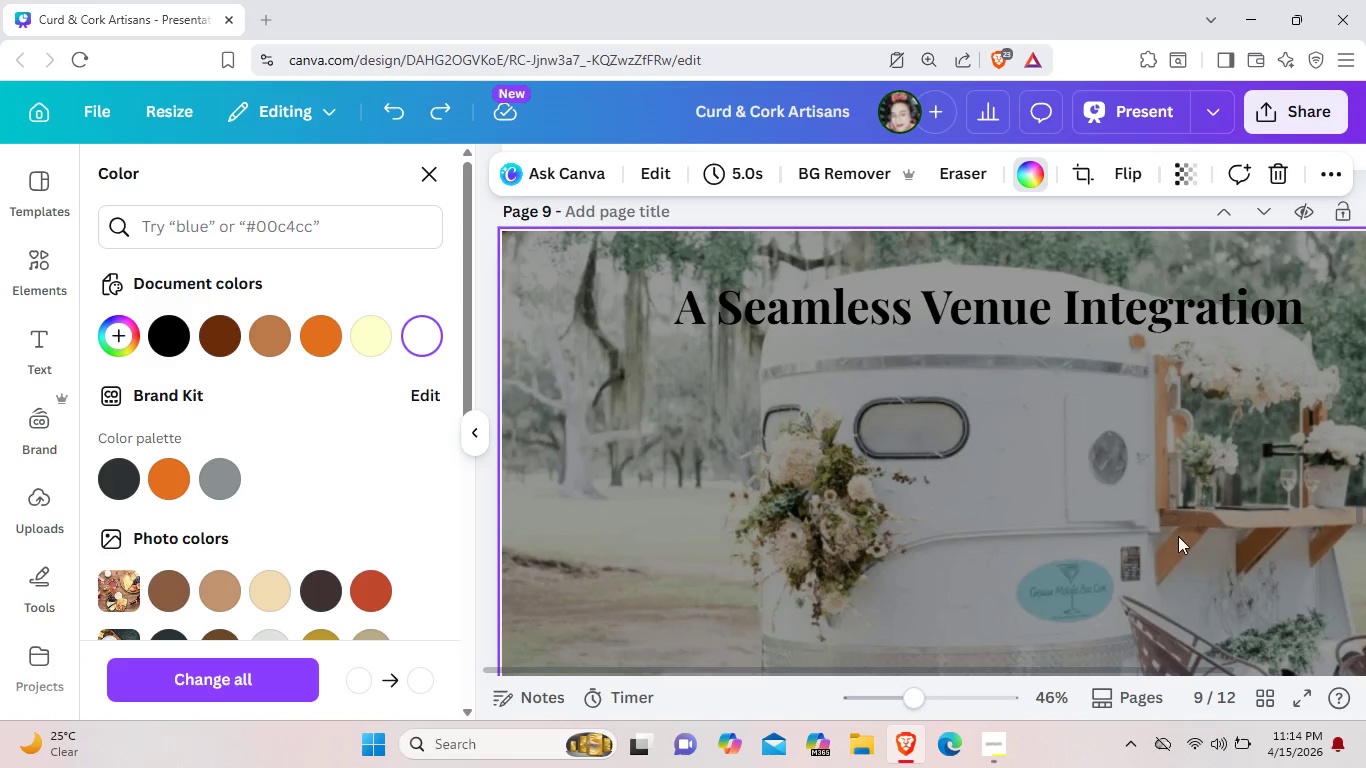 
left_click([1178, 536])
 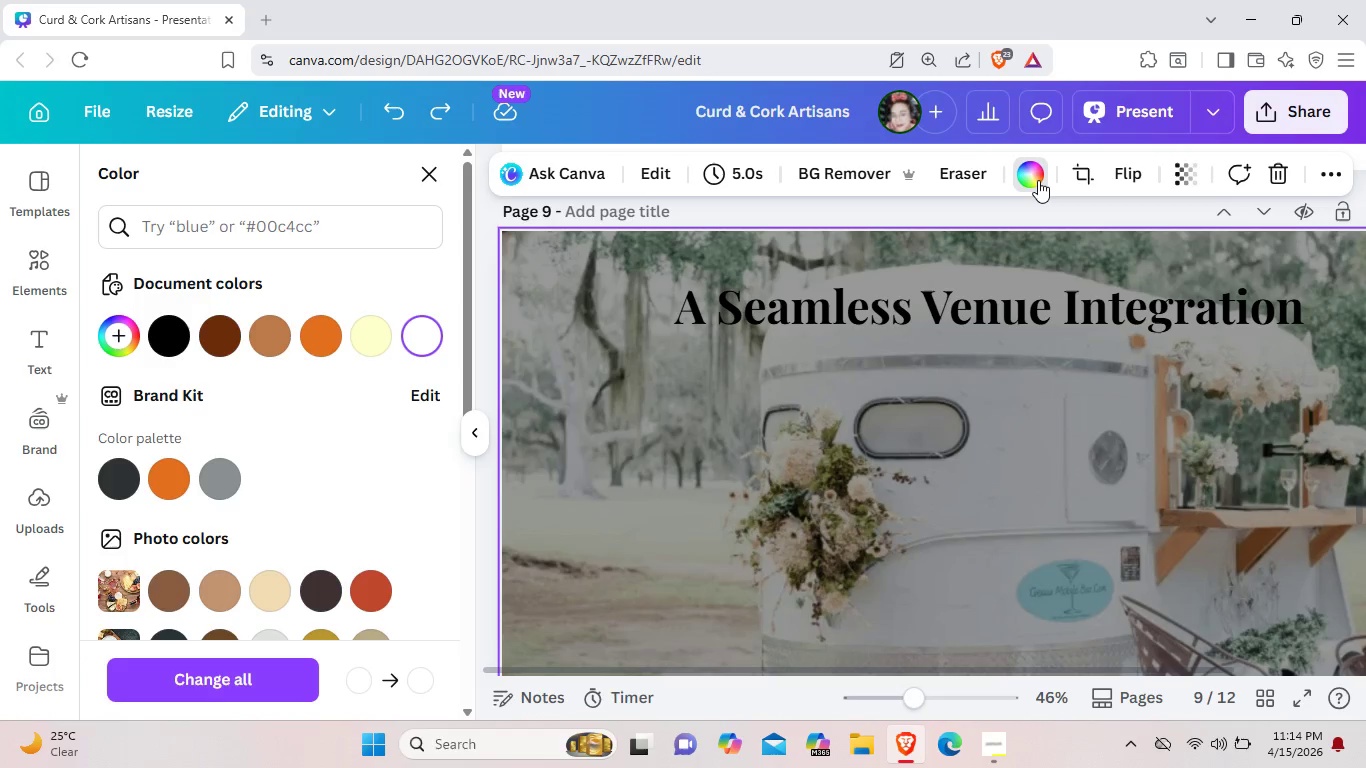 
left_click([1038, 180])
 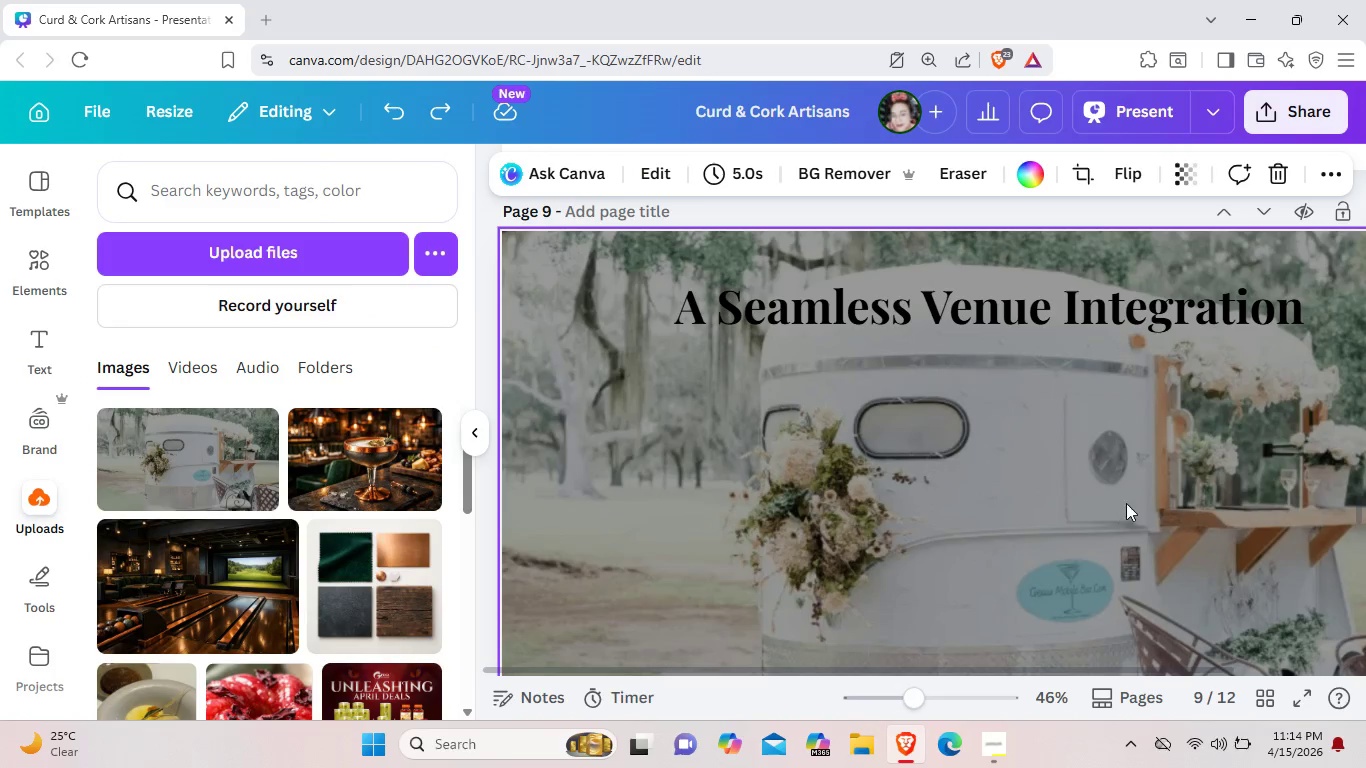 
left_click([1155, 379])
 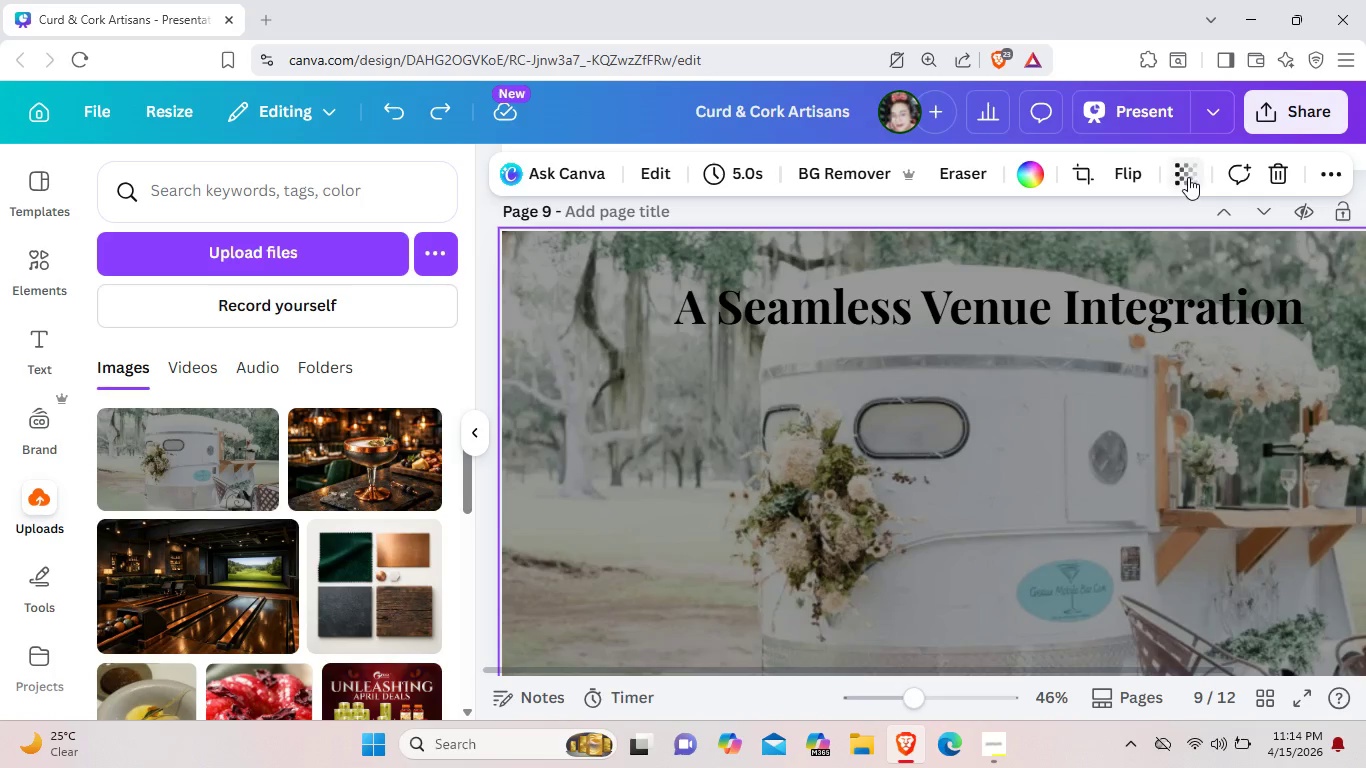 
left_click([1188, 177])
 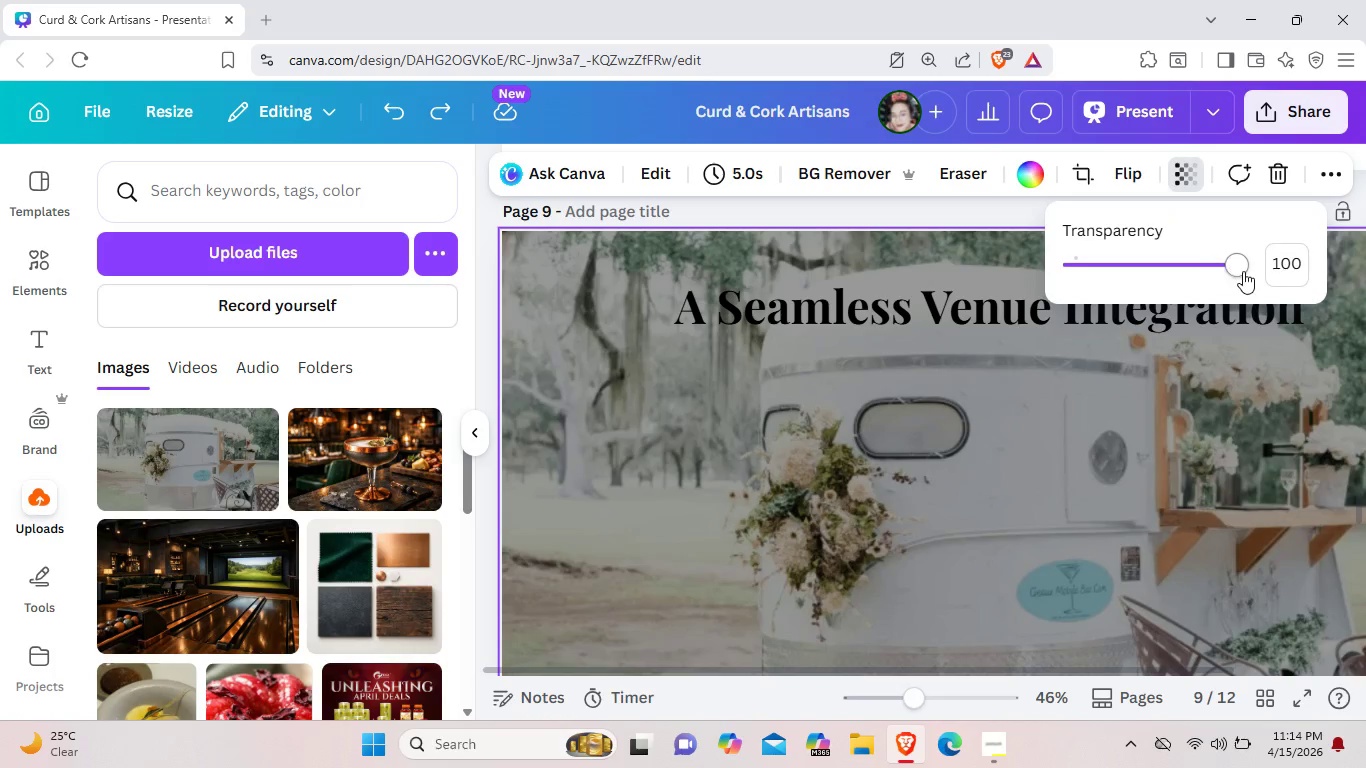 
left_click_drag(start_coordinate=[1243, 271], to_coordinate=[1223, 268])
 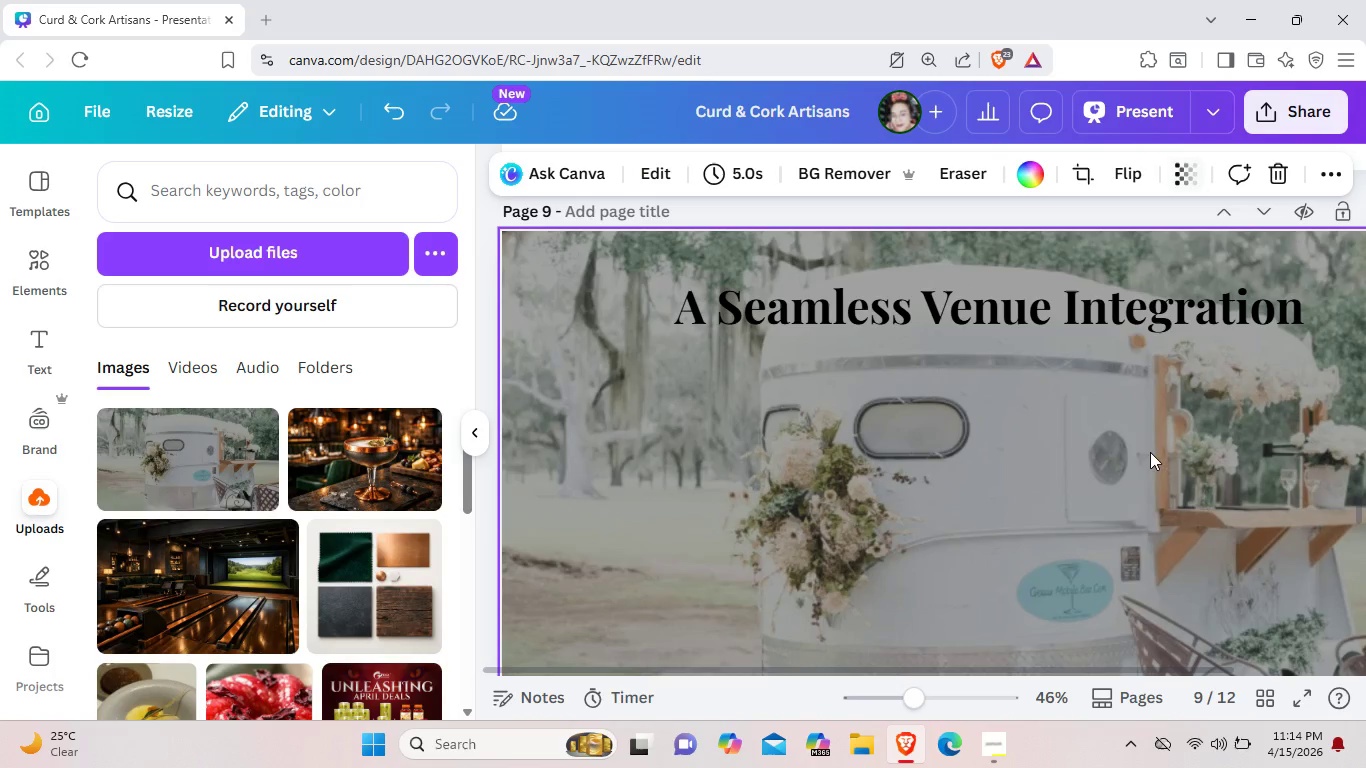 
left_click([1151, 452])
 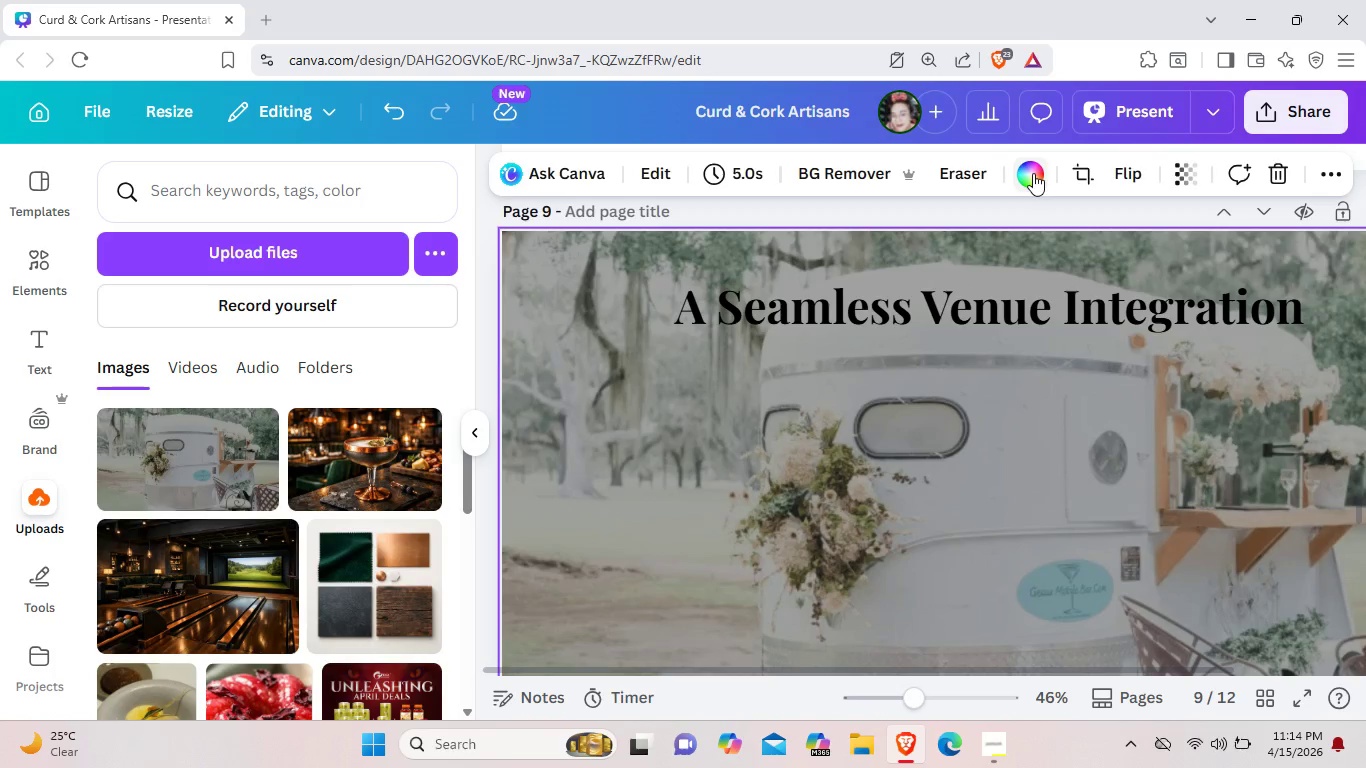 
left_click([1033, 173])
 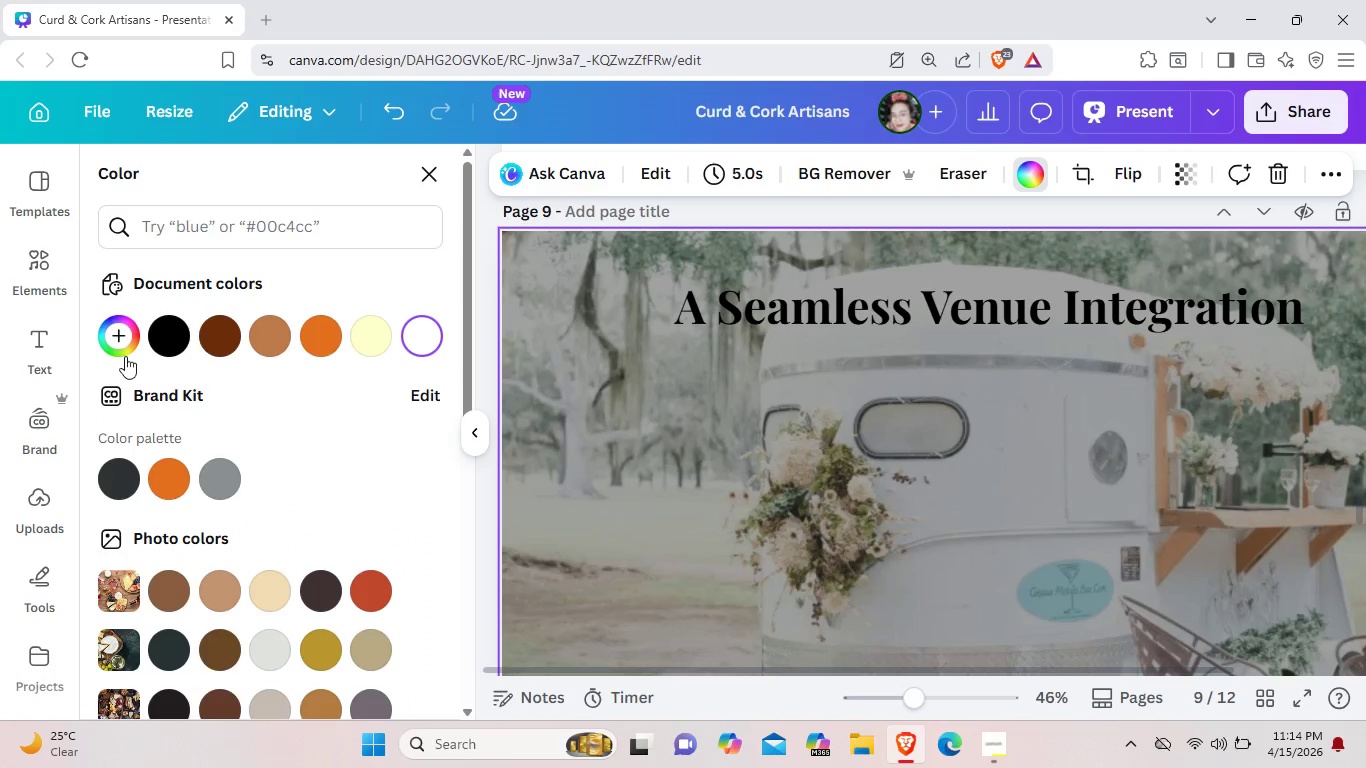 
left_click([170, 327])
 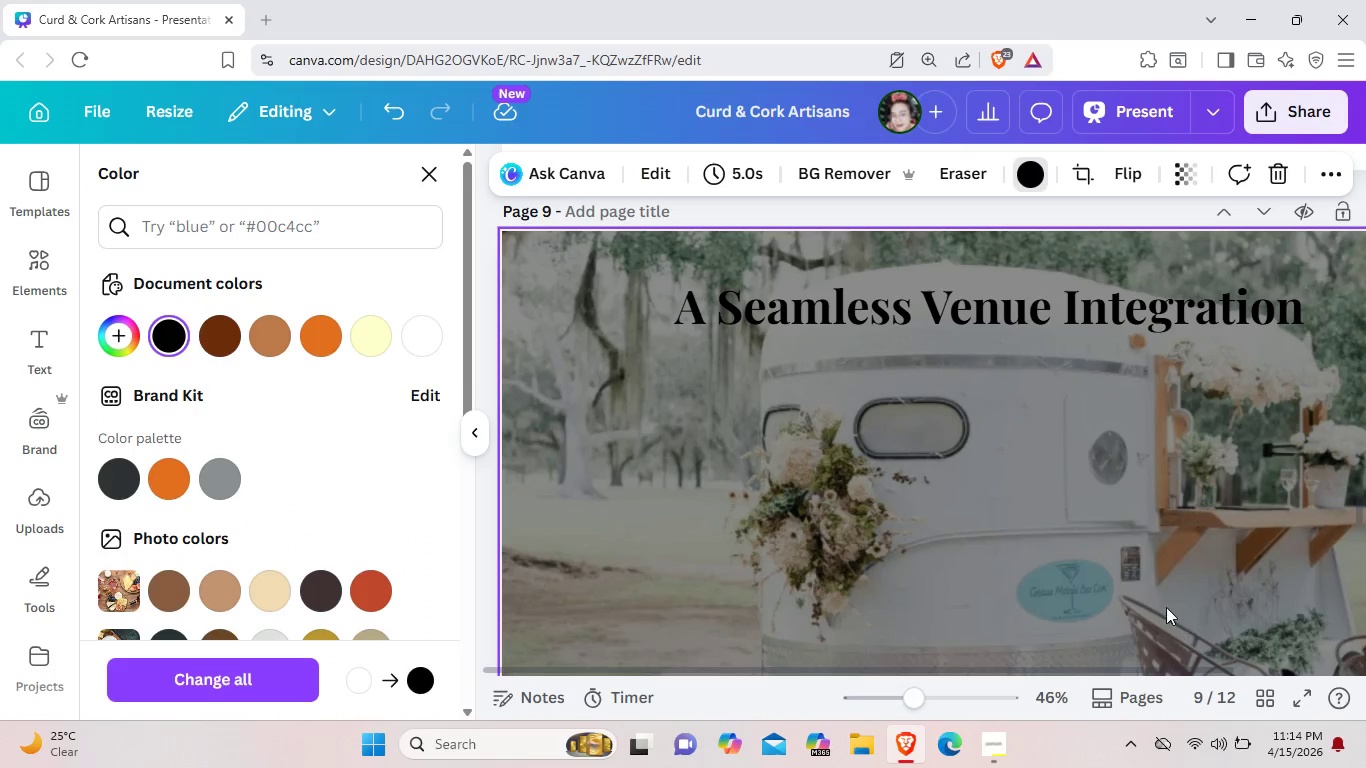 
left_click([1157, 589])
 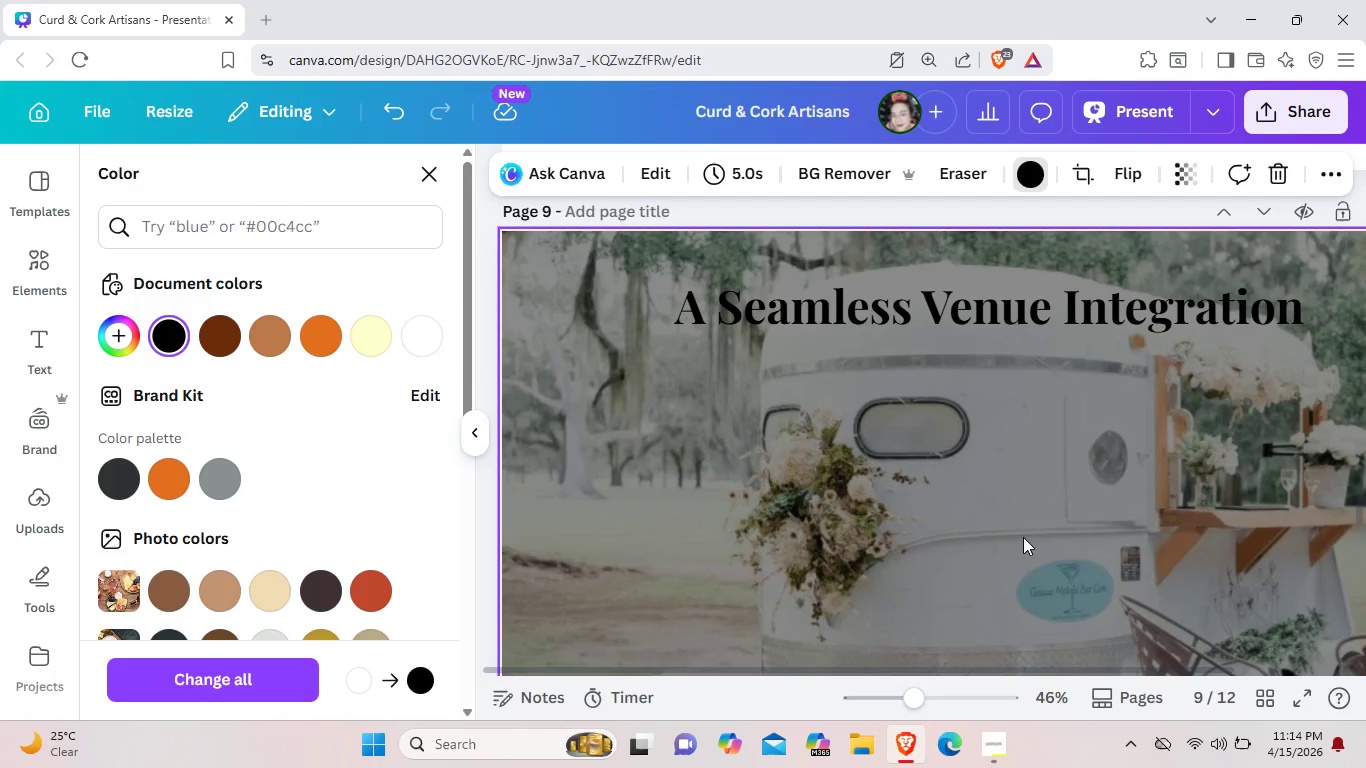 
scroll: coordinate [1023, 537], scroll_direction: down, amount: 2.0
 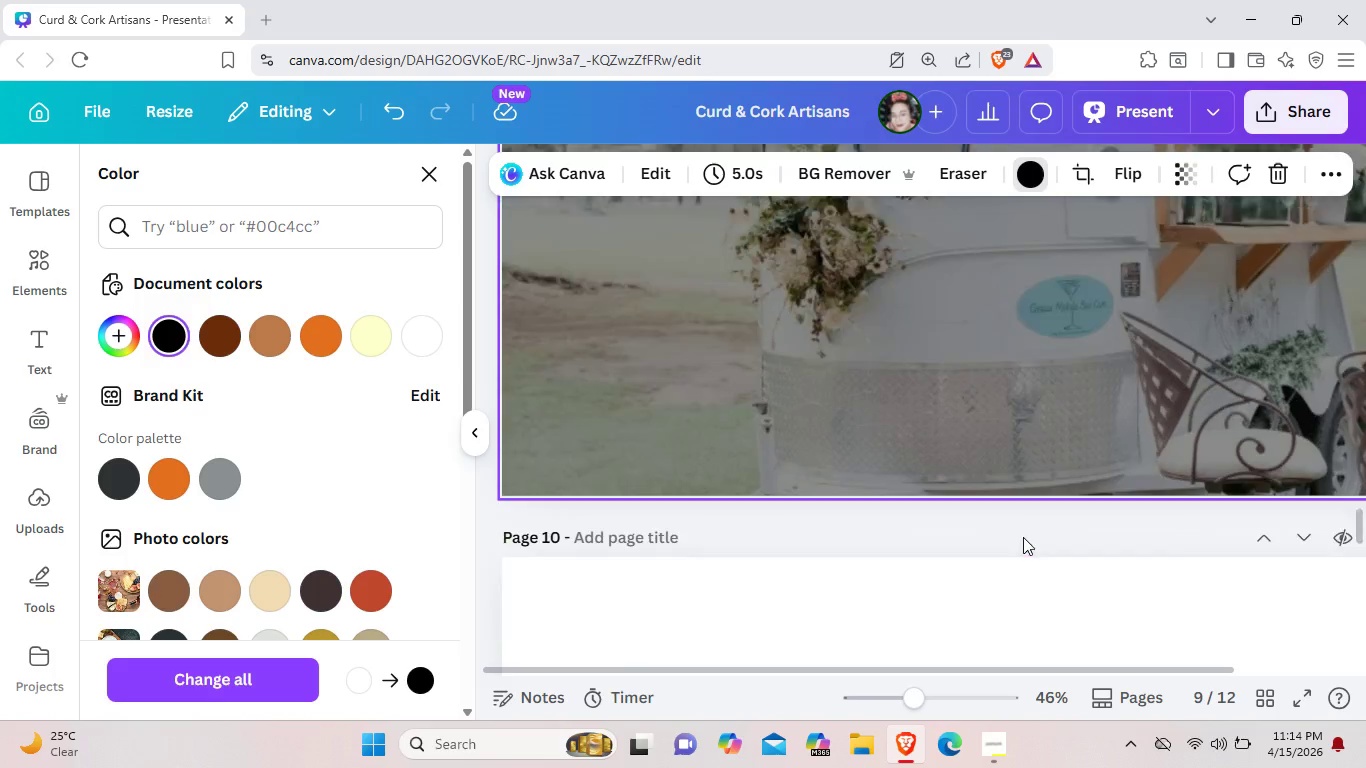 
scroll: coordinate [1023, 537], scroll_direction: up, amount: 2.0
 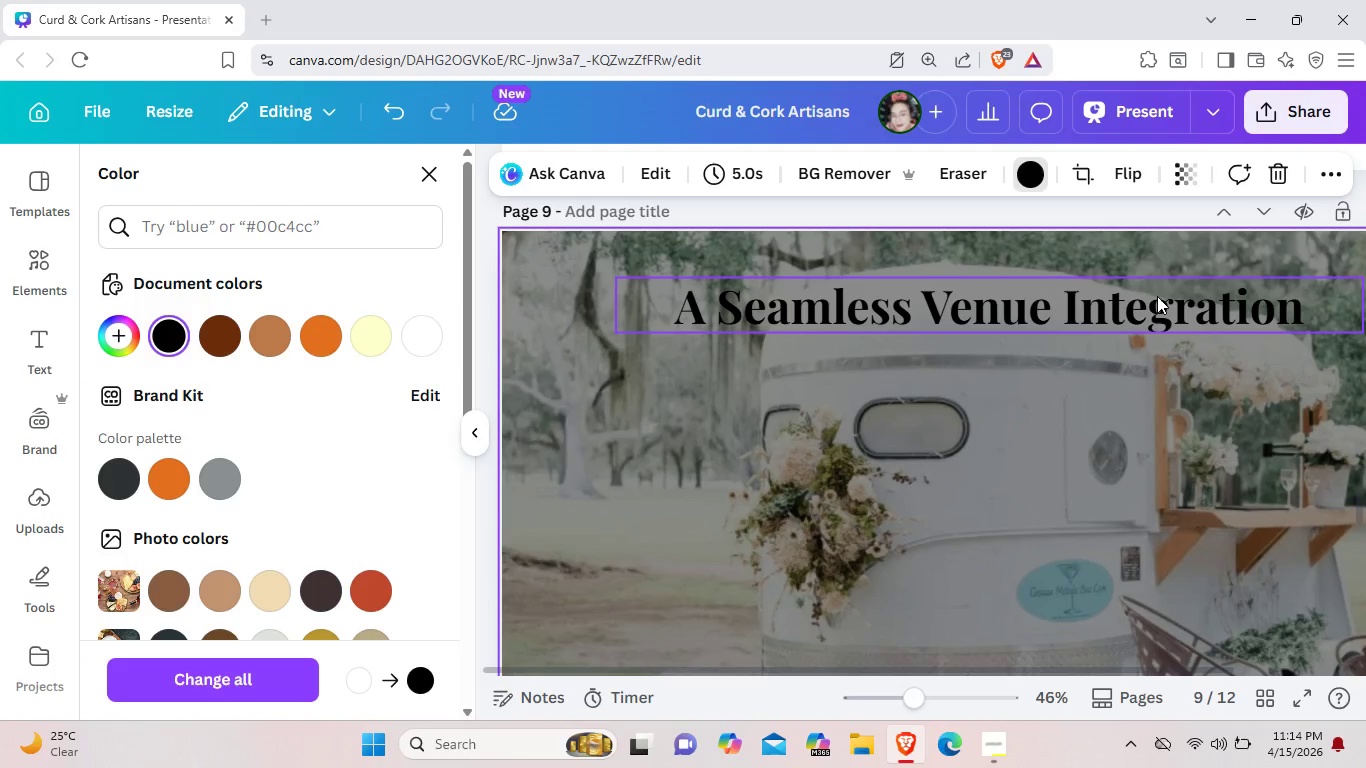 
left_click_drag(start_coordinate=[1158, 296], to_coordinate=[1115, 287])
 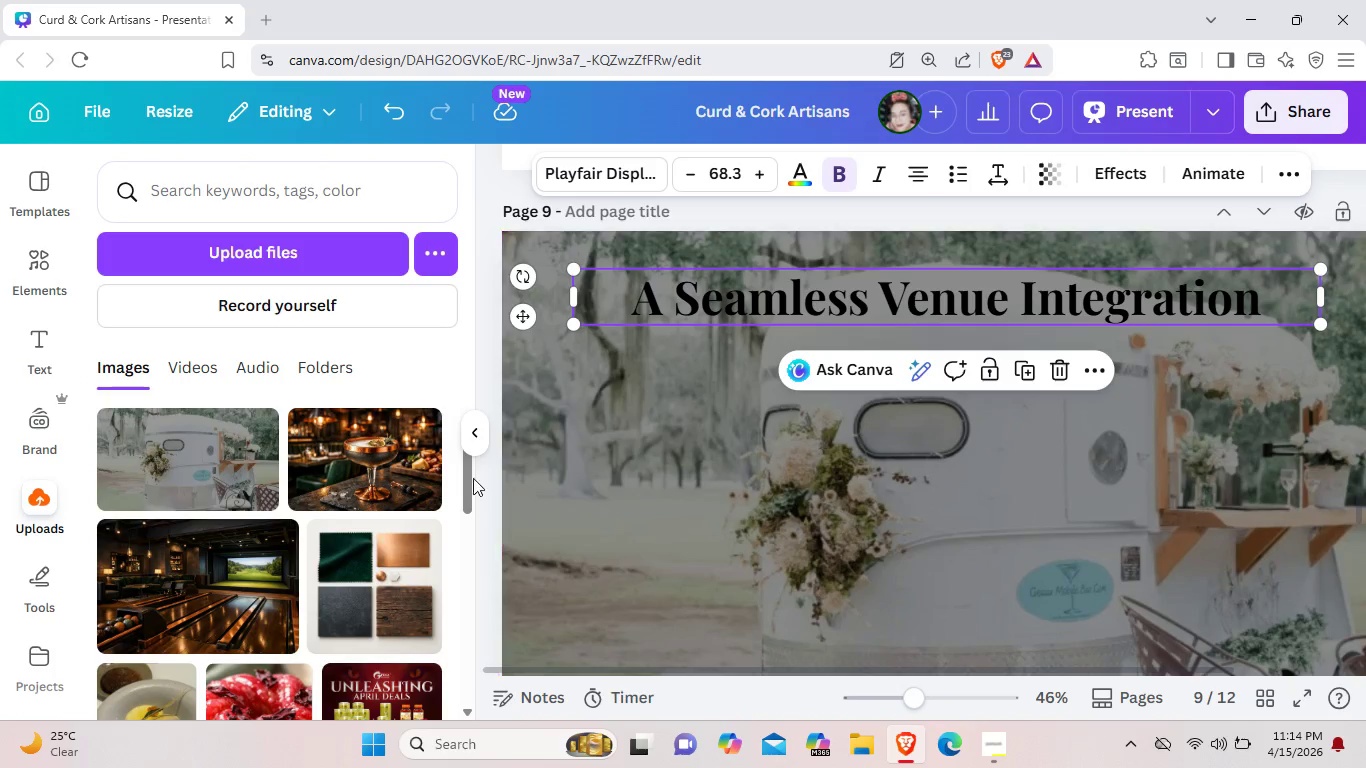 
left_click([467, 443])
 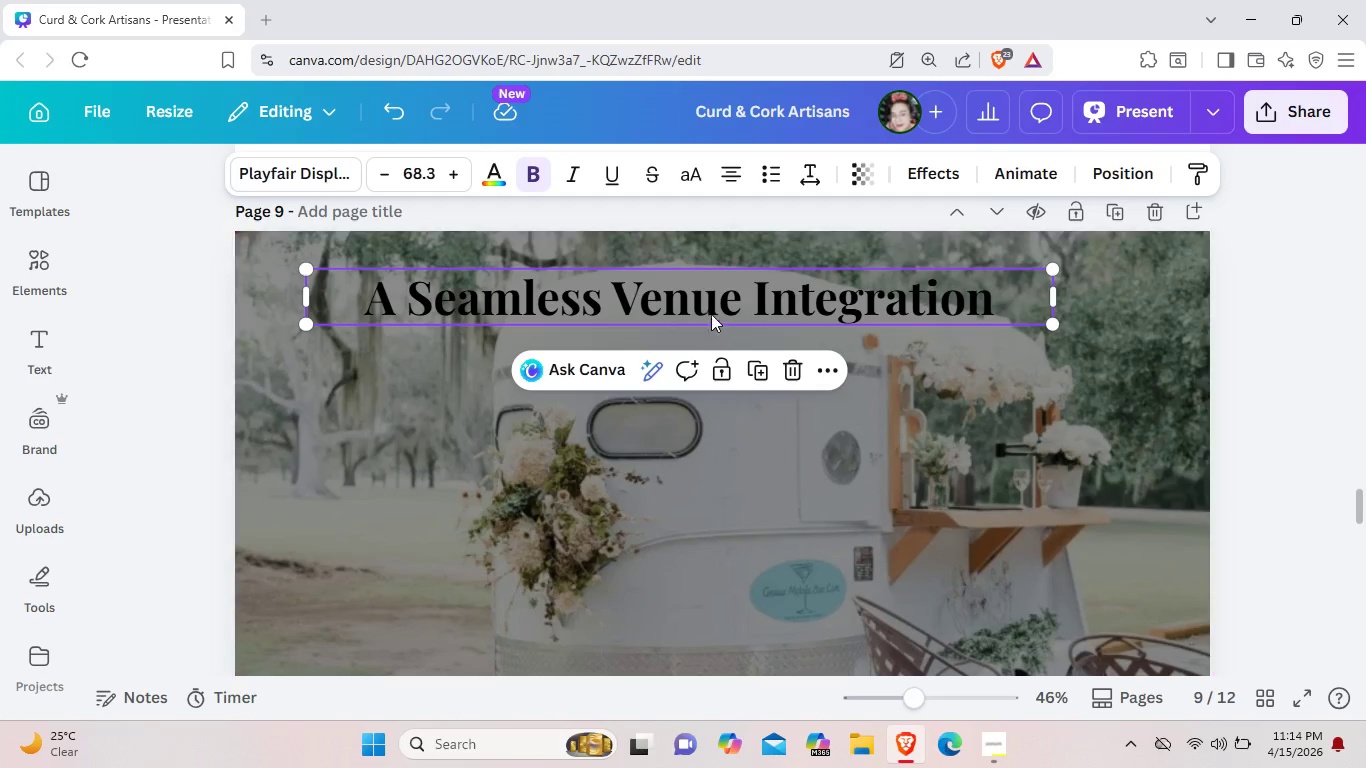 
left_click_drag(start_coordinate=[725, 311], to_coordinate=[754, 308])
 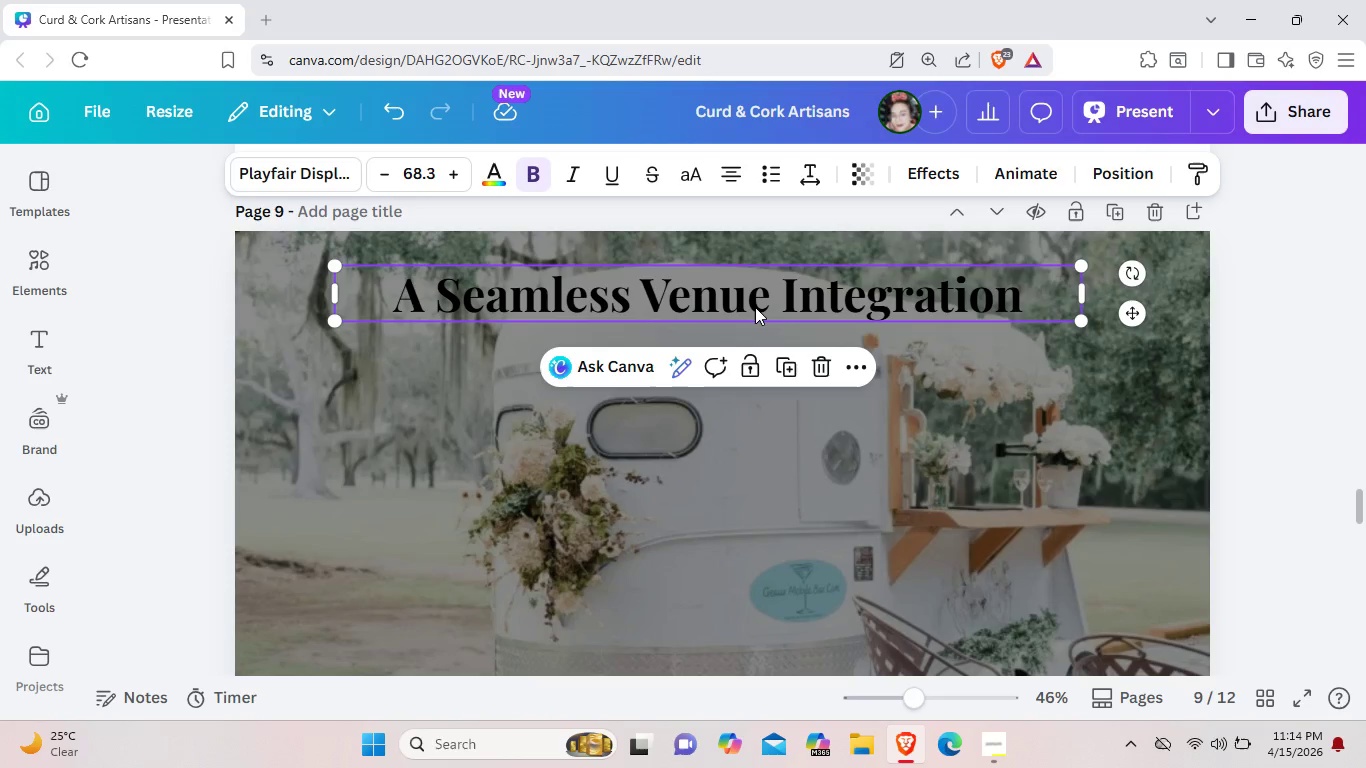 
wait(12.08)
 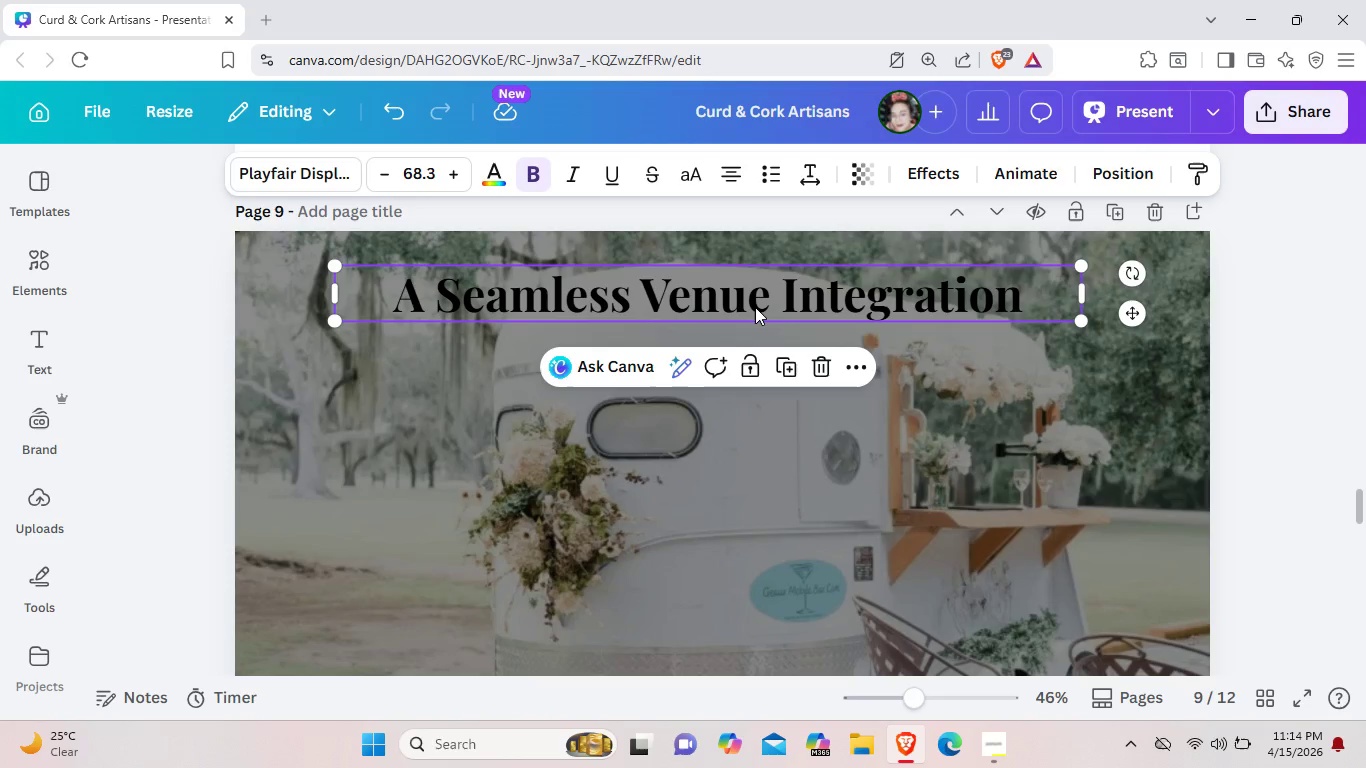 
left_click([1038, 295])
 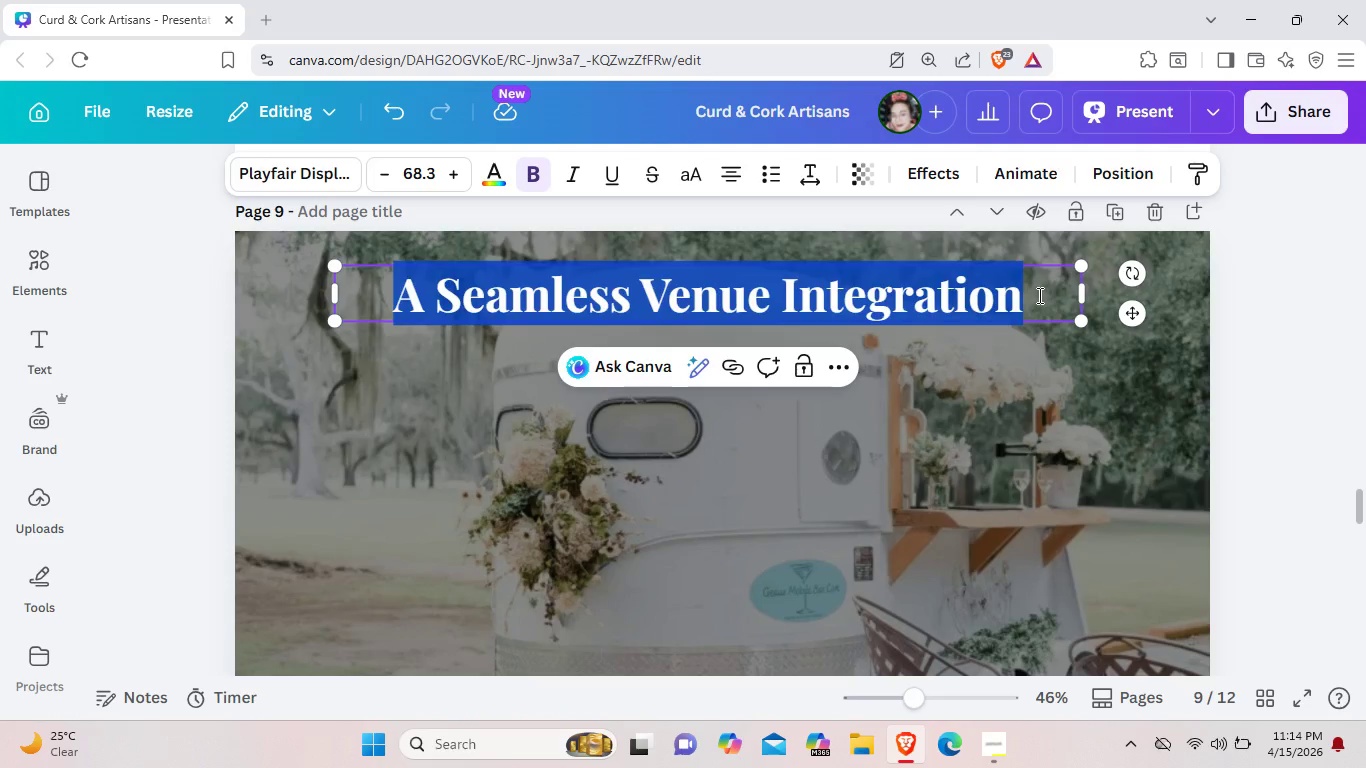 
key(Backspace)
type(Custom Private expe)
key(Backspace)
key(Backspace)
key(Backspace)
key(Backspace)
type(Experienes)
 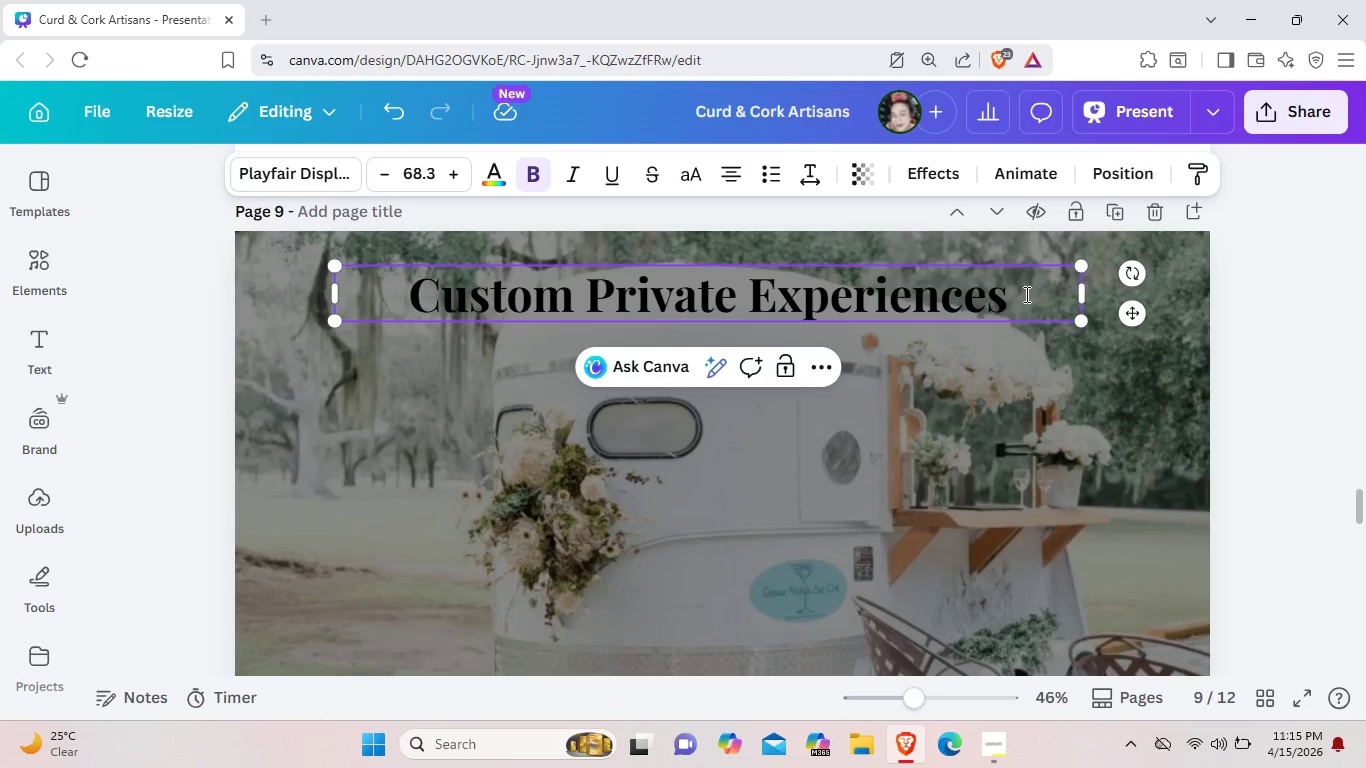 
left_click([756, 289])
 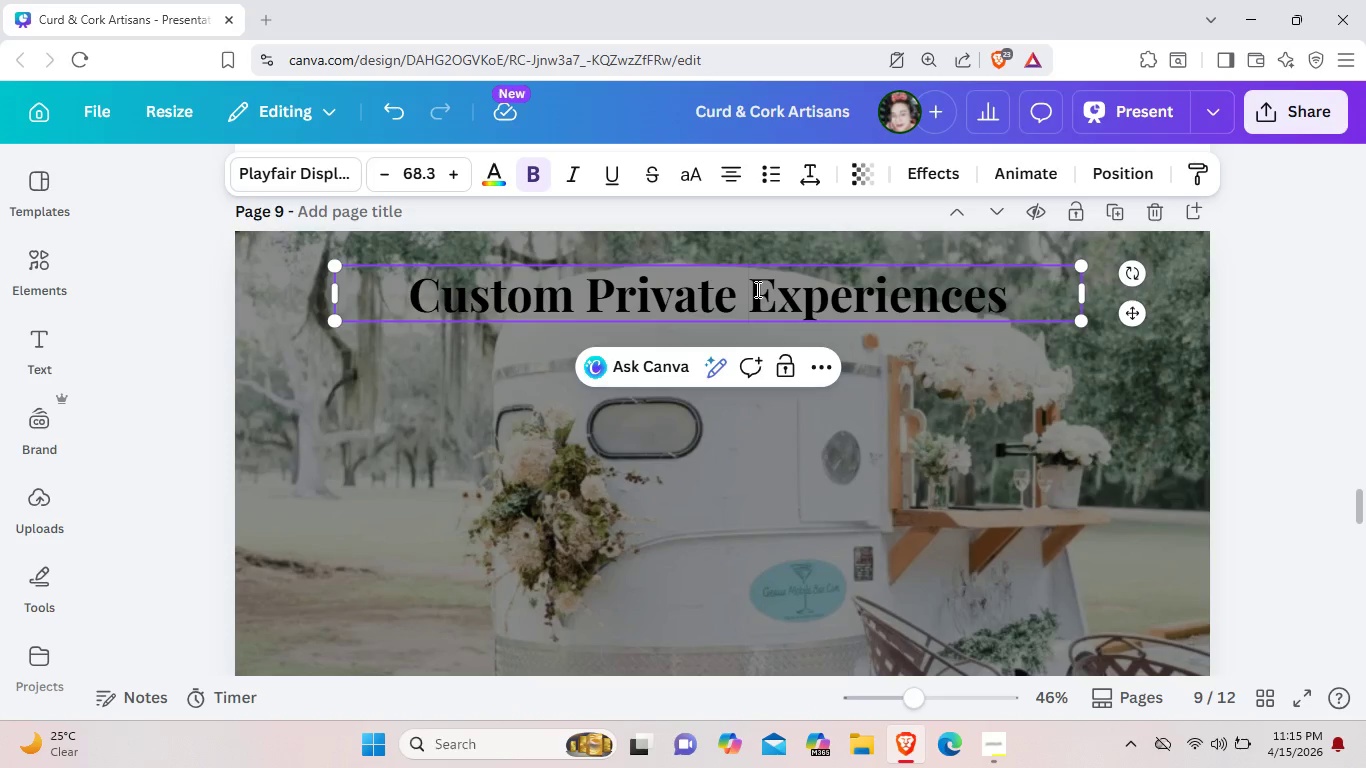 
key(Enter)
 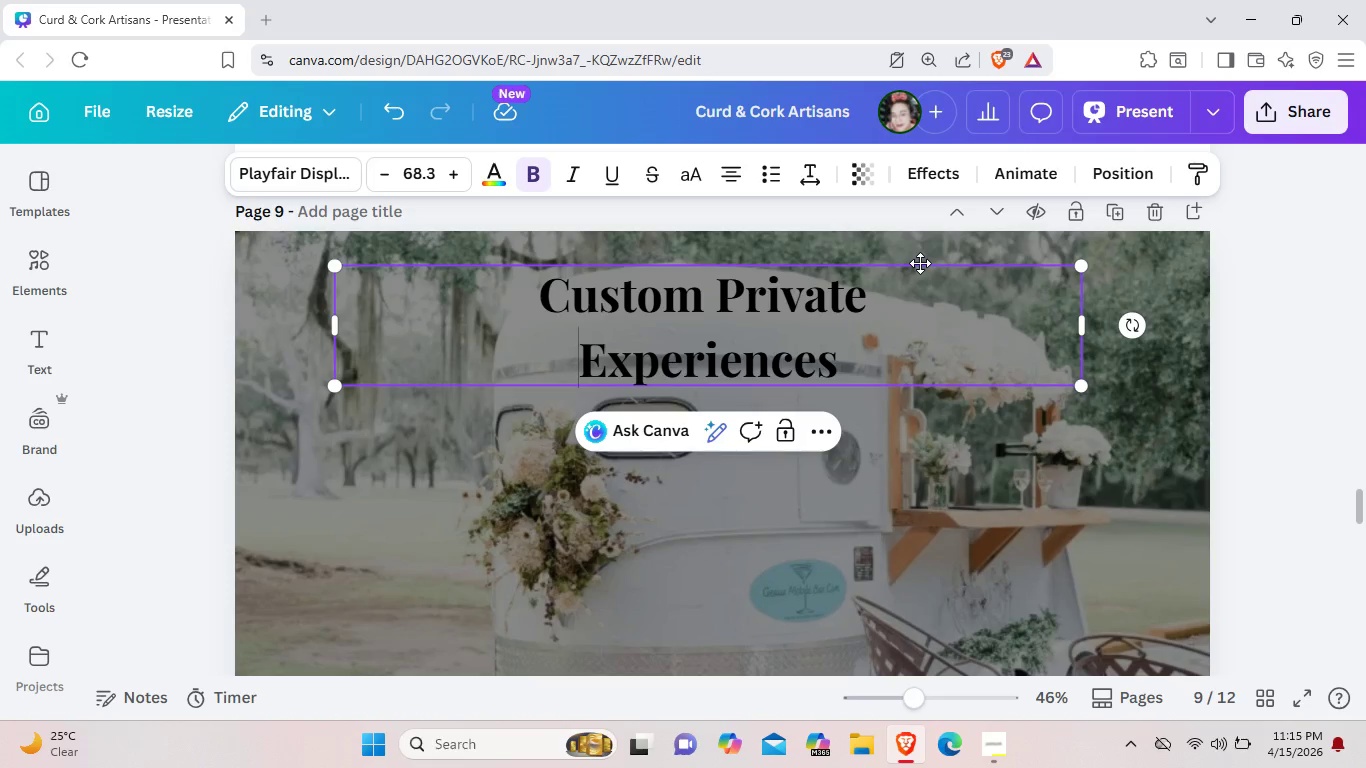 
left_click_drag(start_coordinate=[920, 263], to_coordinate=[665, 315])
 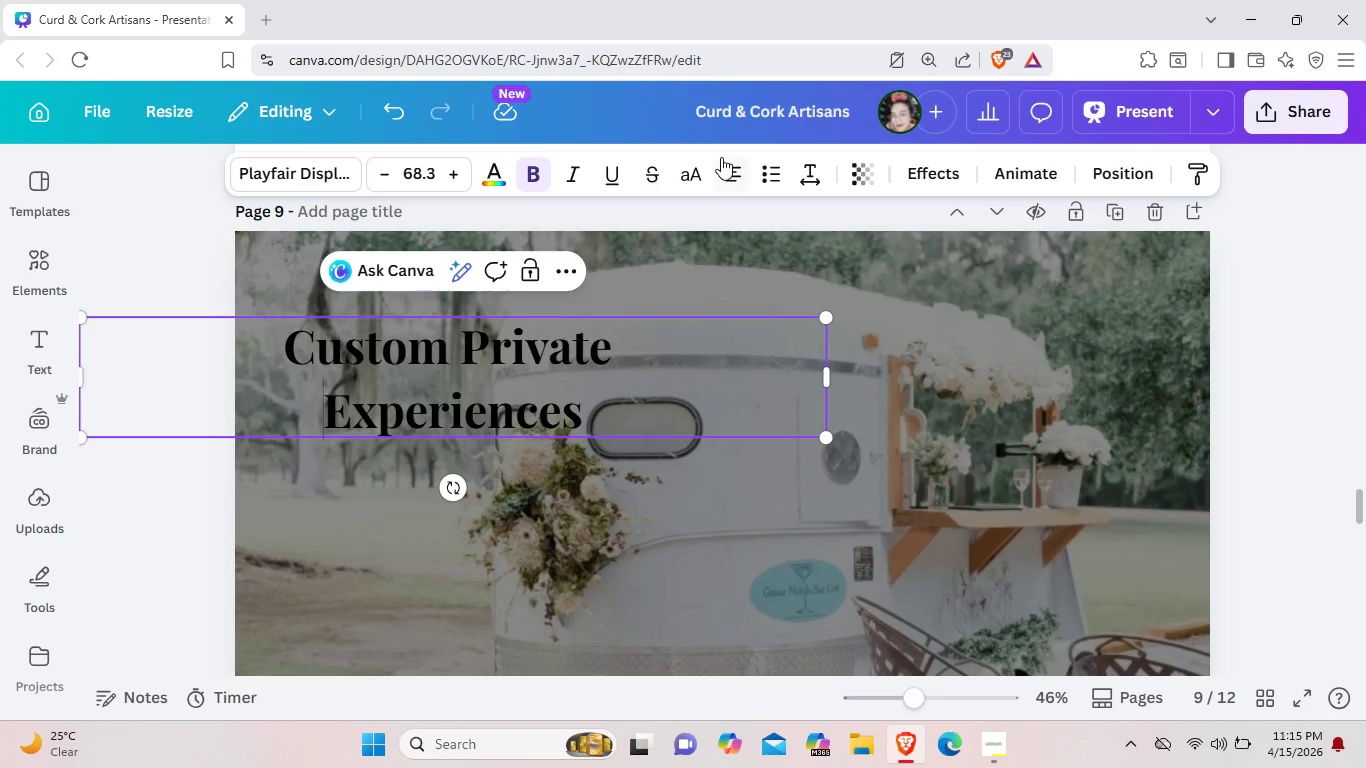 
left_click([721, 157])
 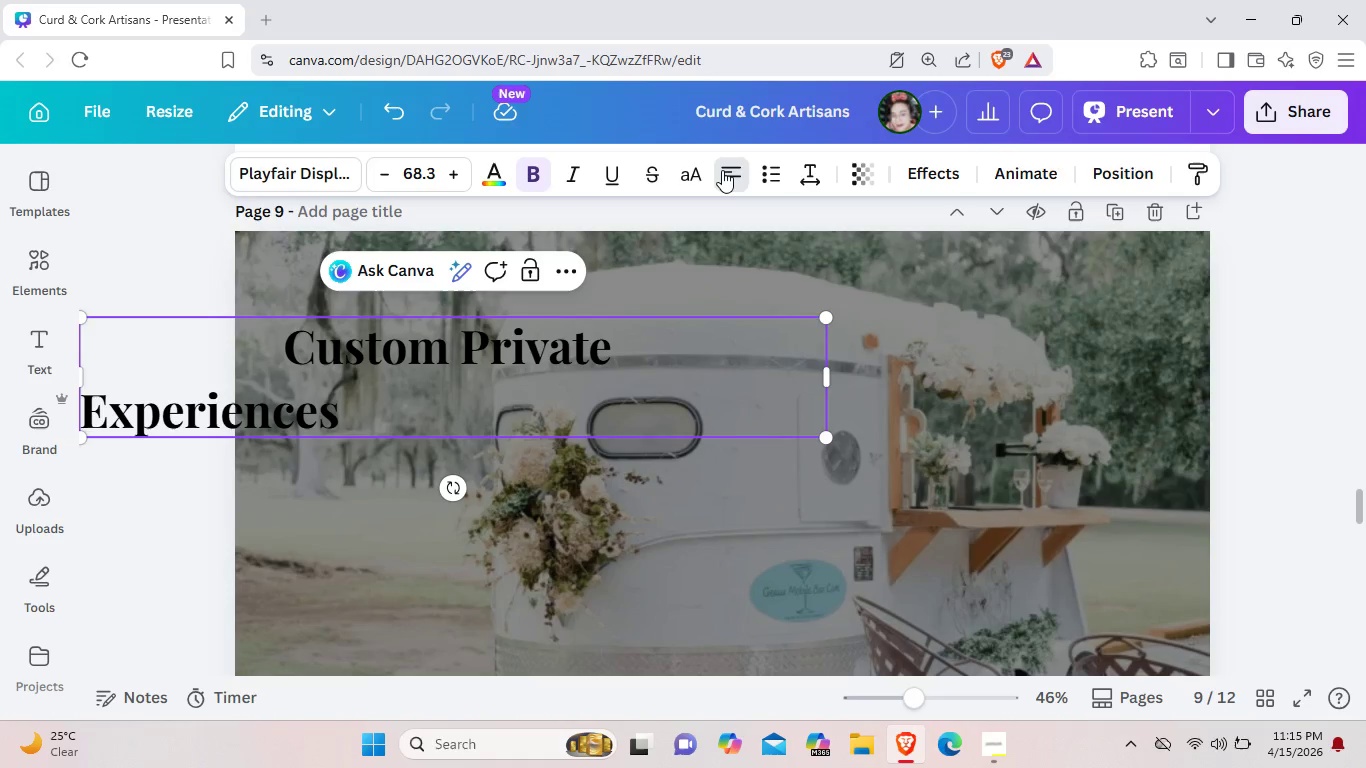 
left_click([722, 170])
 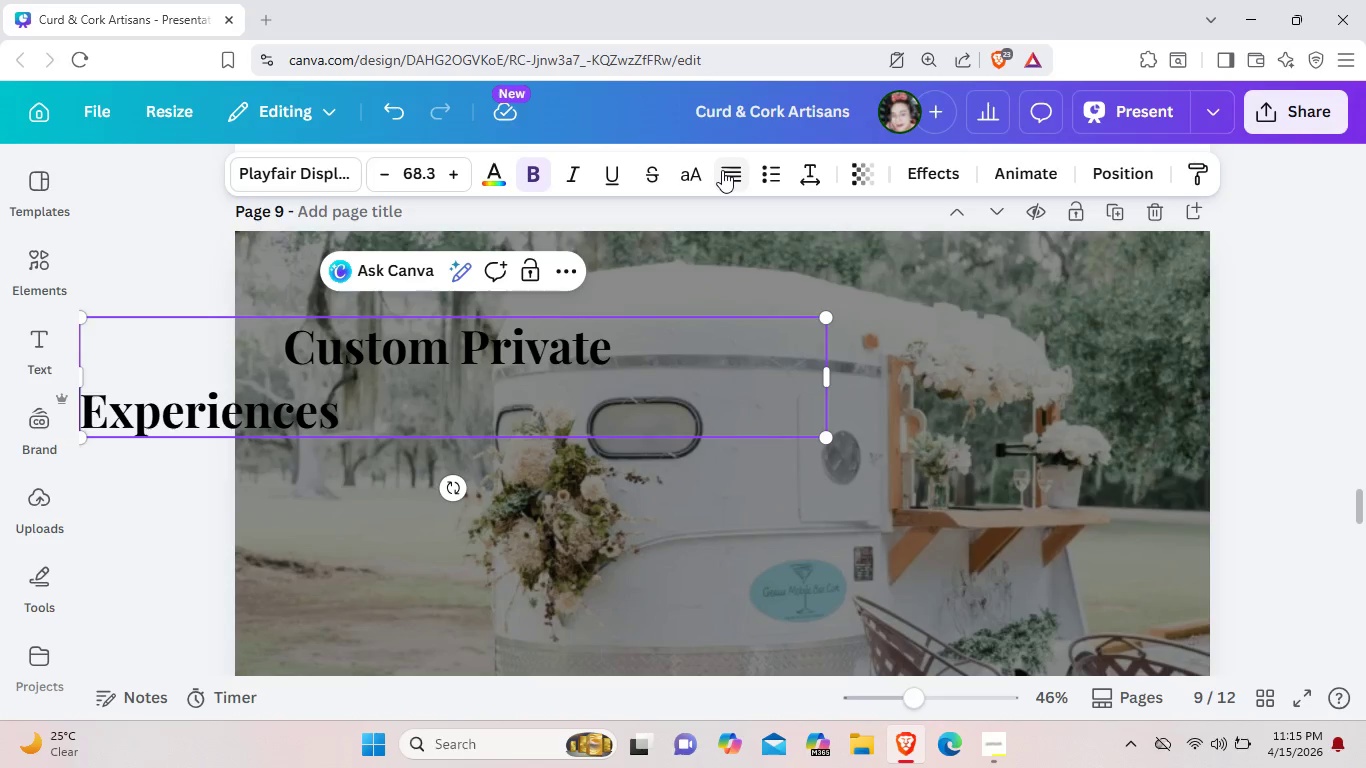 
left_click([722, 170])
 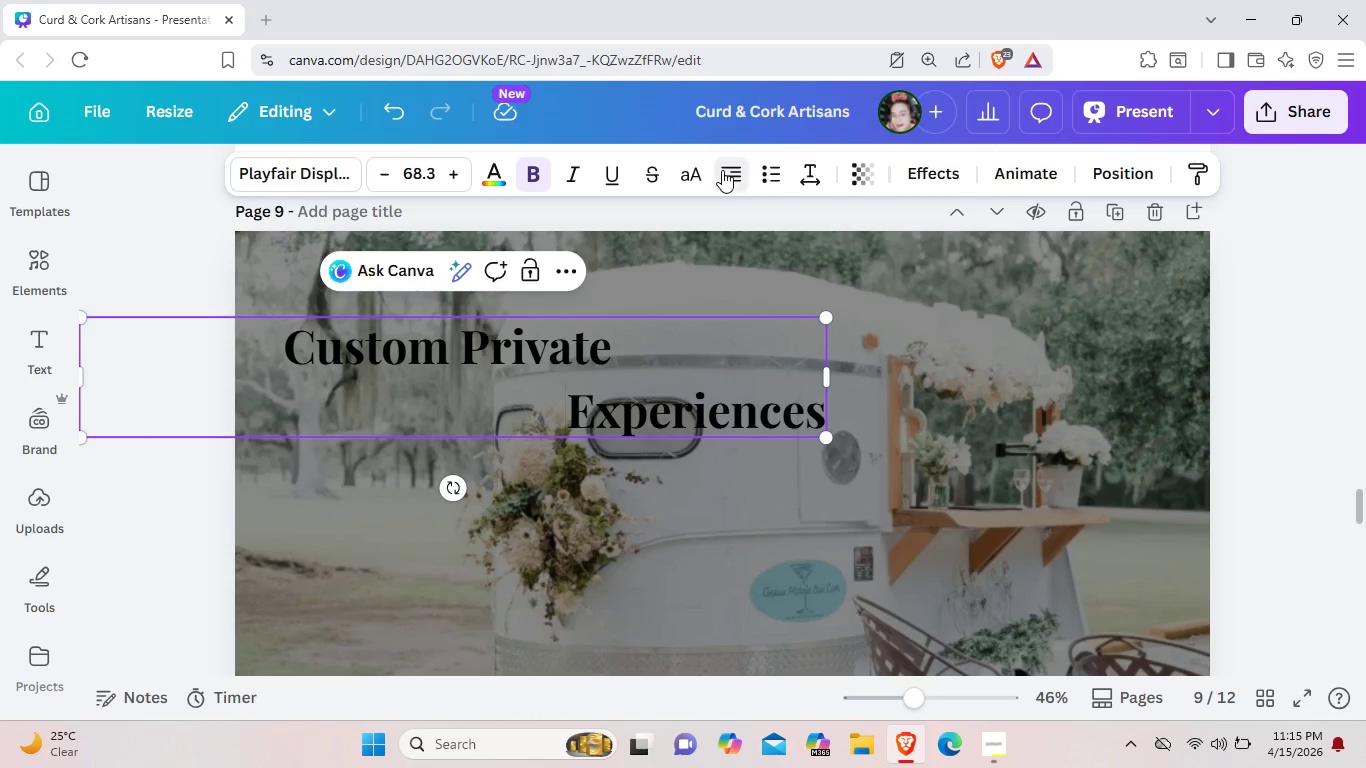 
left_click([722, 170])
 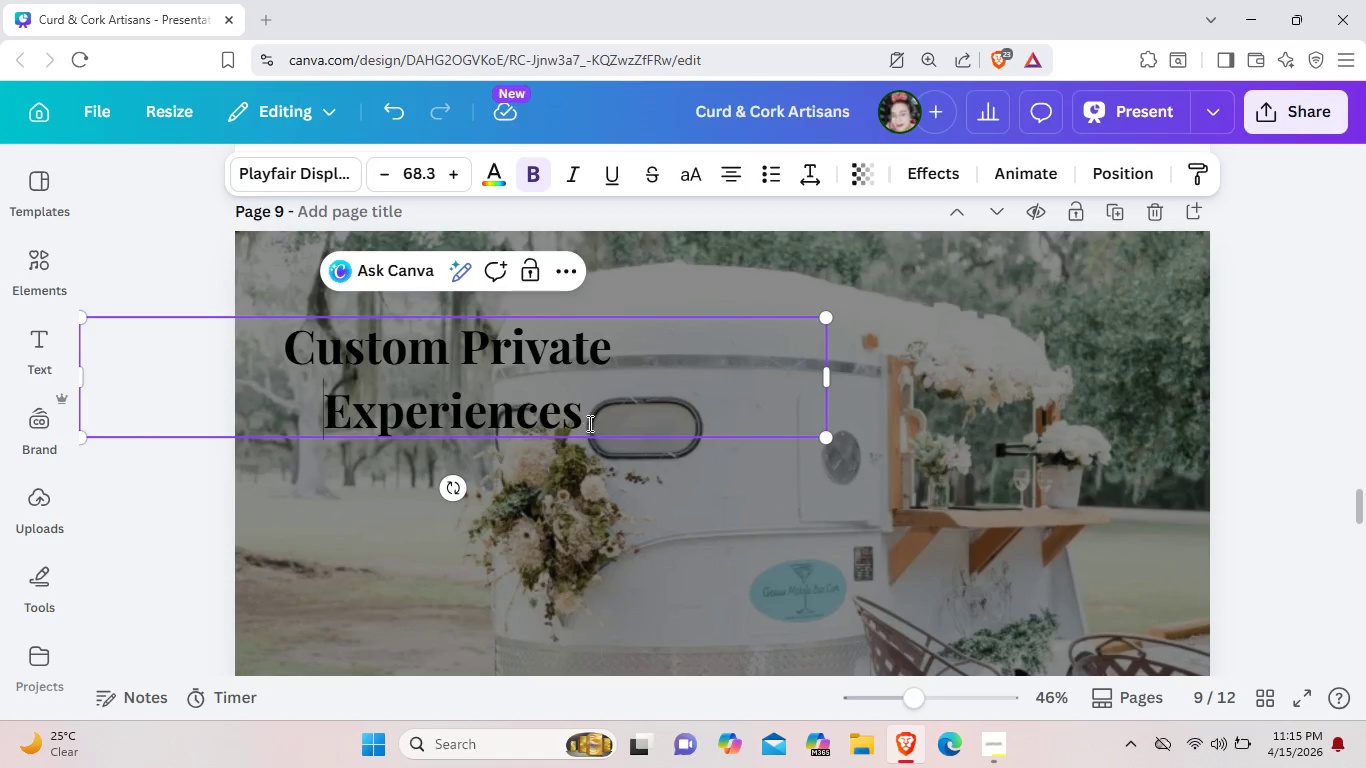 
left_click_drag(start_coordinate=[586, 415], to_coordinate=[248, 327])
 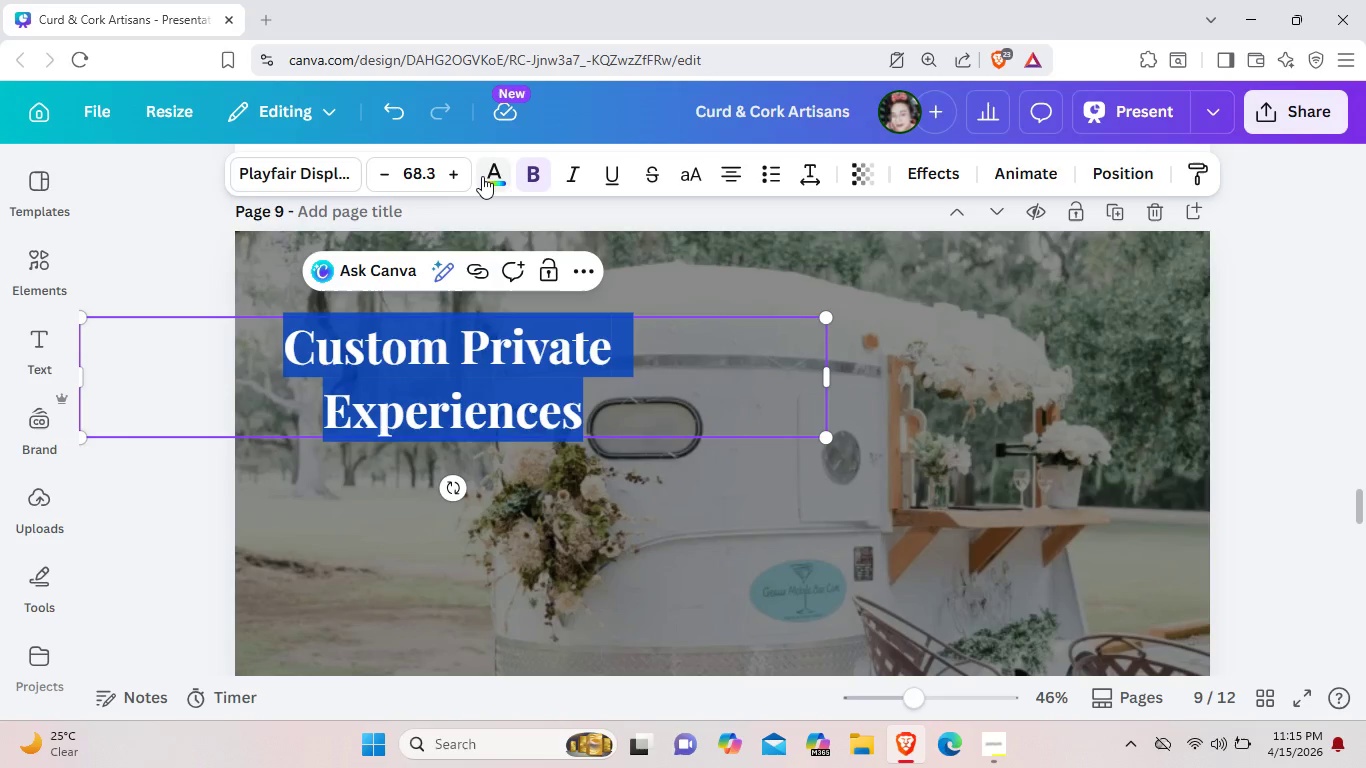 
left_click([482, 176])
 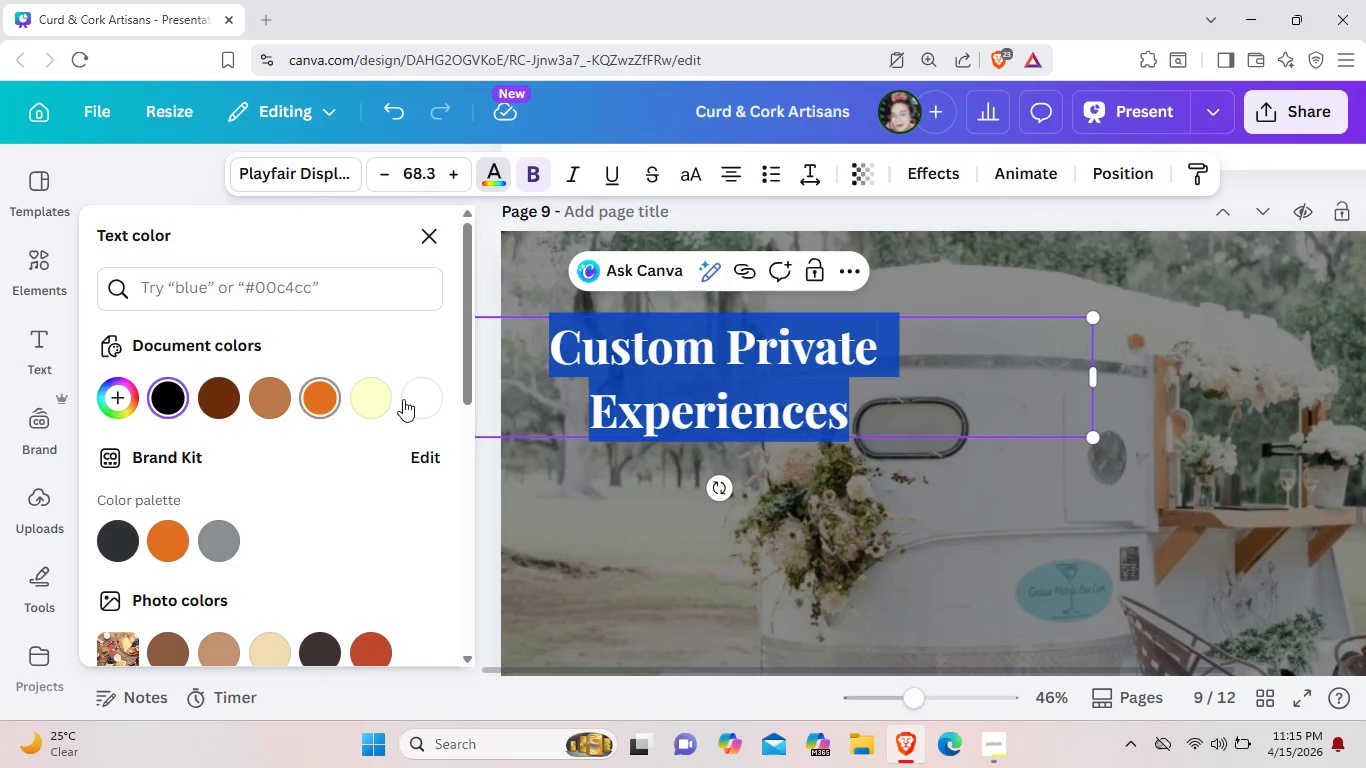 
left_click([412, 400])
 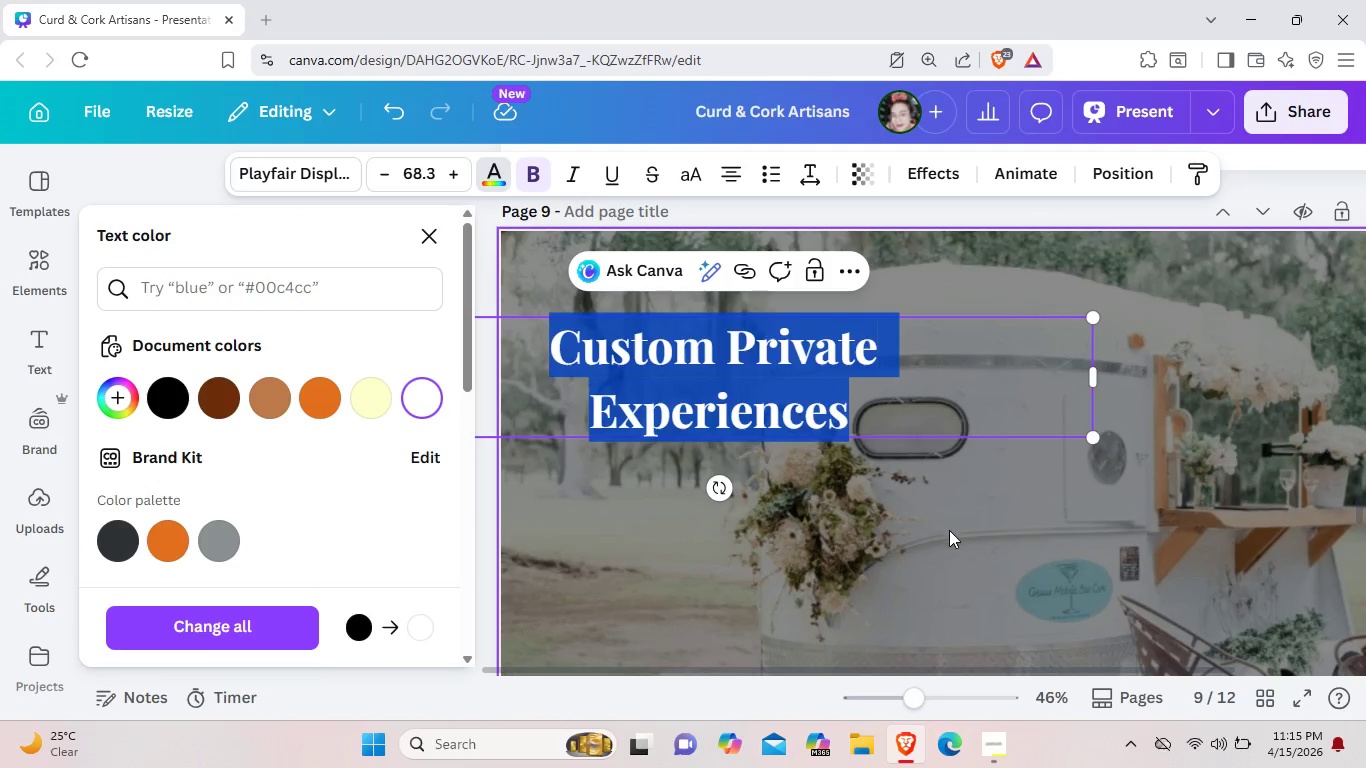 
left_click([949, 530])
 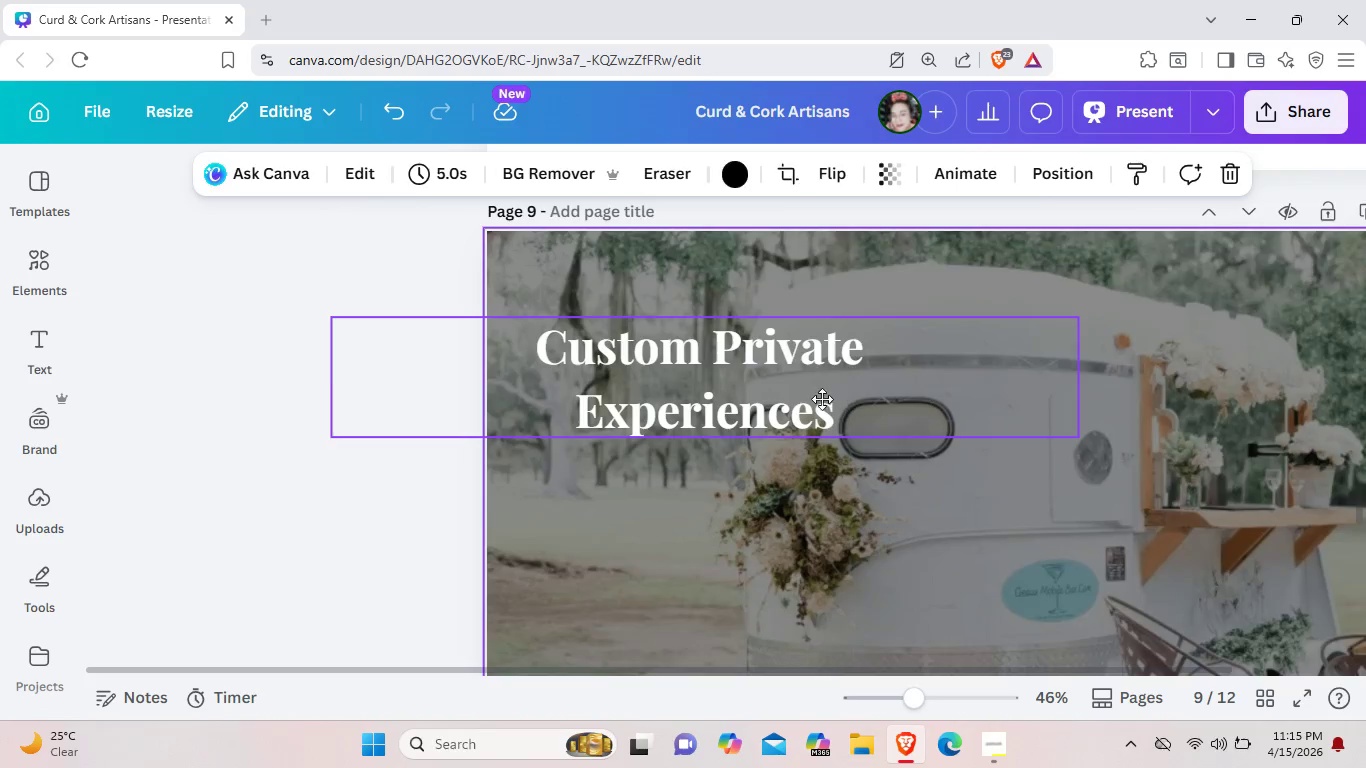 
left_click_drag(start_coordinate=[855, 392], to_coordinate=[822, 399])
 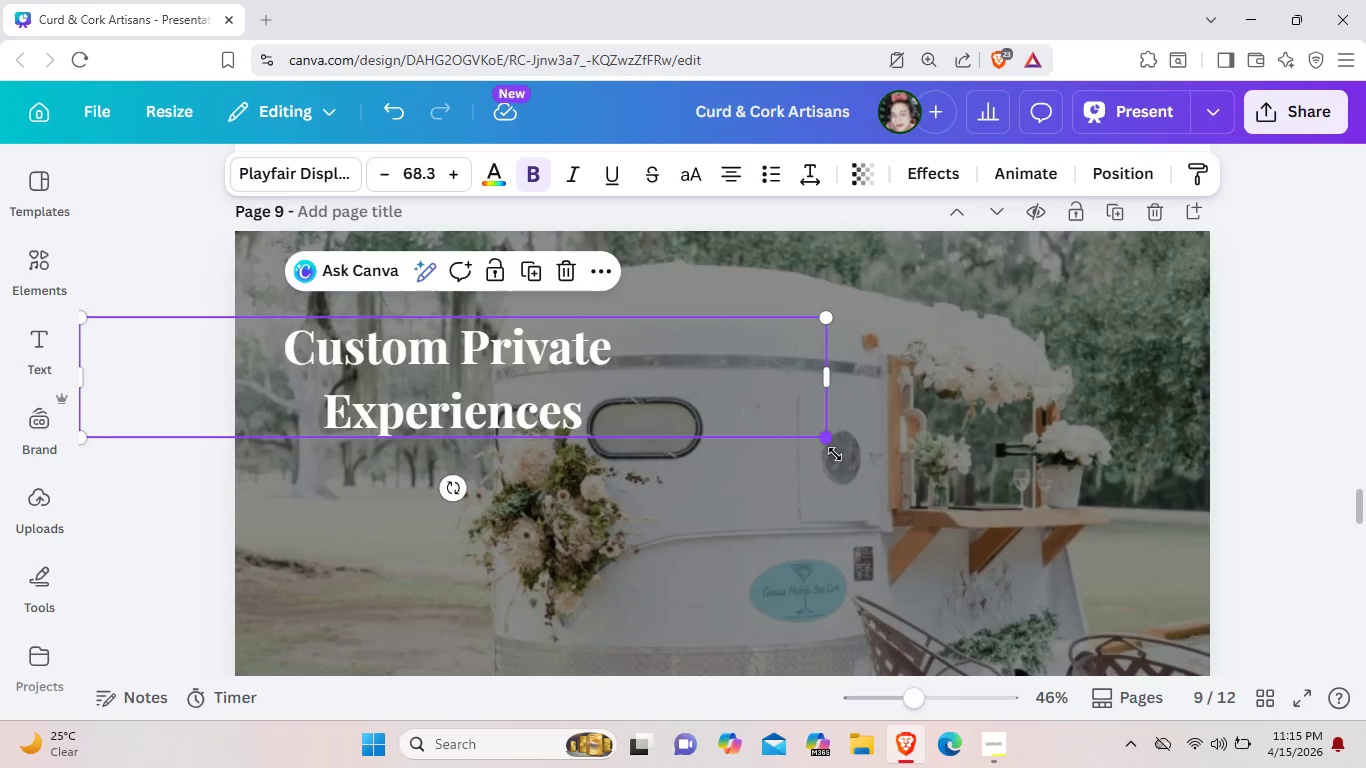 
left_click_drag(start_coordinate=[828, 436], to_coordinate=[851, 501])
 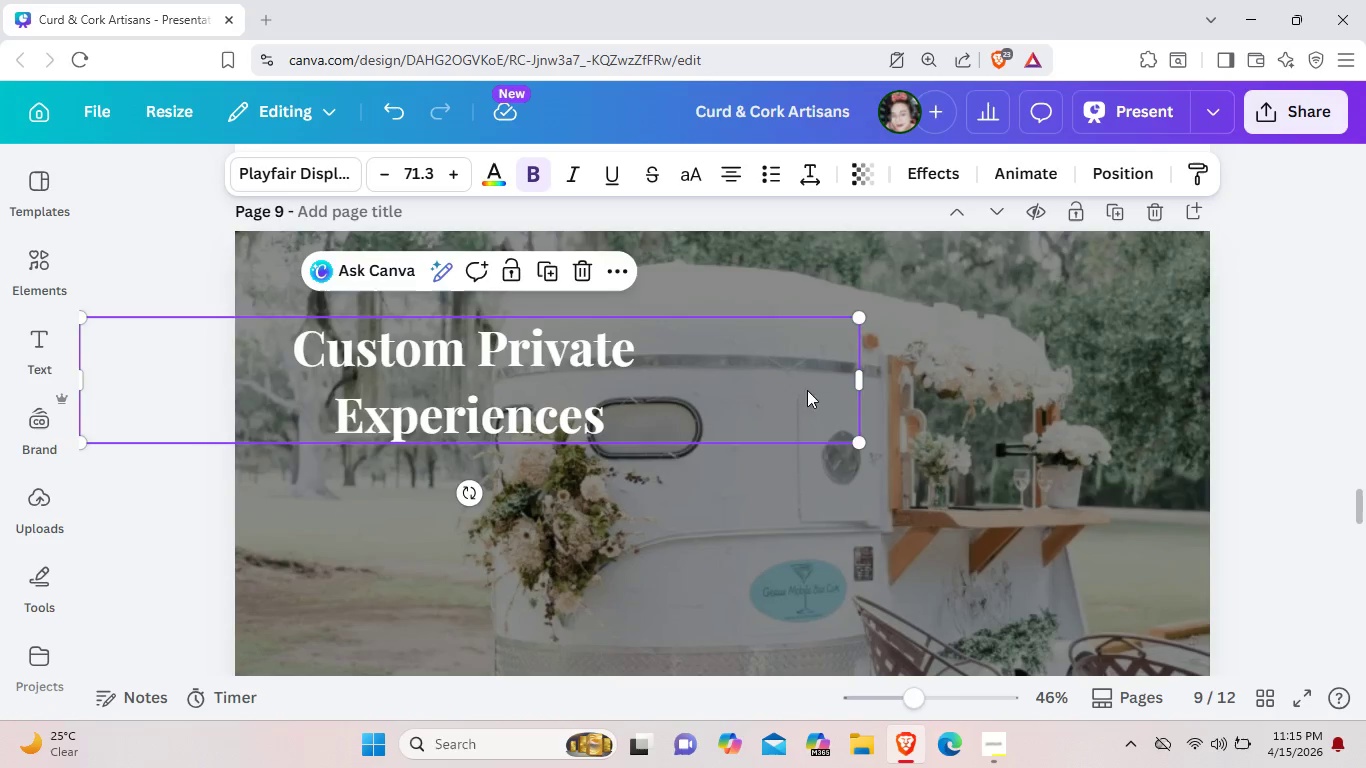 
left_click_drag(start_coordinate=[812, 388], to_coordinate=[781, 396])
 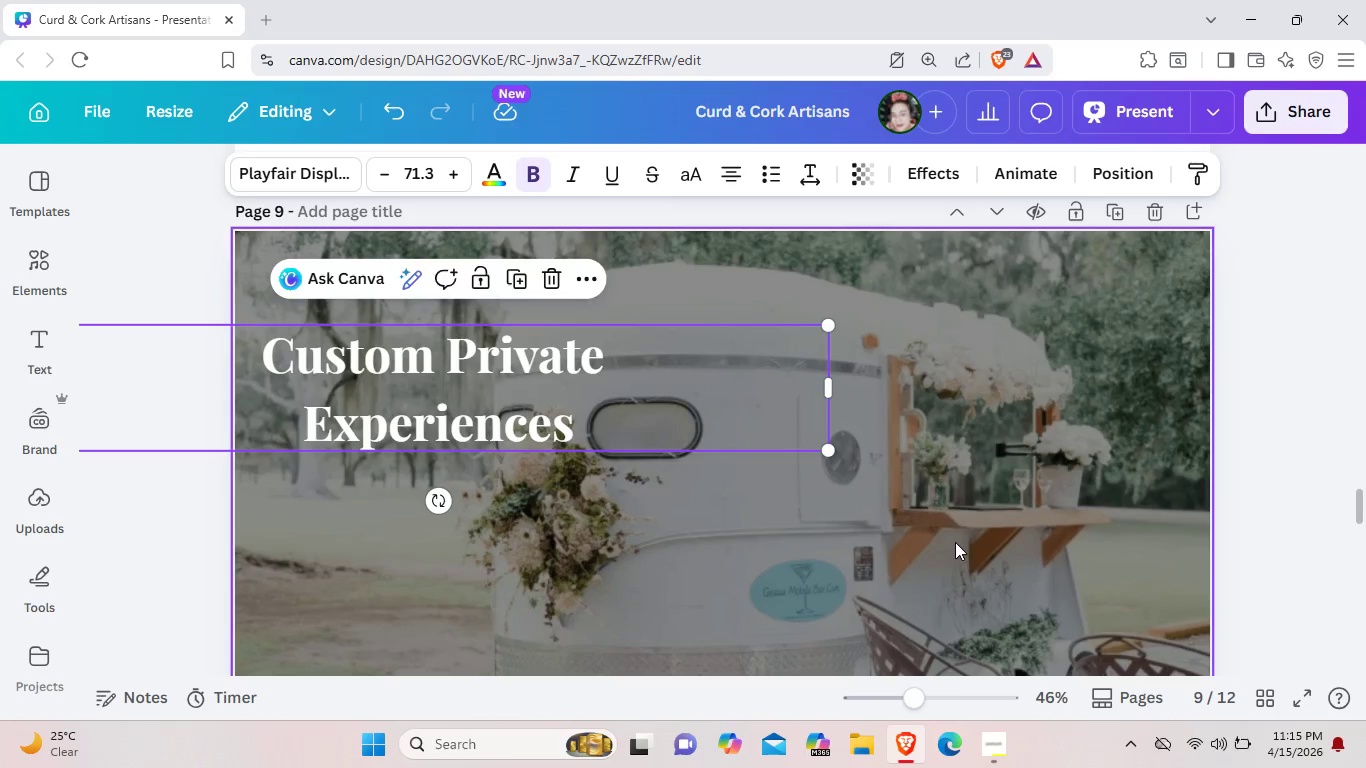 
left_click([955, 542])
 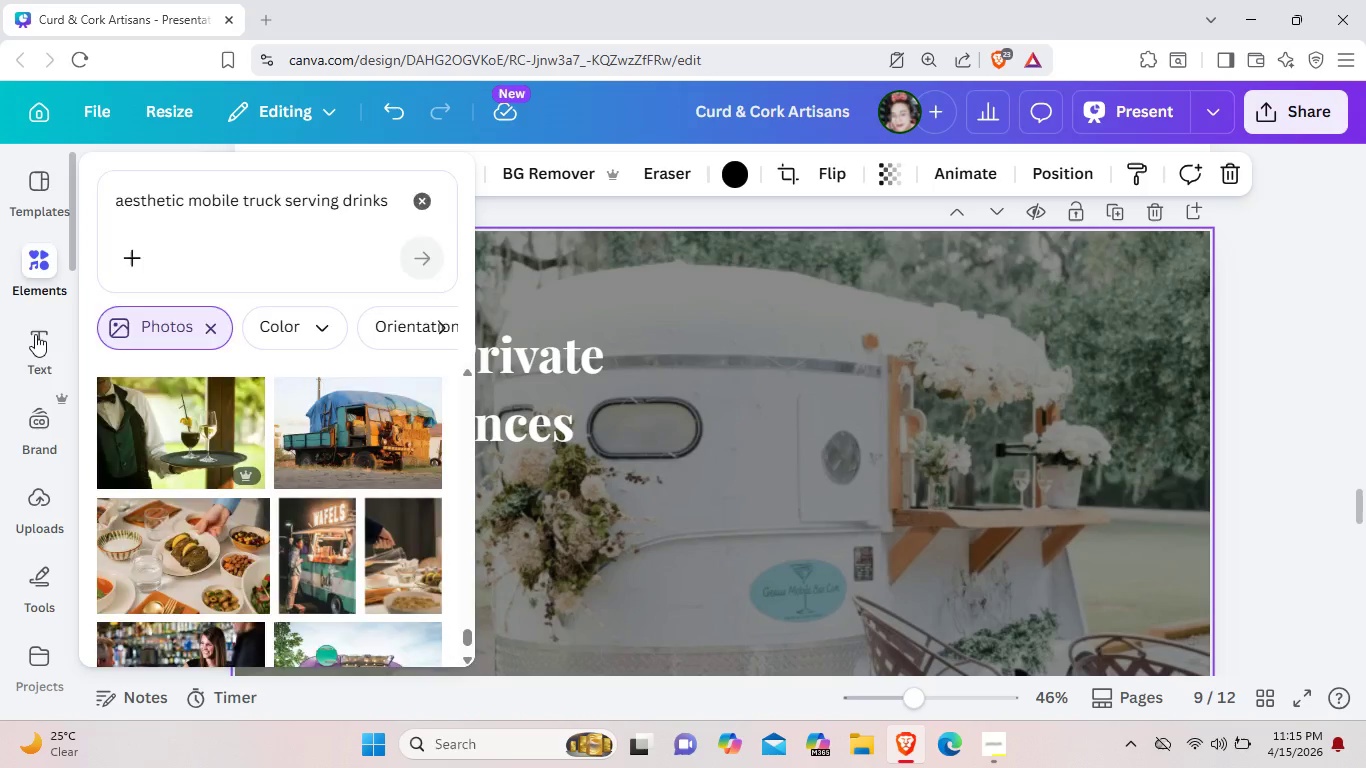 
wait(5.11)
 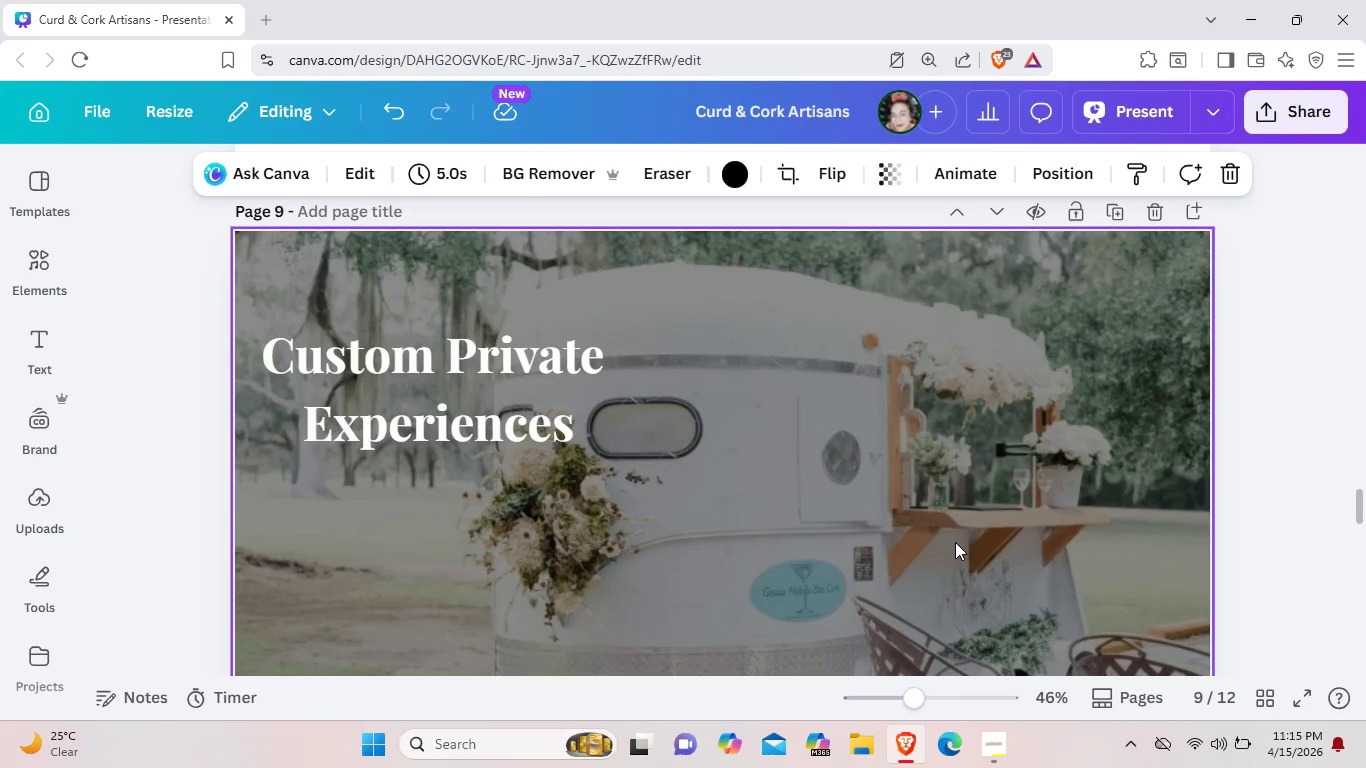 
scroll: coordinate [978, 561], scroll_direction: up, amount: 3.0
 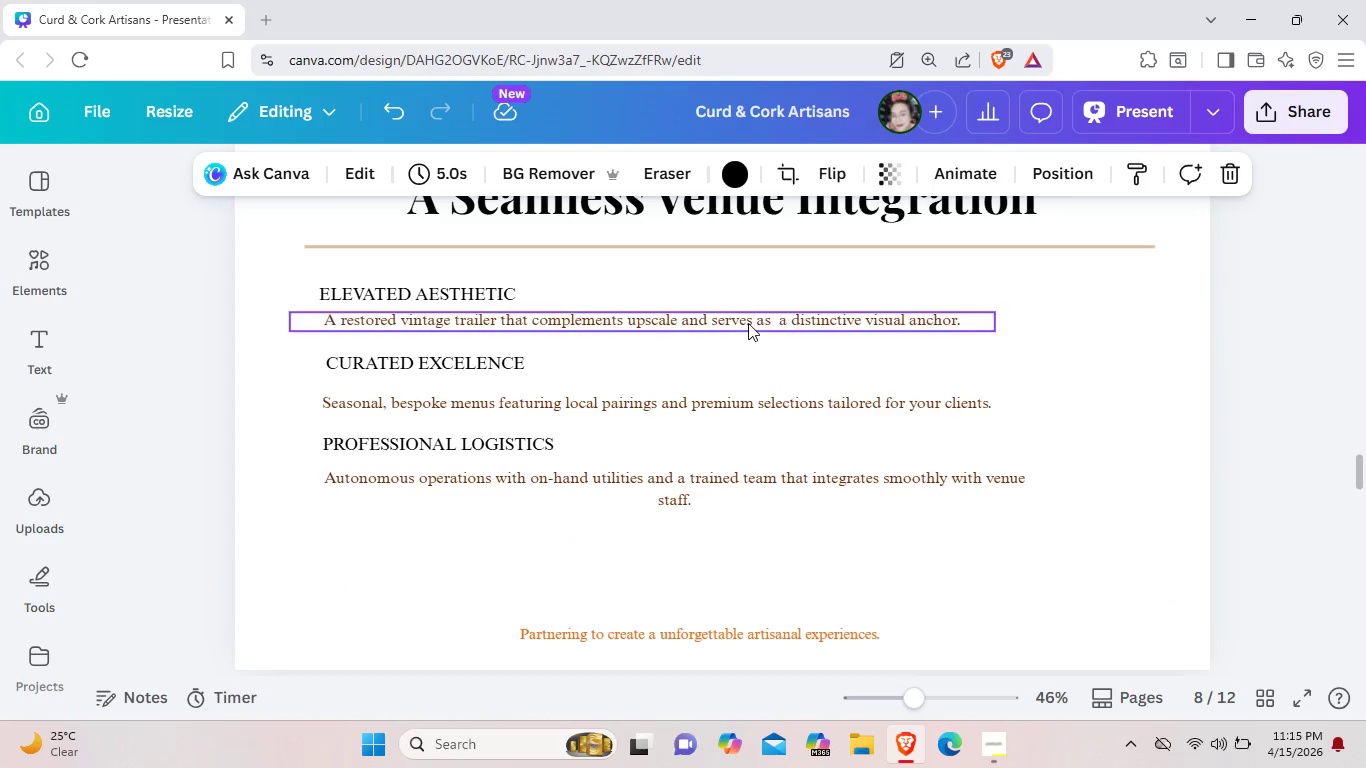 
left_click([748, 323])
 